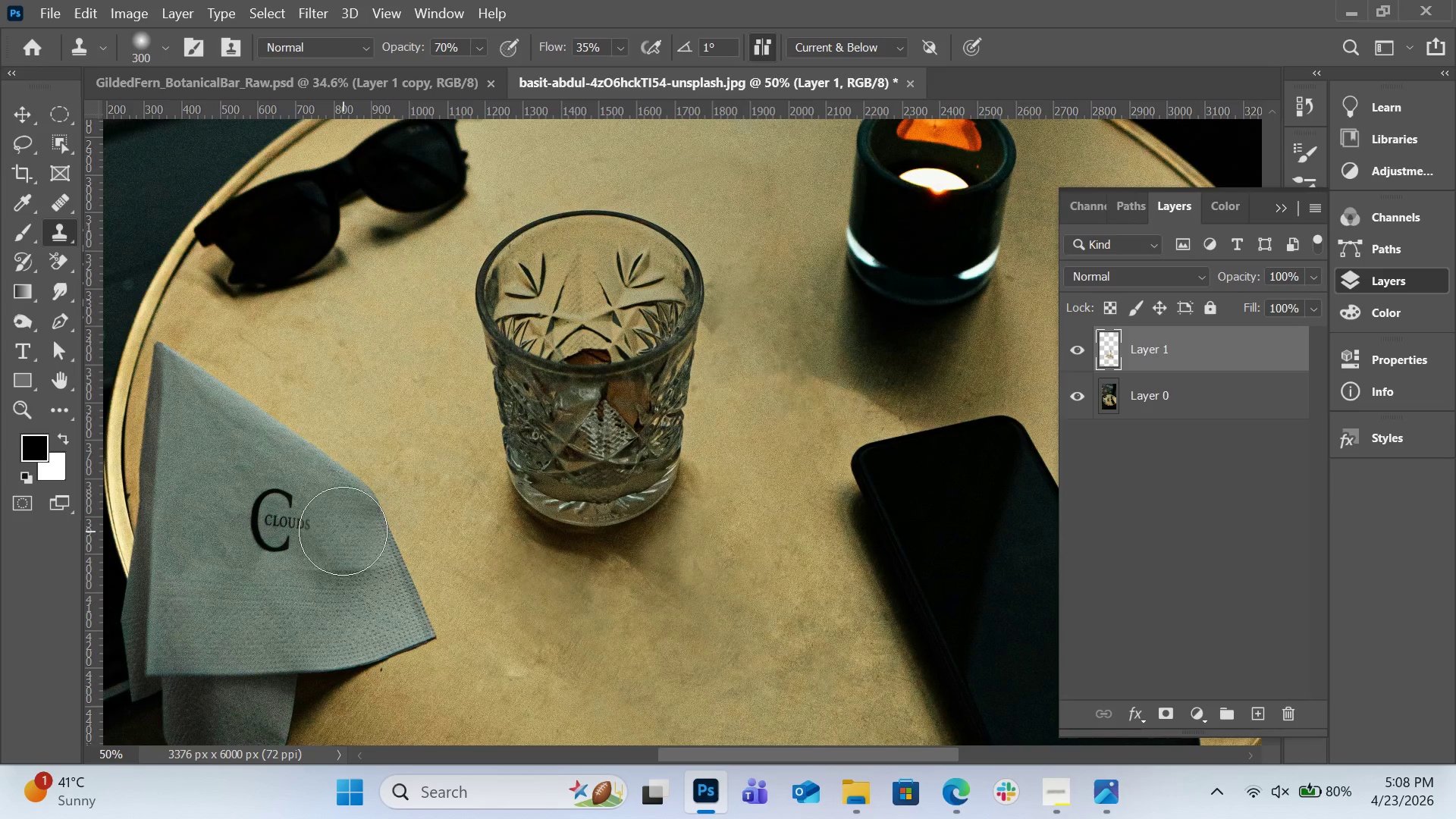 
key(BracketLeft)
 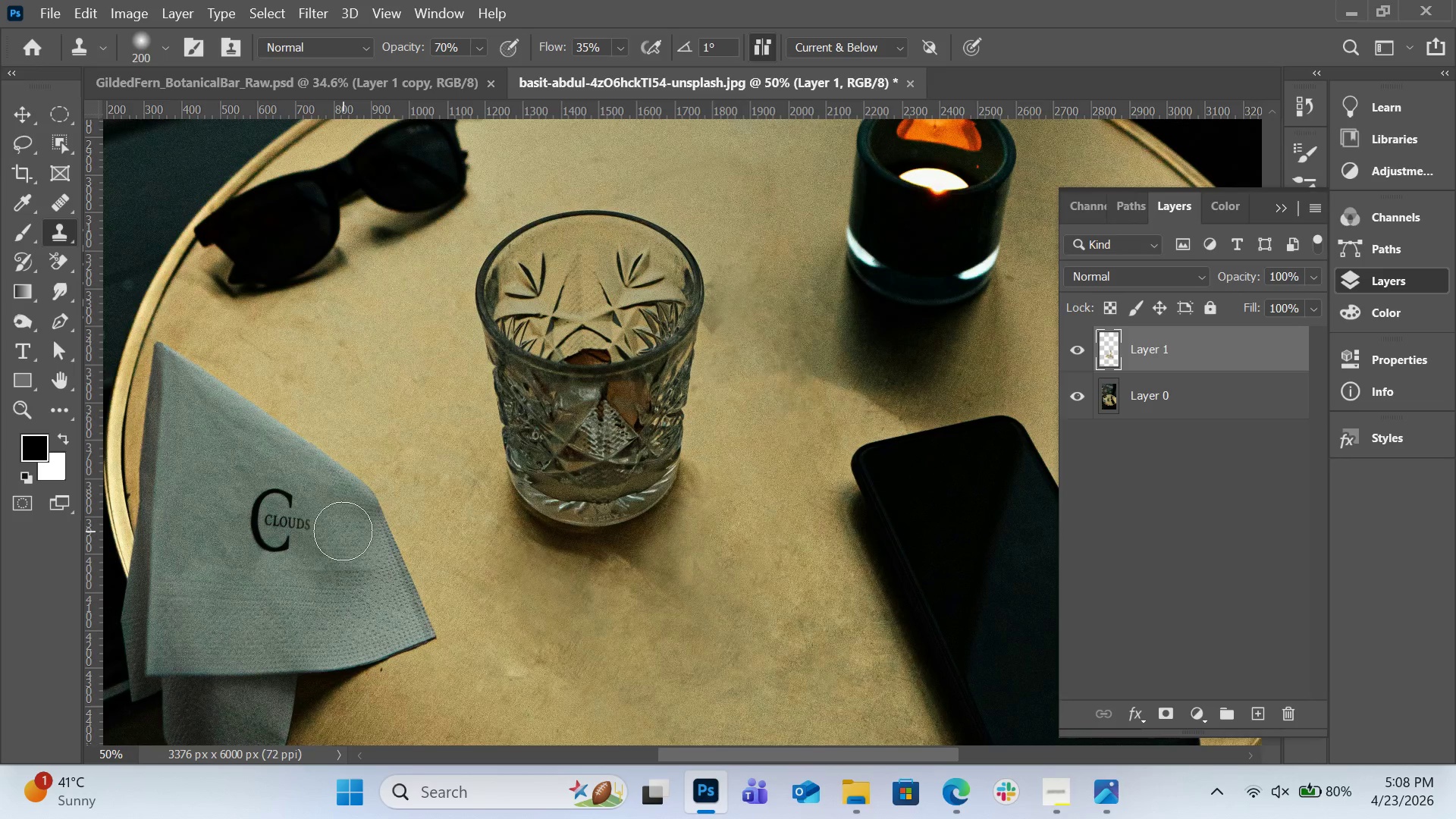 
key(BracketLeft)
 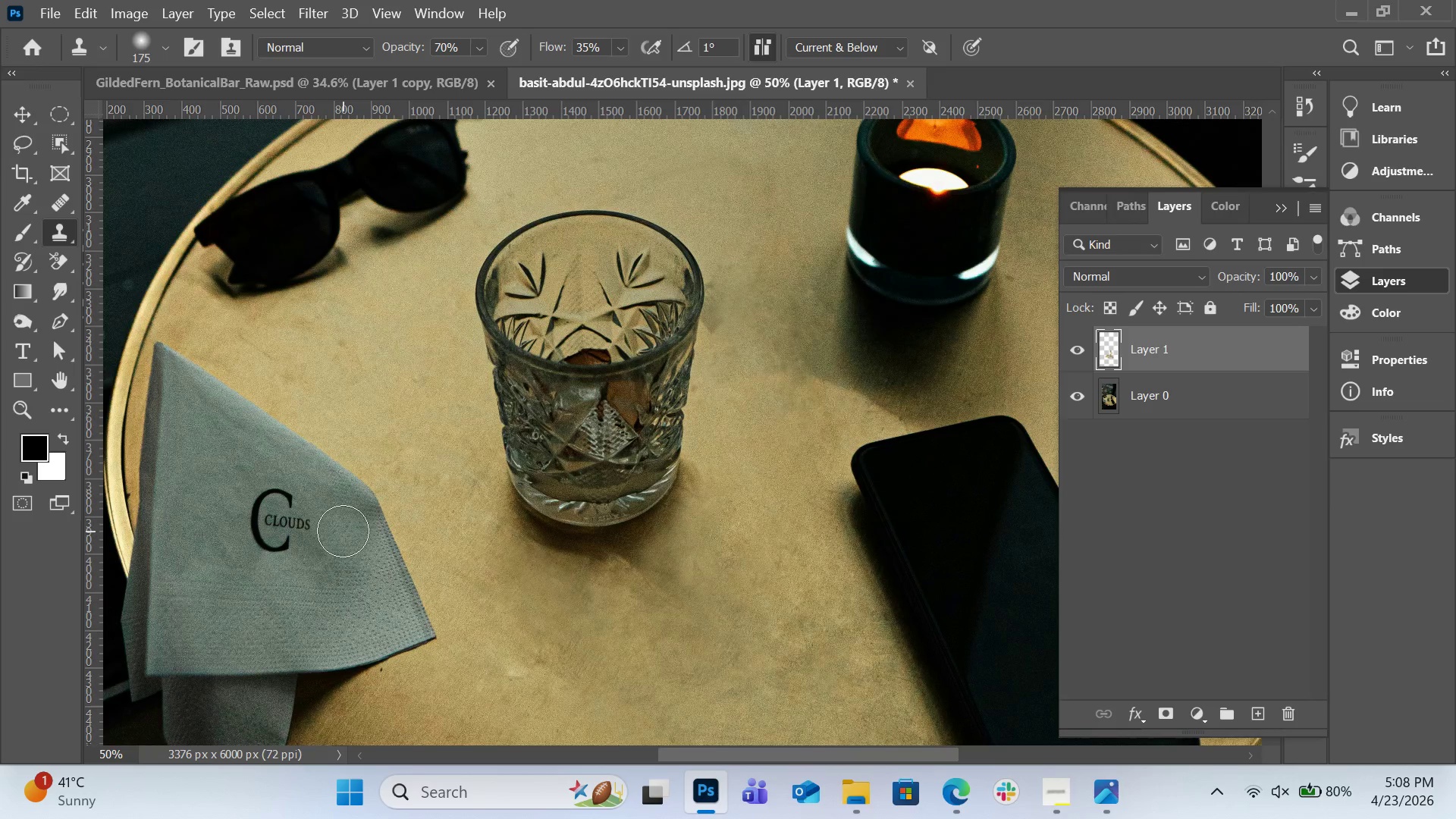 
key(BracketLeft)
 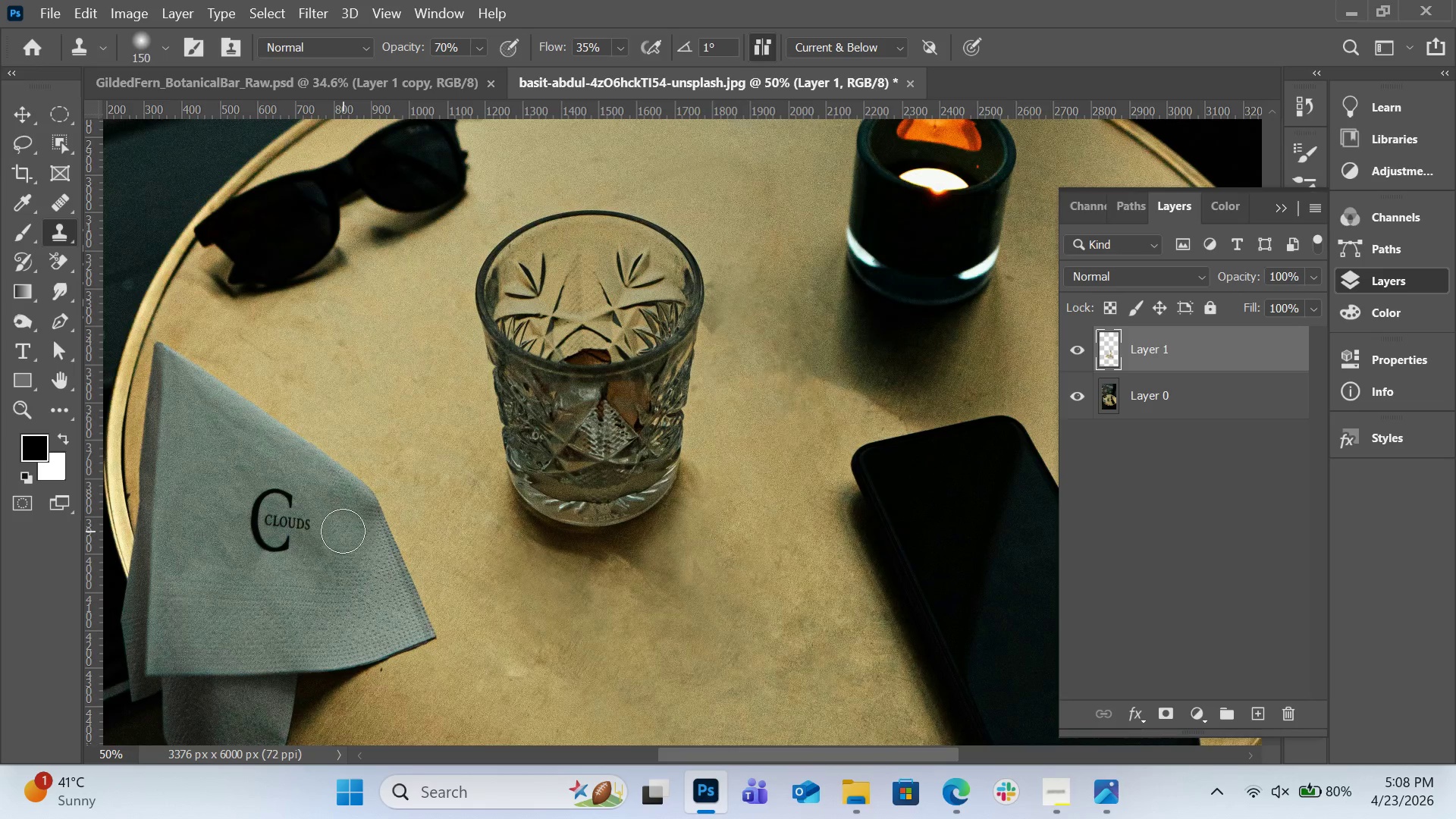 
key(BracketLeft)
 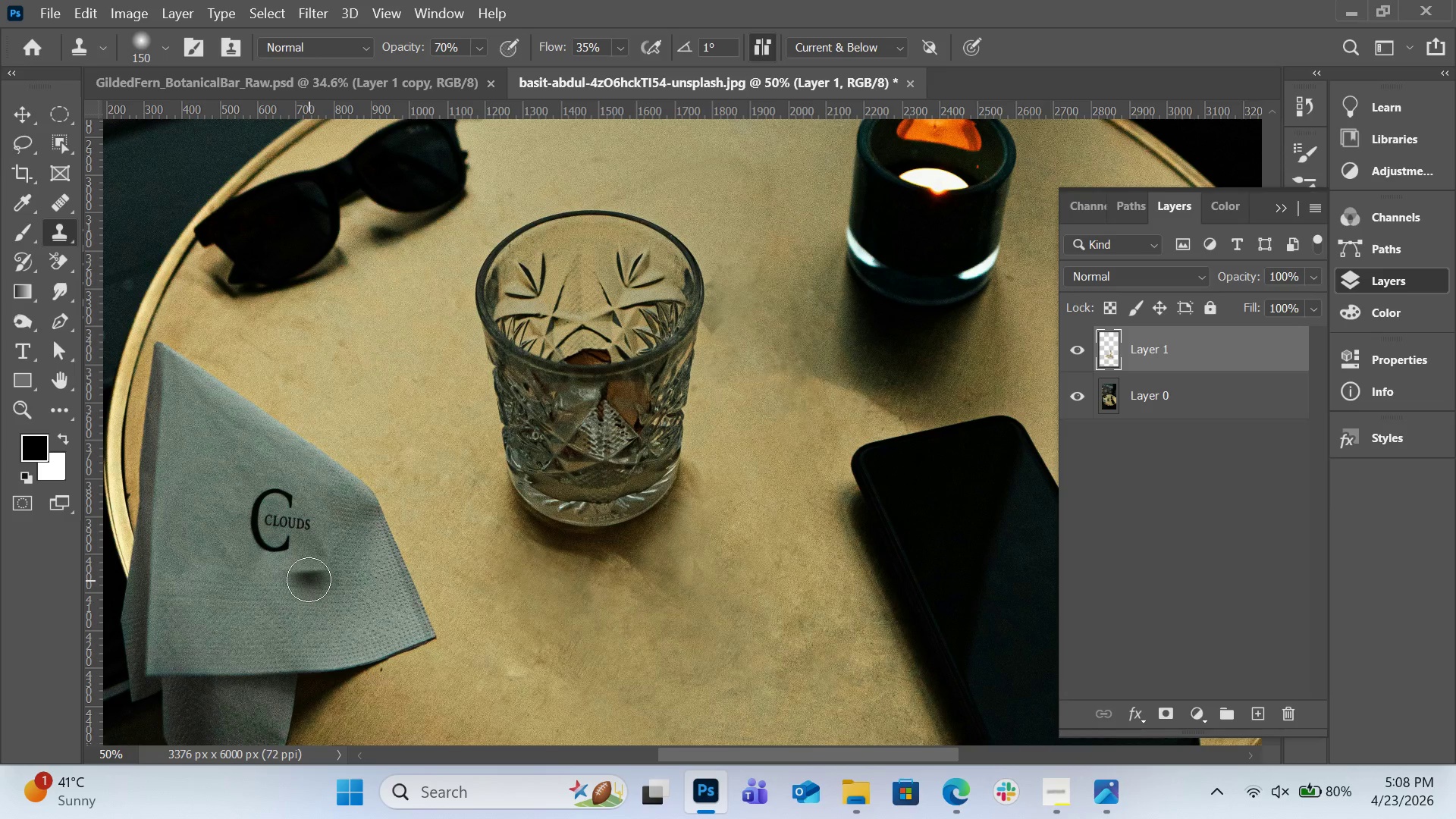 
hold_key(key=AltLeft, duration=0.83)
 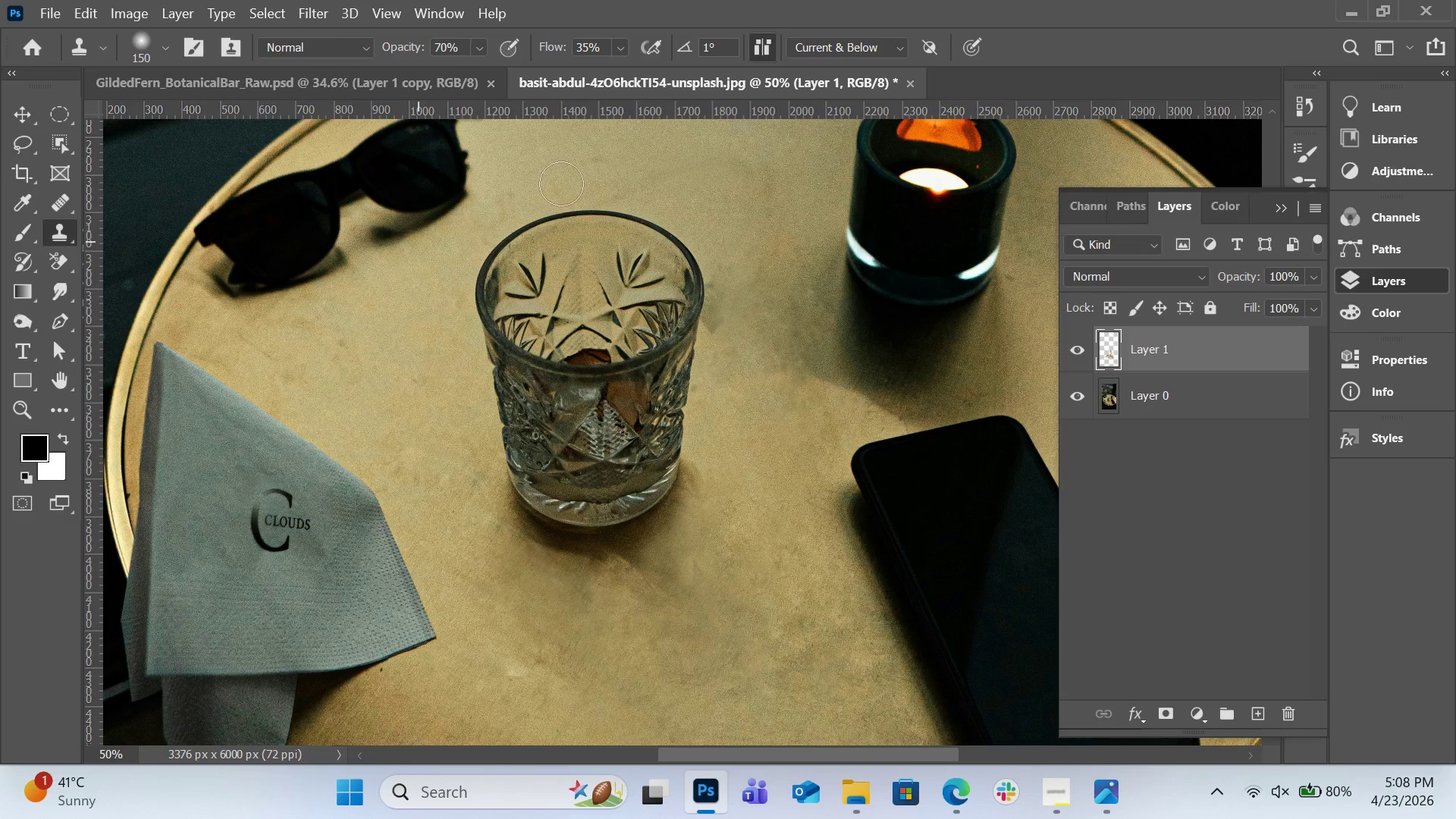 
left_click([626, 49])
 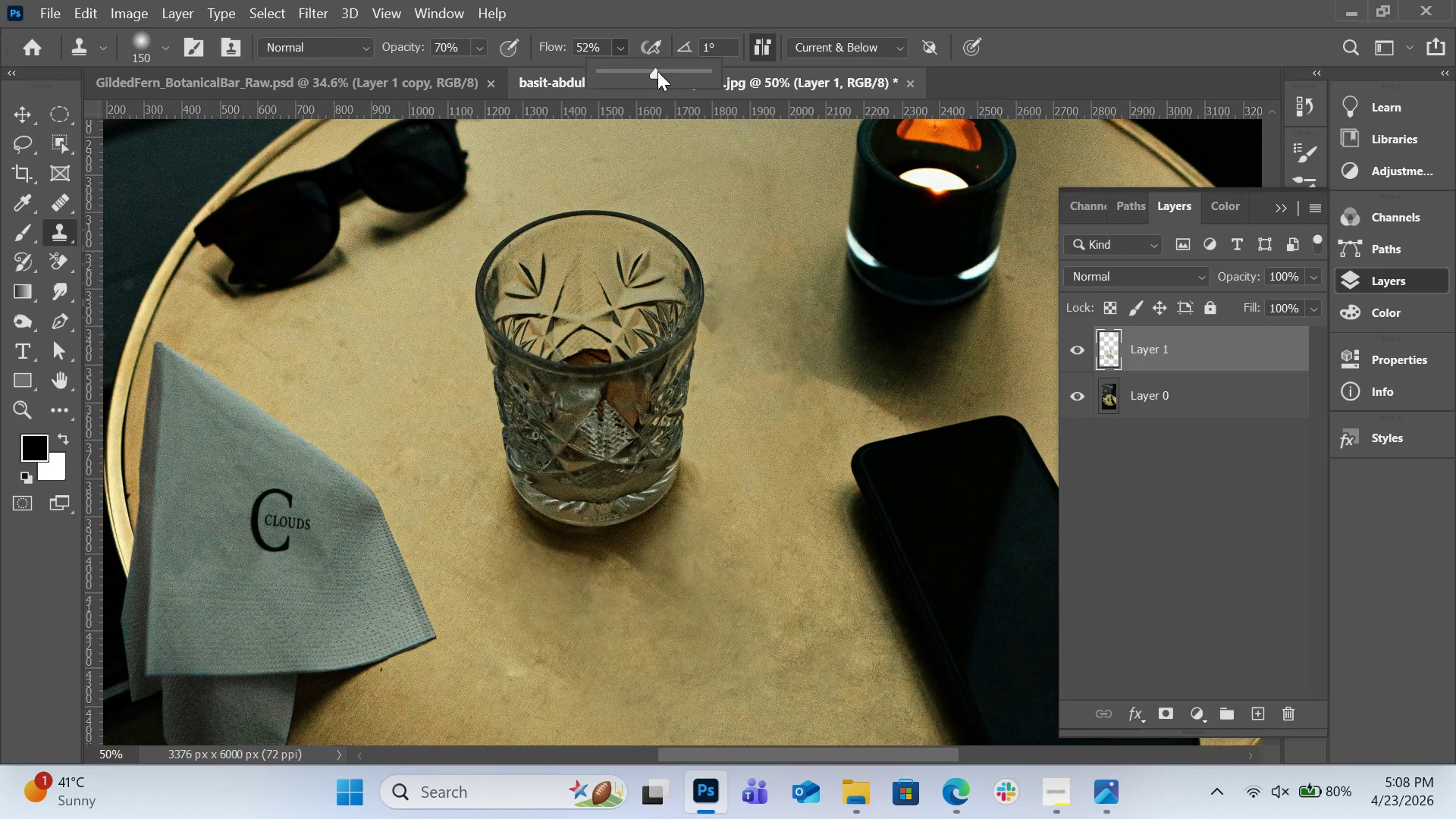 
double_click([671, 72])
 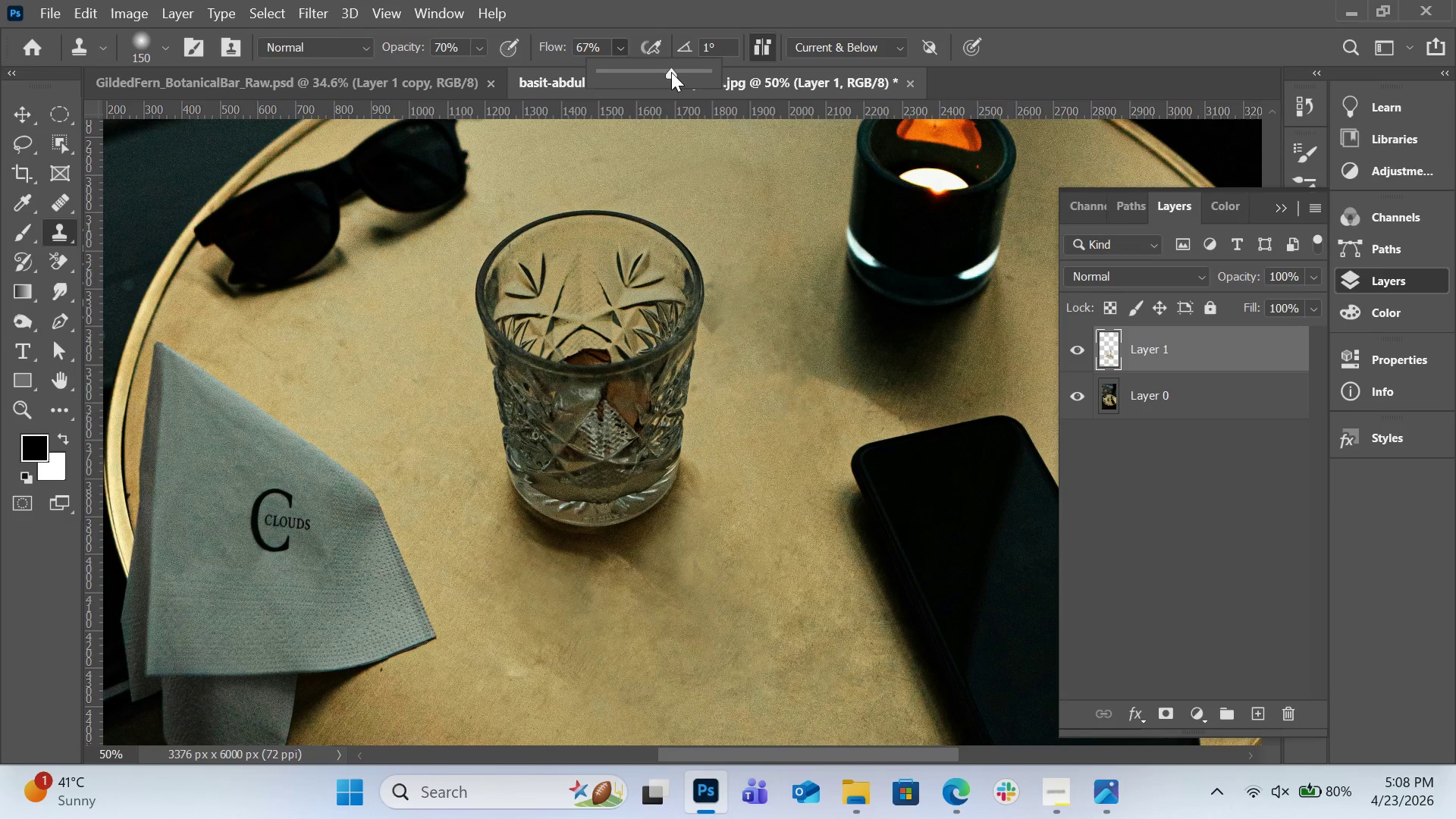 
triple_click([671, 72])
 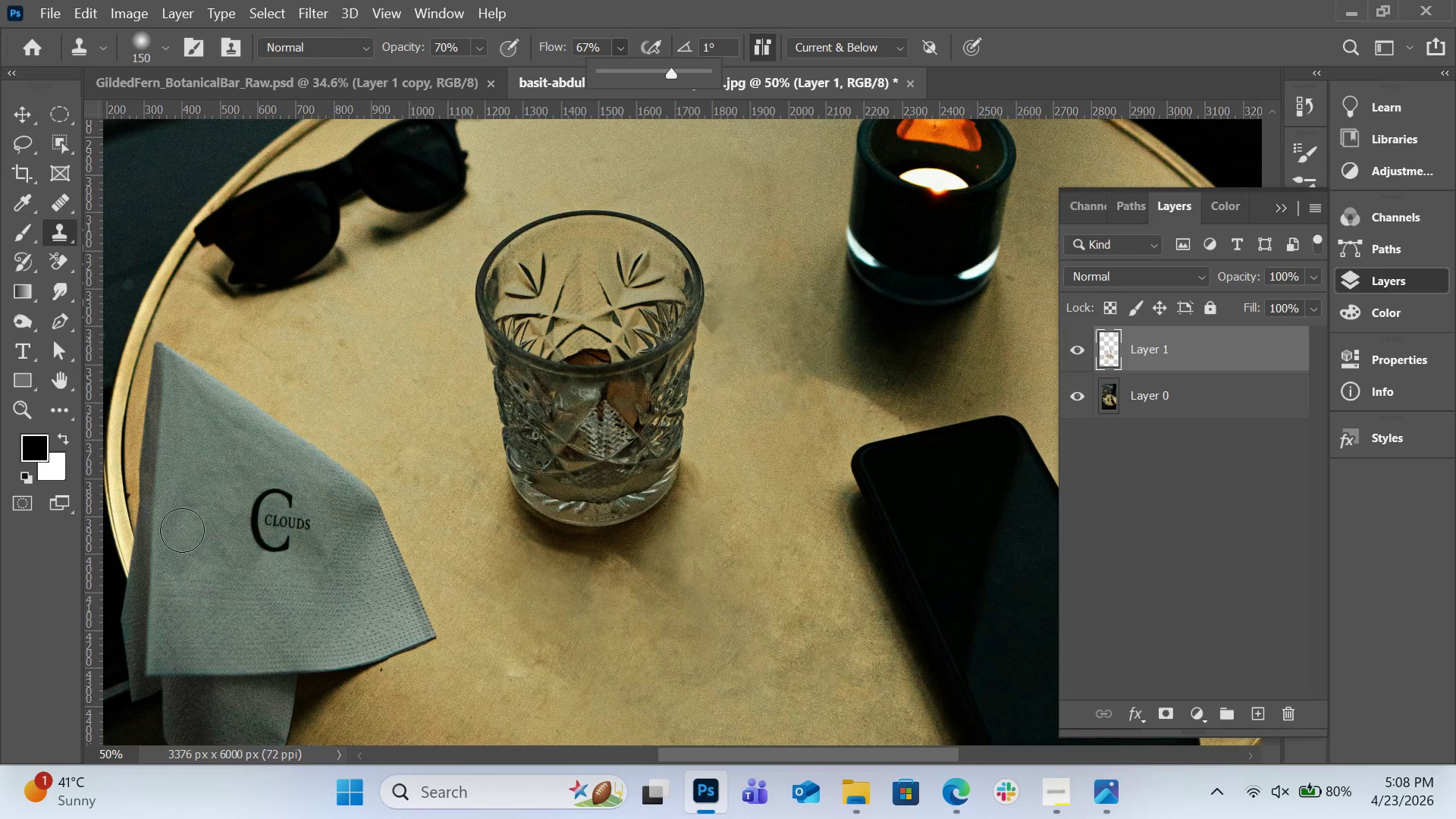 
hold_key(key=AltLeft, duration=0.67)
 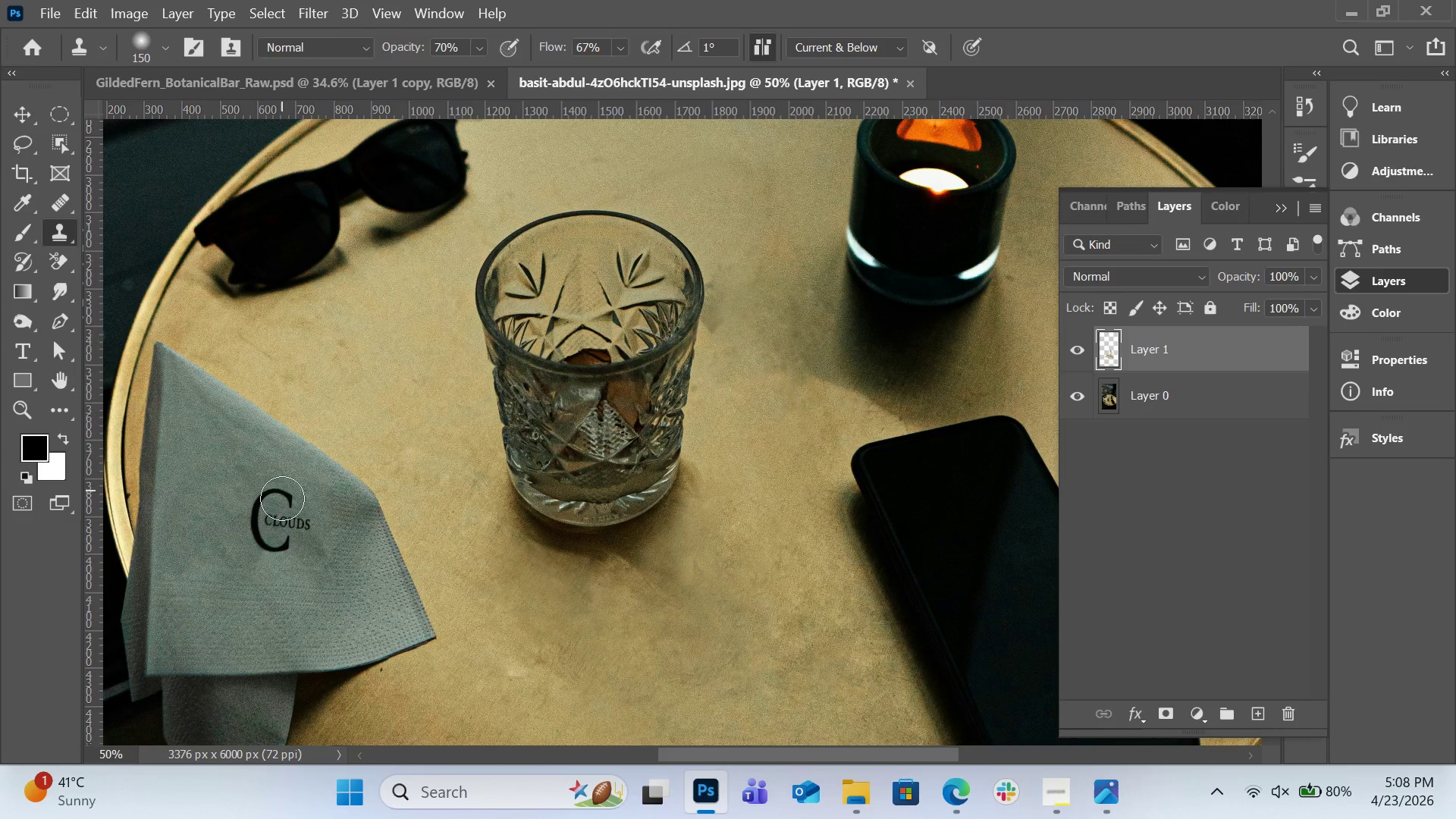 
left_click_drag(start_coordinate=[281, 490], to_coordinate=[270, 507])
 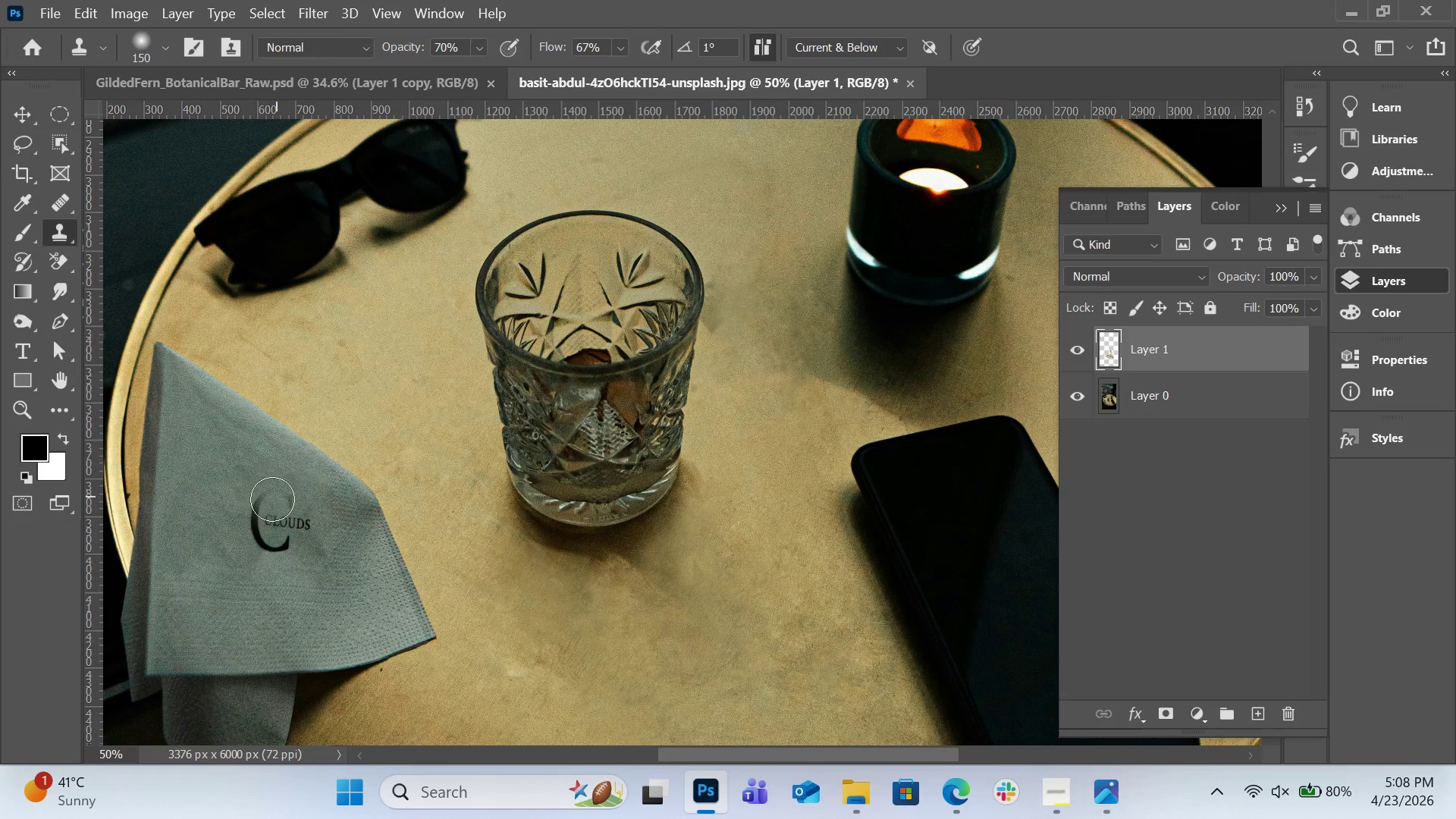 
left_click_drag(start_coordinate=[276, 496], to_coordinate=[260, 504])
 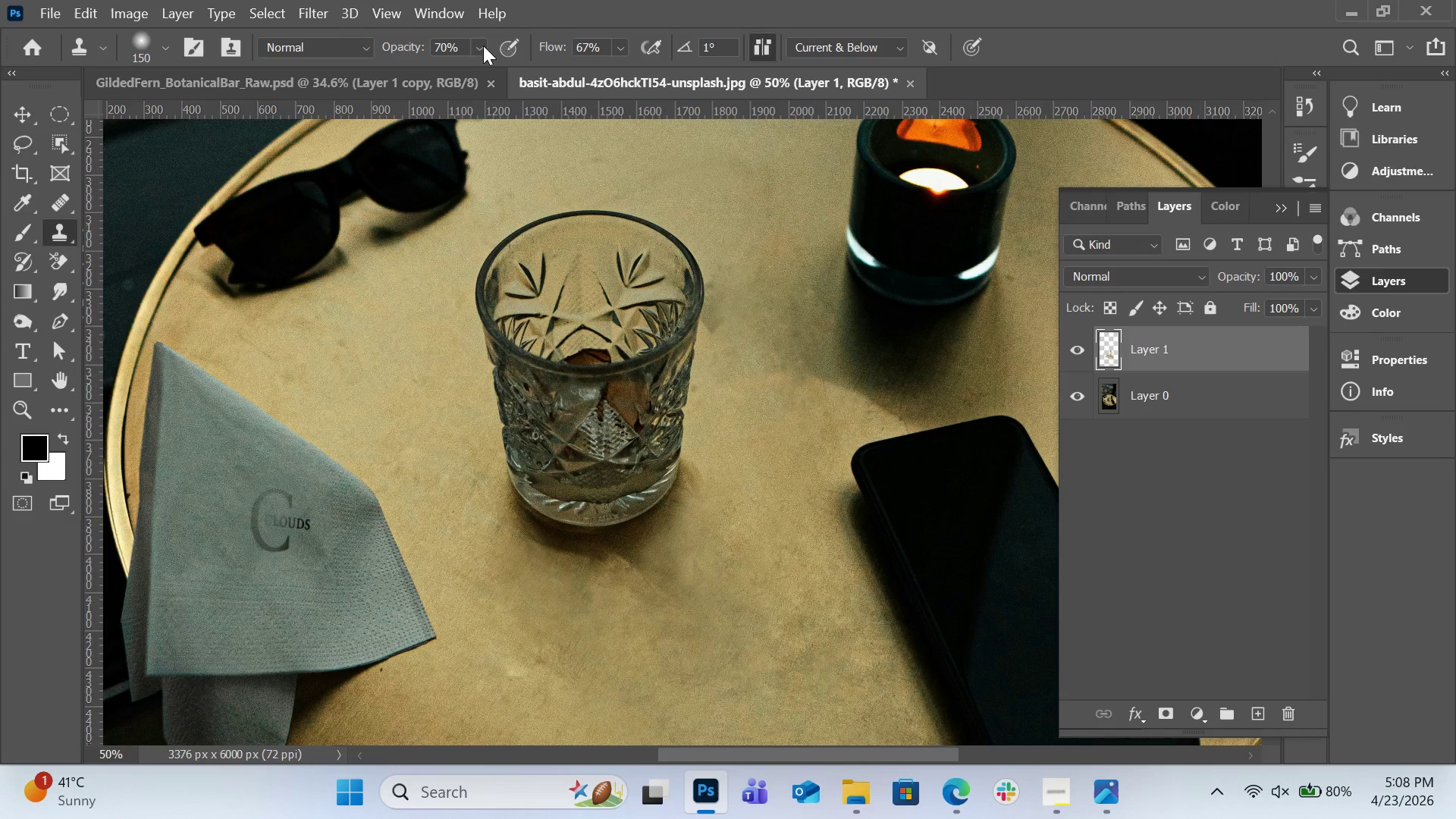 
left_click([472, 46])
 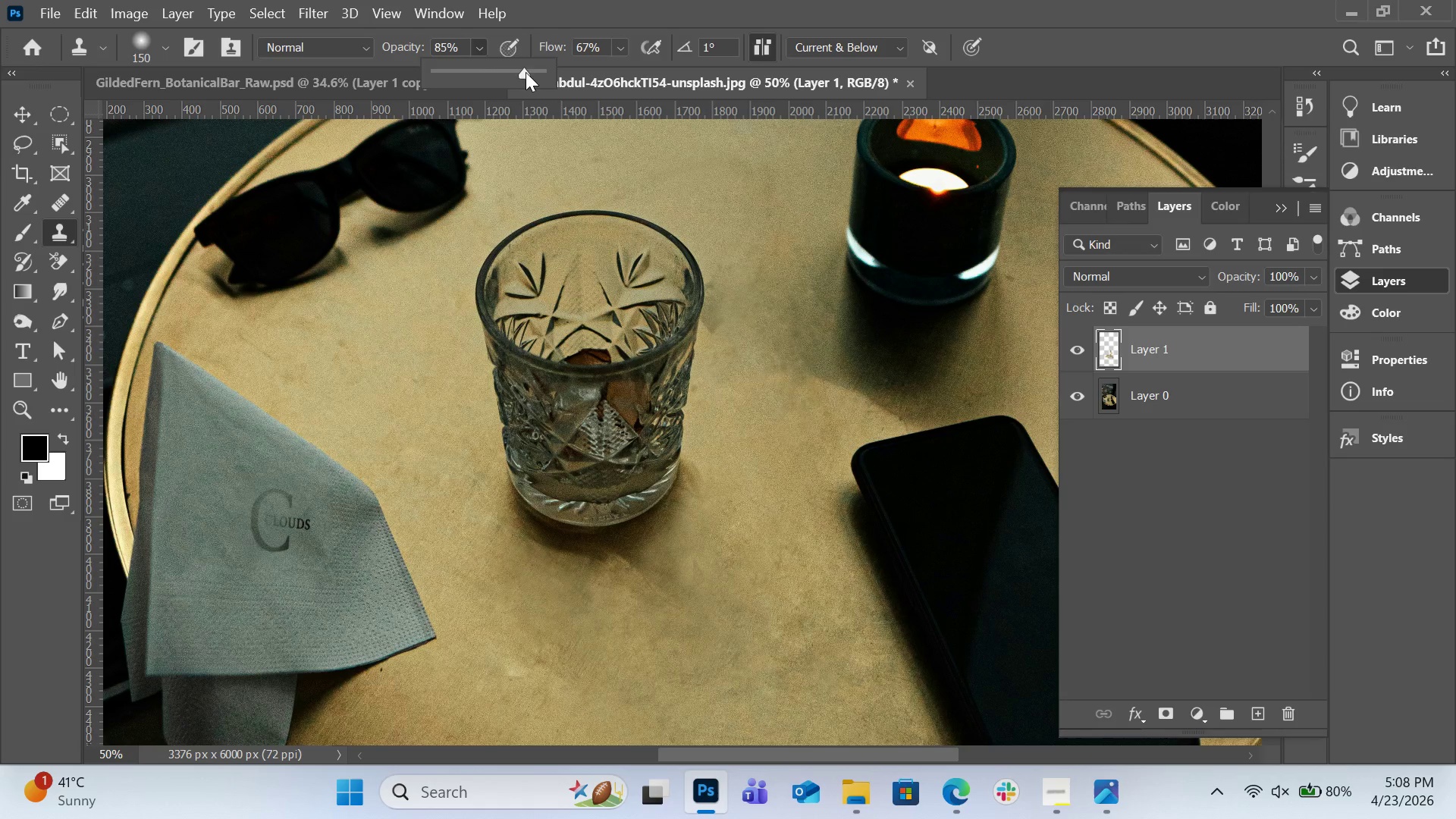 
left_click_drag(start_coordinate=[523, 70], to_coordinate=[548, 81])
 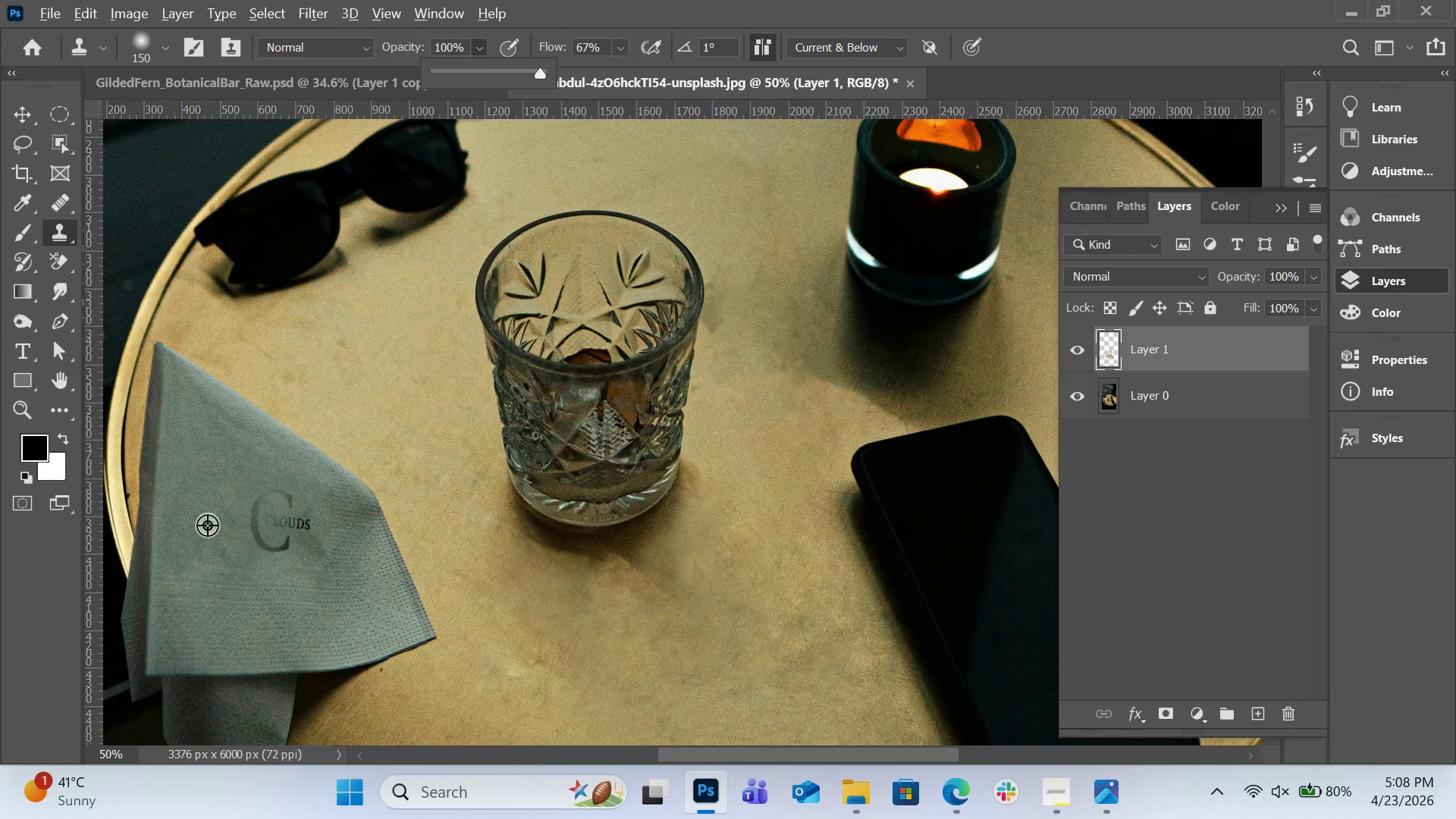 
hold_key(key=AltLeft, duration=0.8)
left_click([219, 476])
 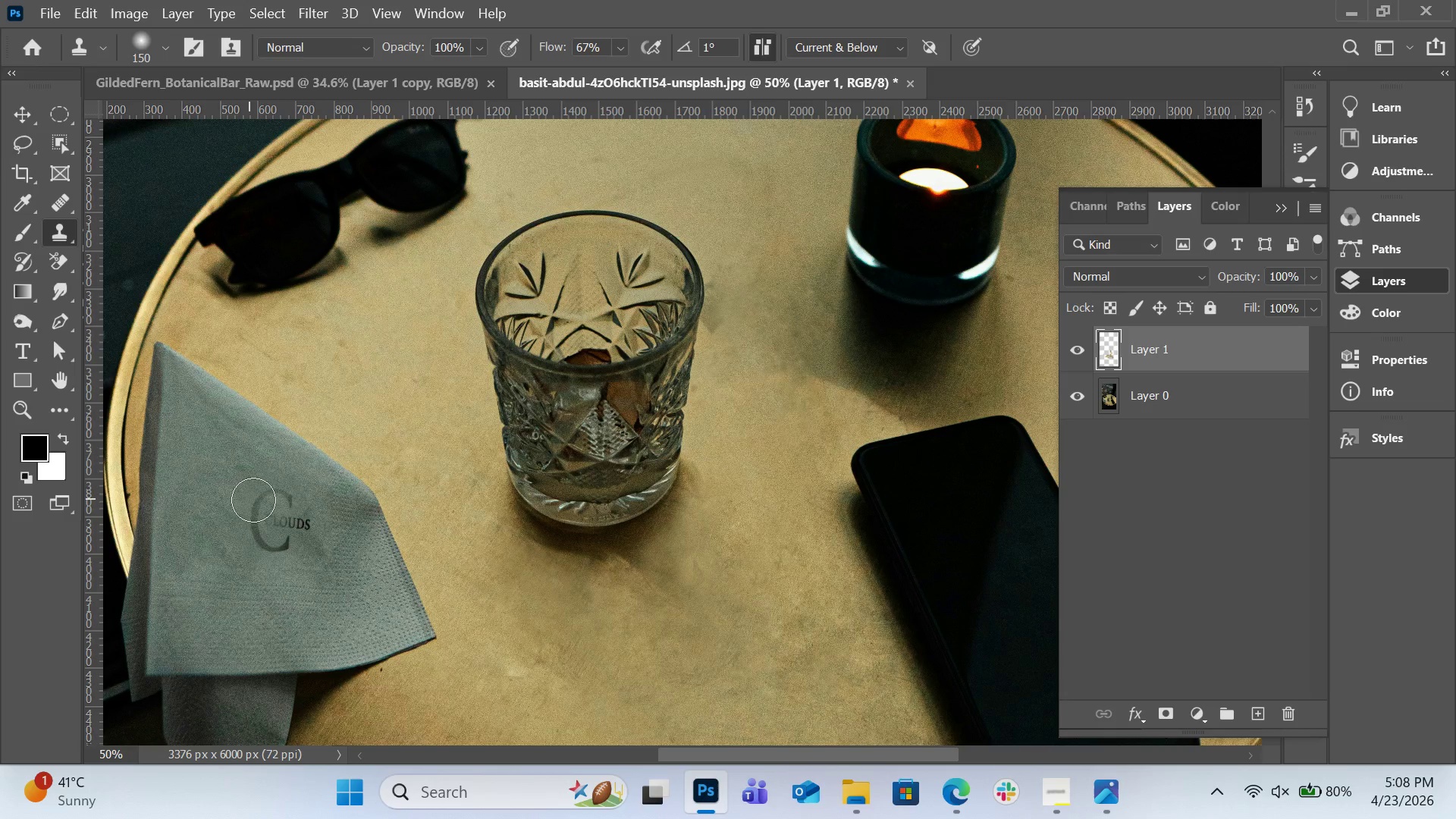 
left_click_drag(start_coordinate=[250, 497], to_coordinate=[275, 536])
 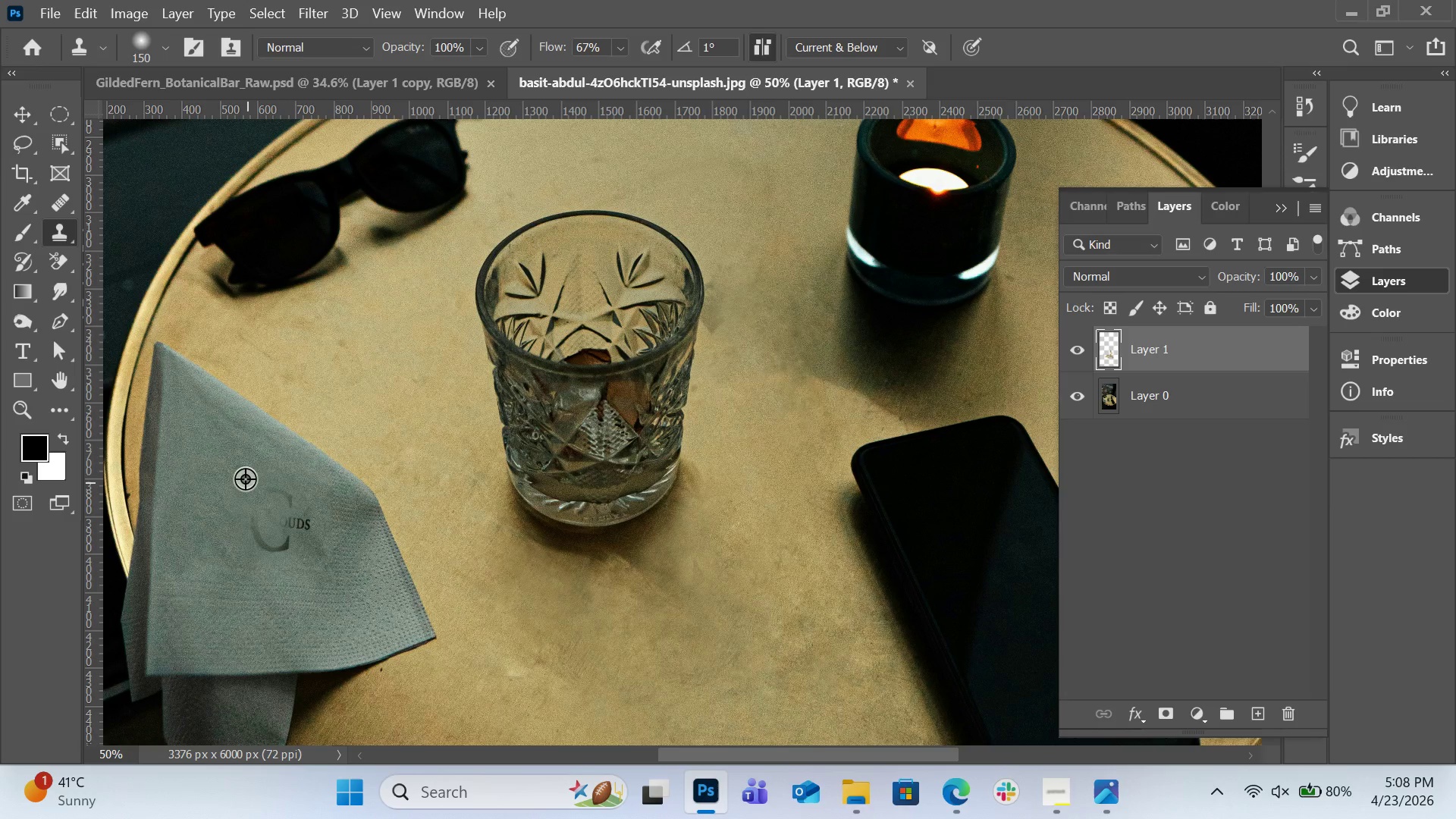 
hold_key(key=AltLeft, duration=0.53)
left_click([234, 464])
 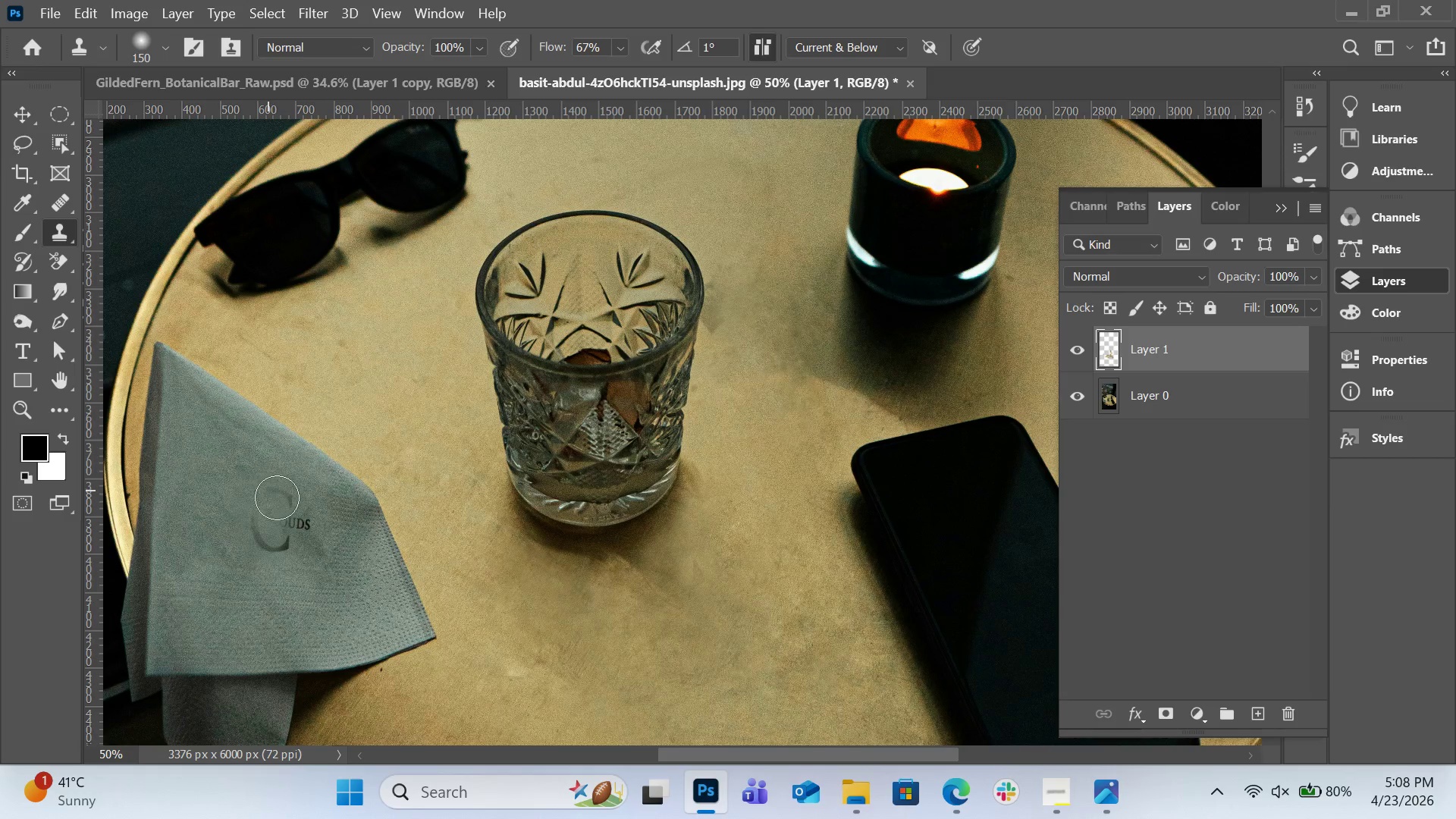 
left_click_drag(start_coordinate=[268, 490], to_coordinate=[286, 512])
 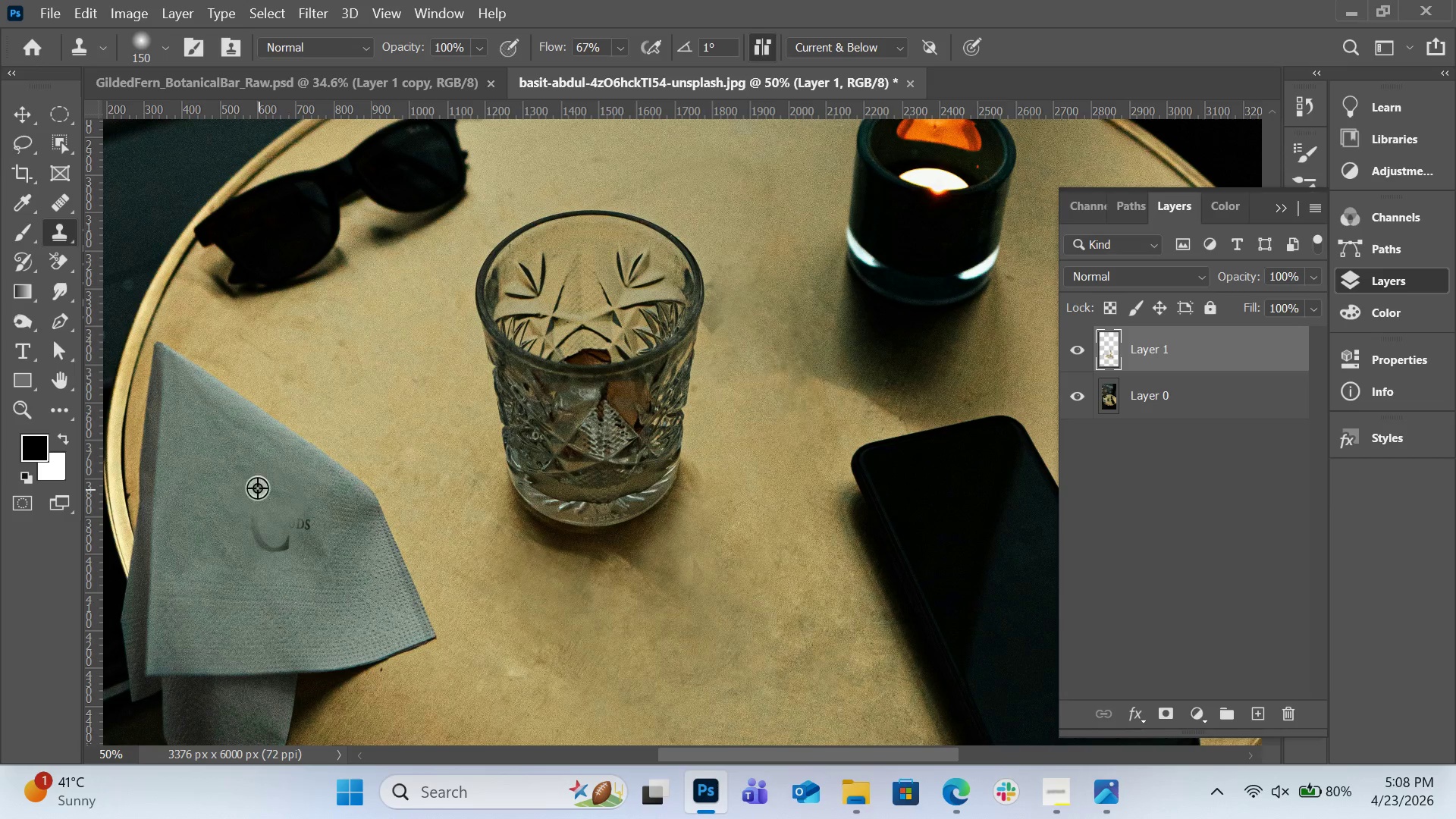 
hold_key(key=AltLeft, duration=0.48)
 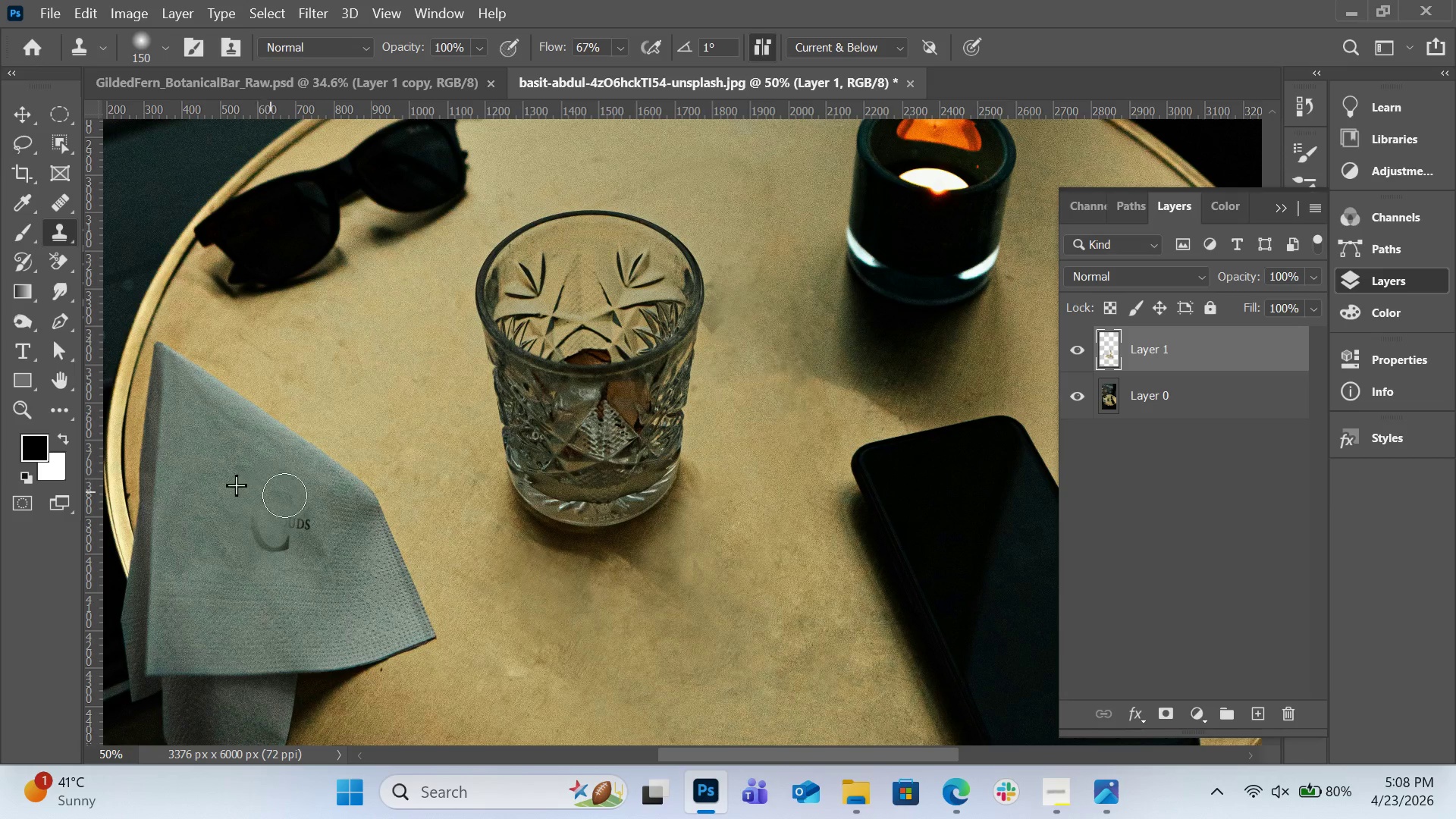 
left_click_drag(start_coordinate=[270, 480], to_coordinate=[299, 521])
 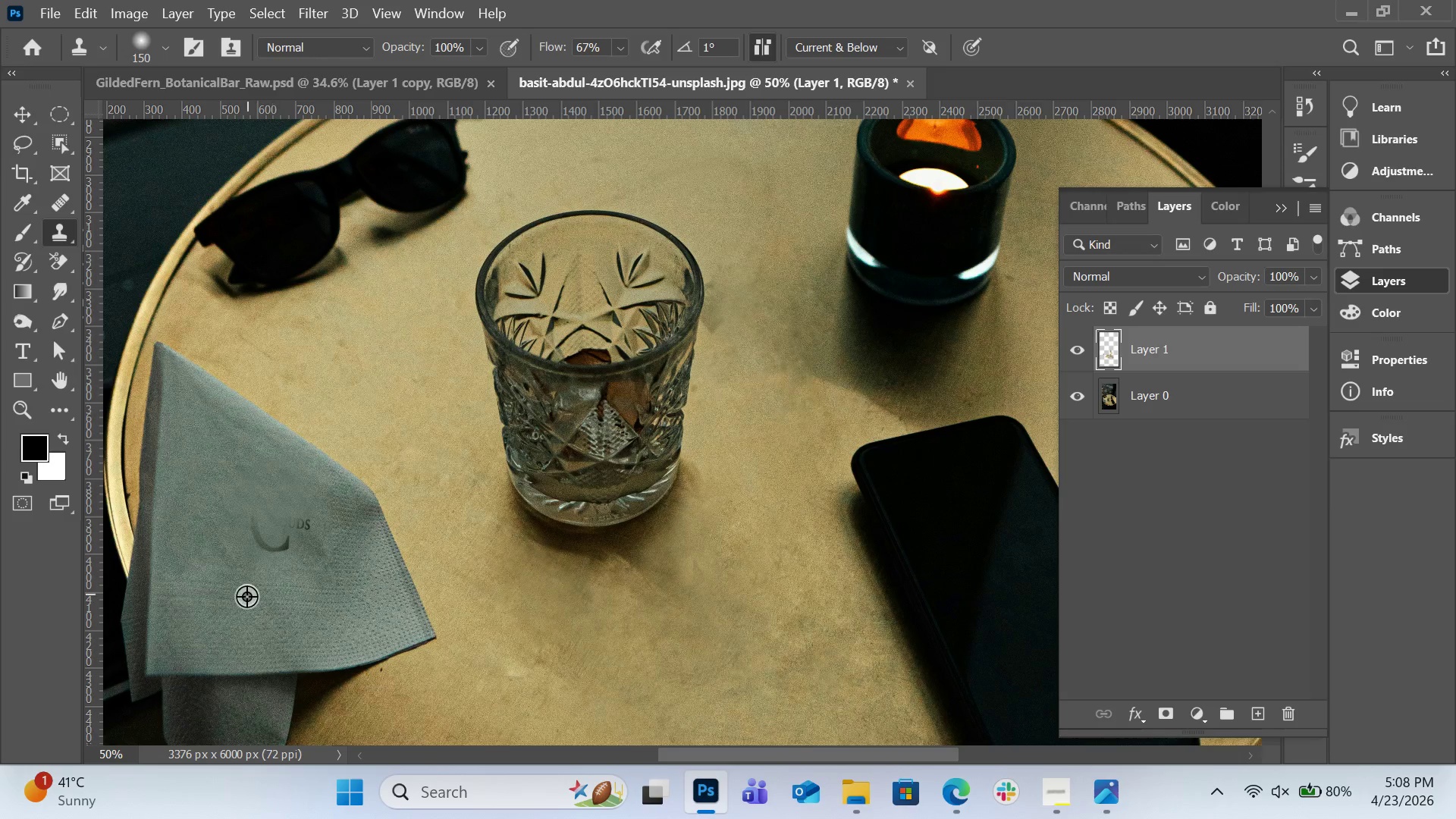 
hold_key(key=AltLeft, duration=2.03)
left_click([344, 517])
 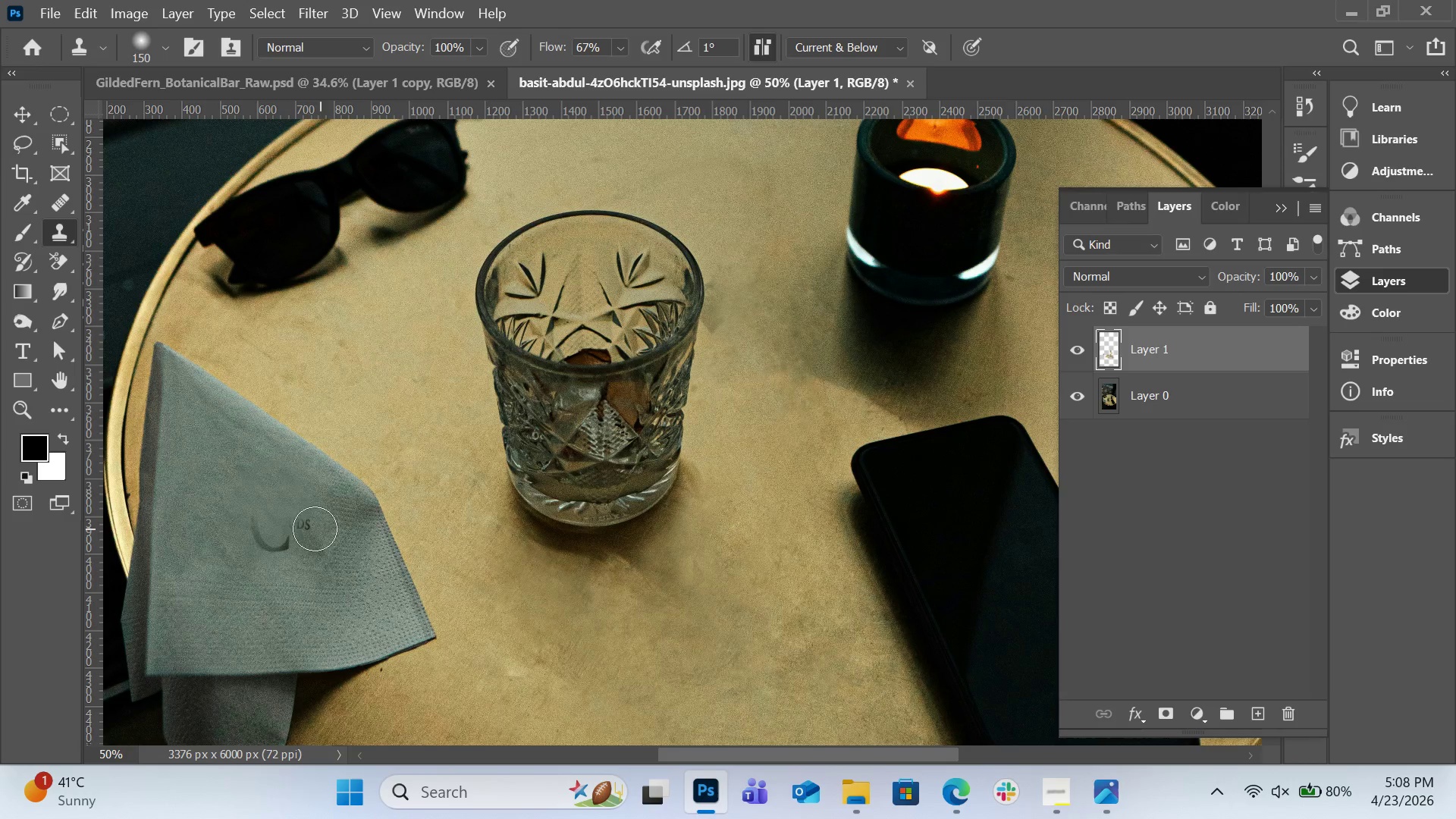 
left_click_drag(start_coordinate=[321, 529], to_coordinate=[291, 530])
 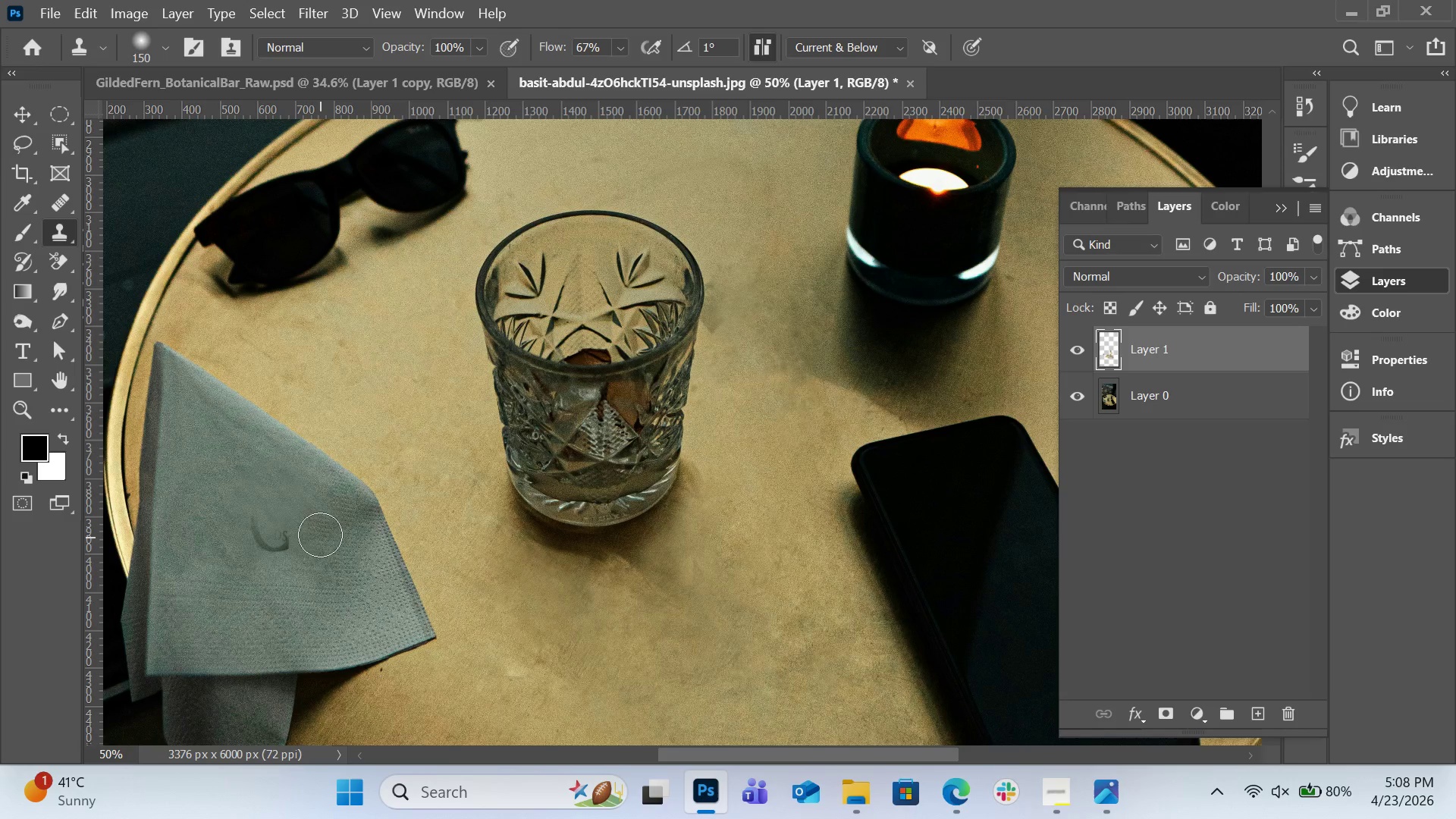 
hold_key(key=AltLeft, duration=0.41)
left_click([320, 532])
 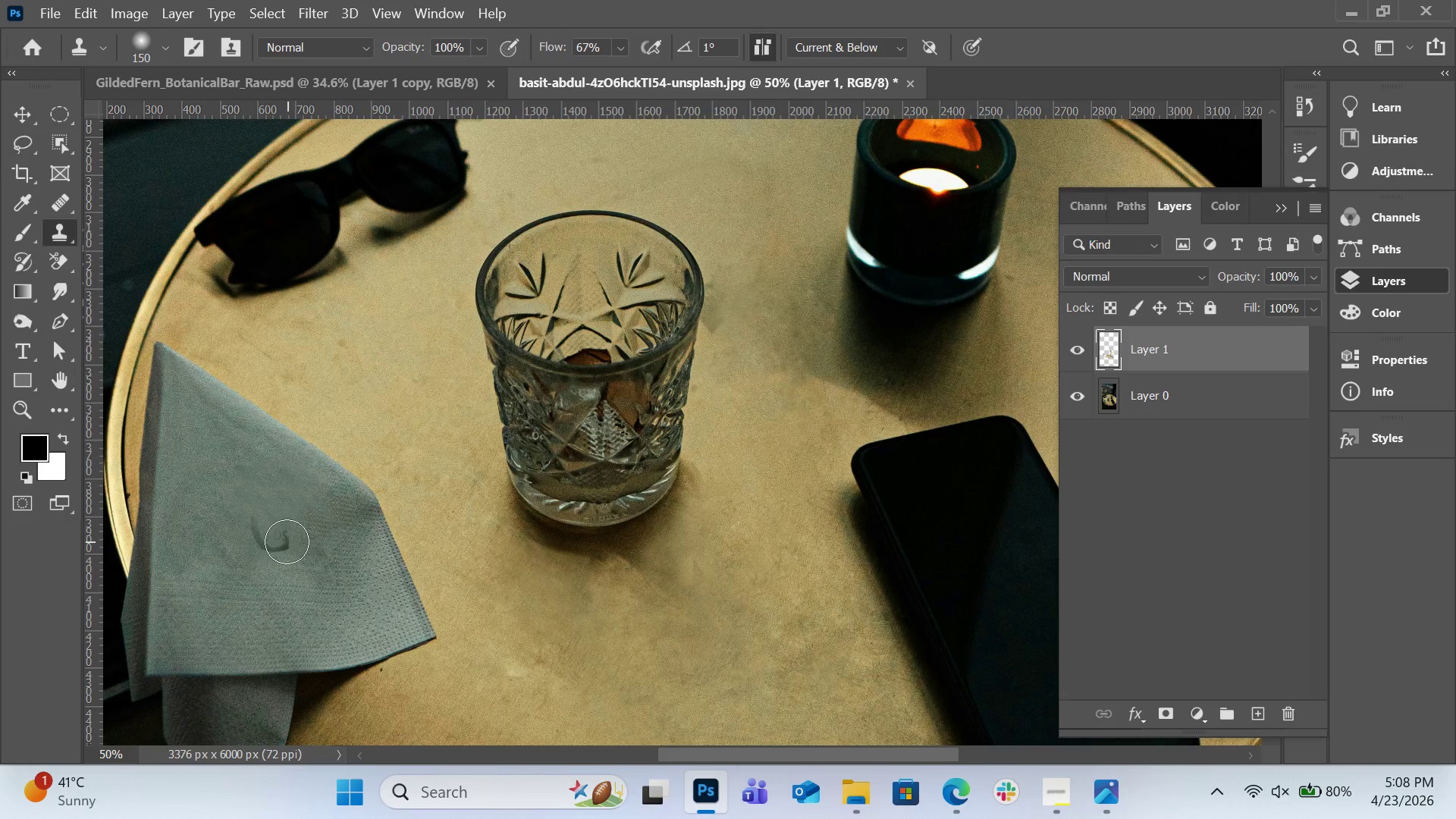 
left_click_drag(start_coordinate=[287, 541], to_coordinate=[262, 525])
 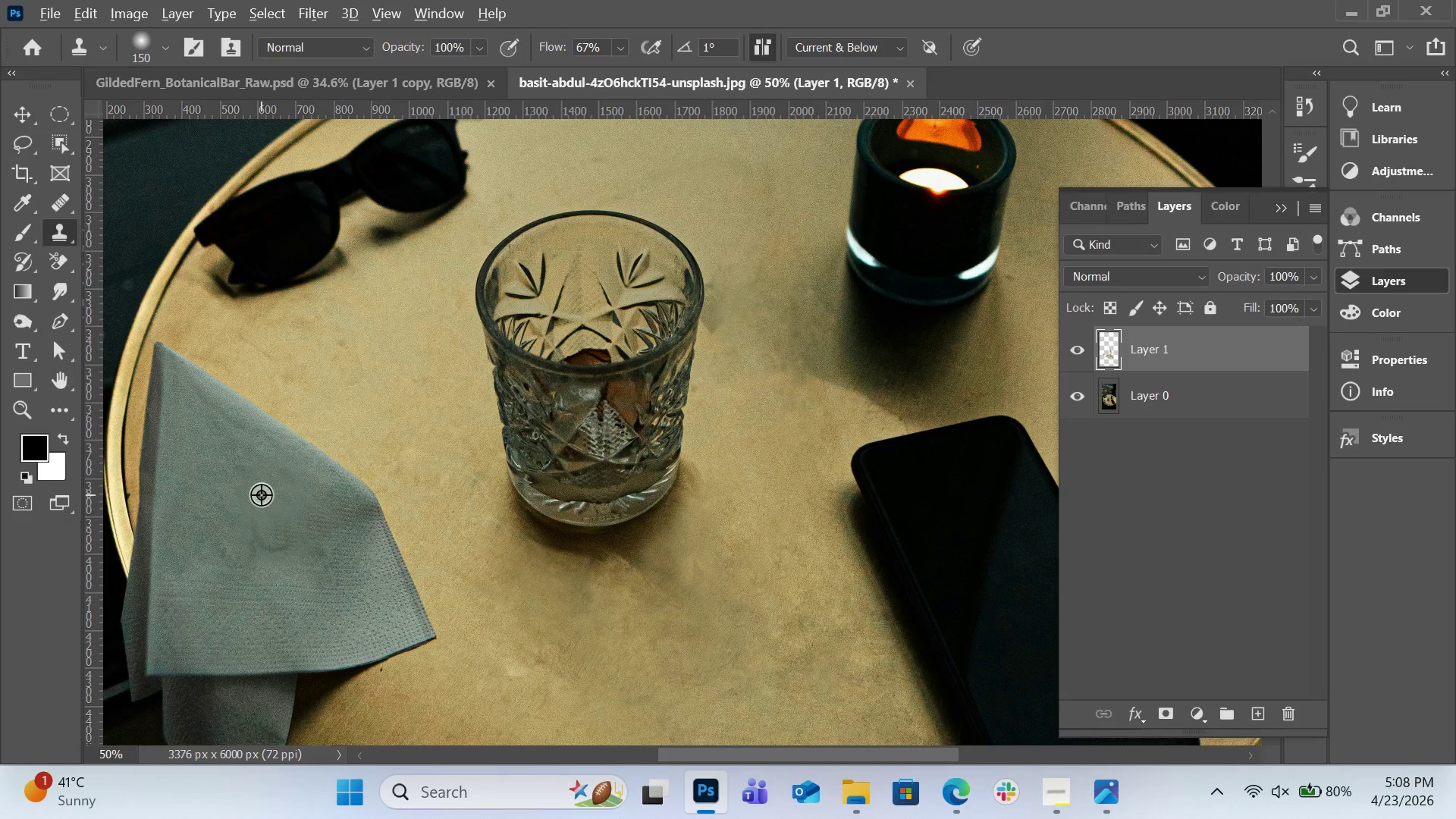 
key(Alt+AltLeft)
 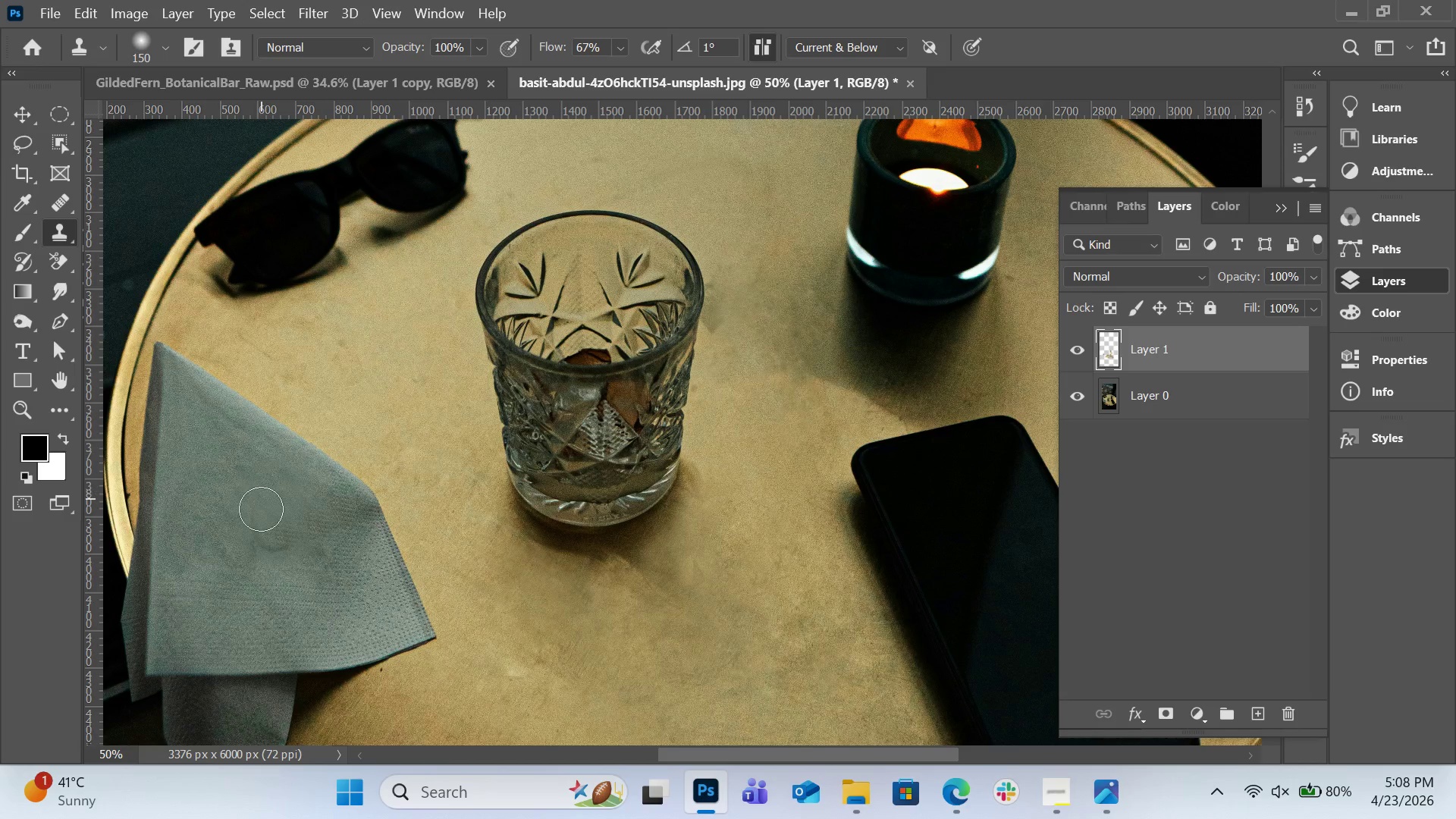 
left_click([261, 493])
 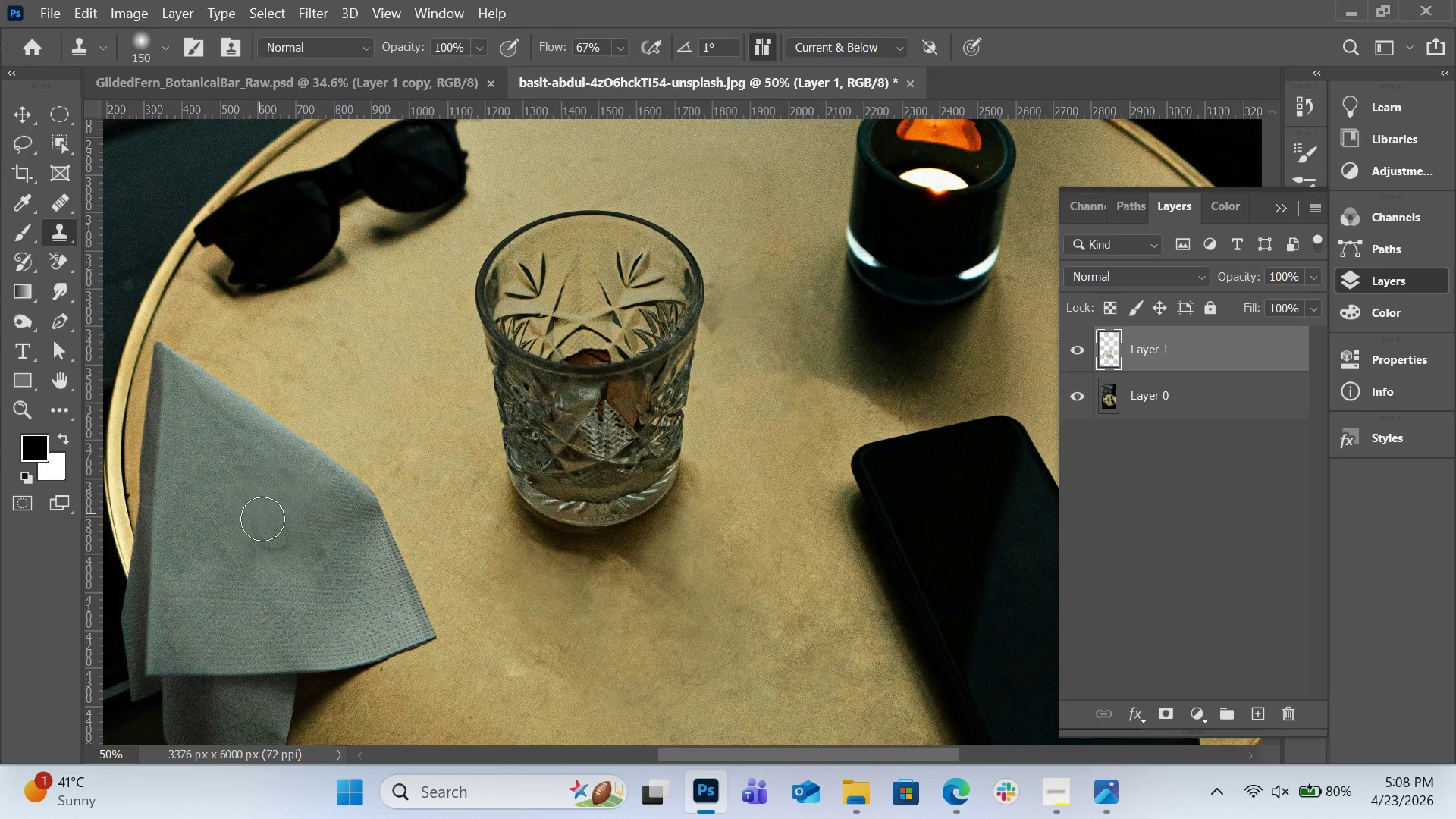 
left_click_drag(start_coordinate=[259, 515], to_coordinate=[290, 549])
 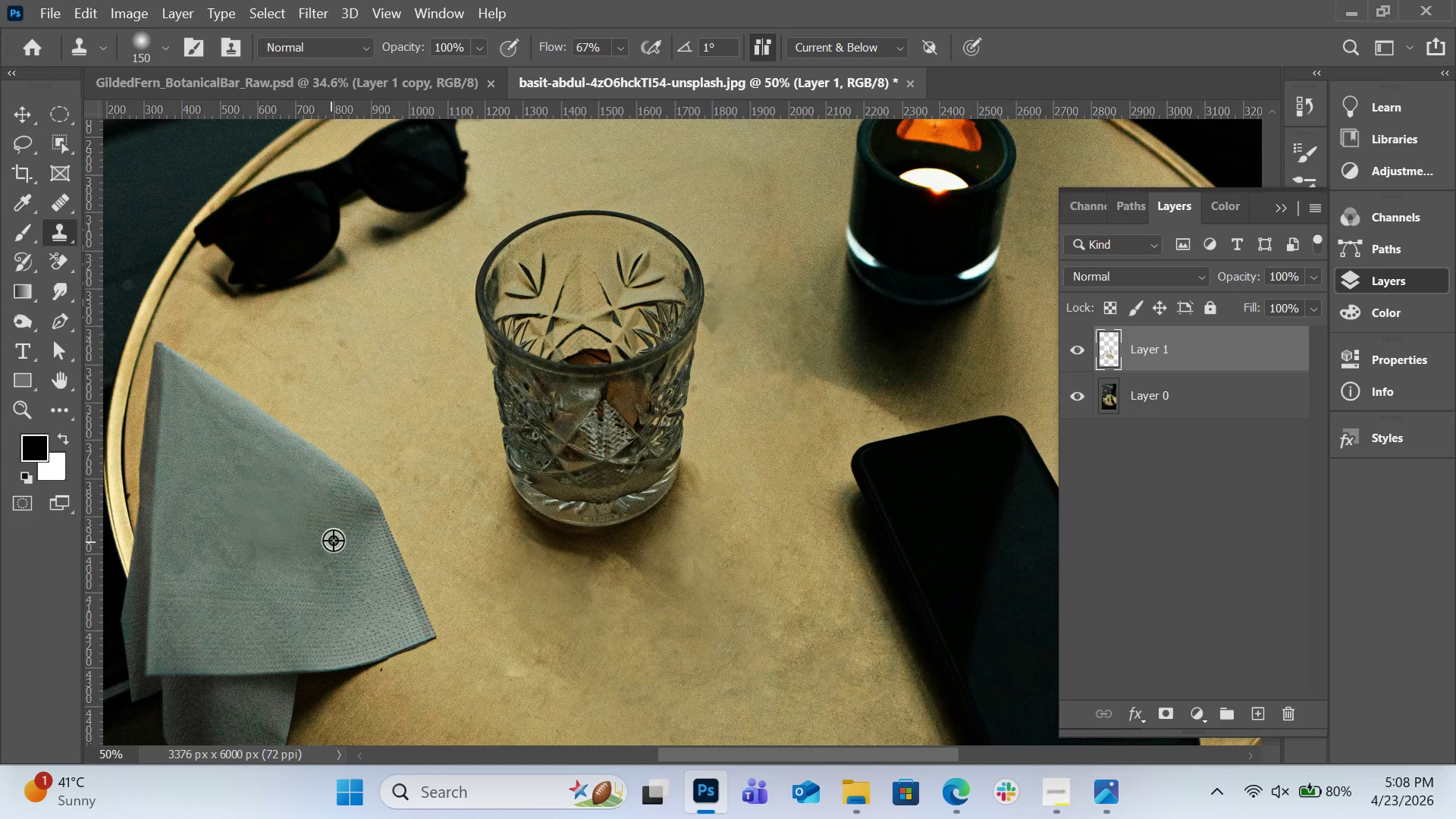 
key(Alt+AltLeft)
 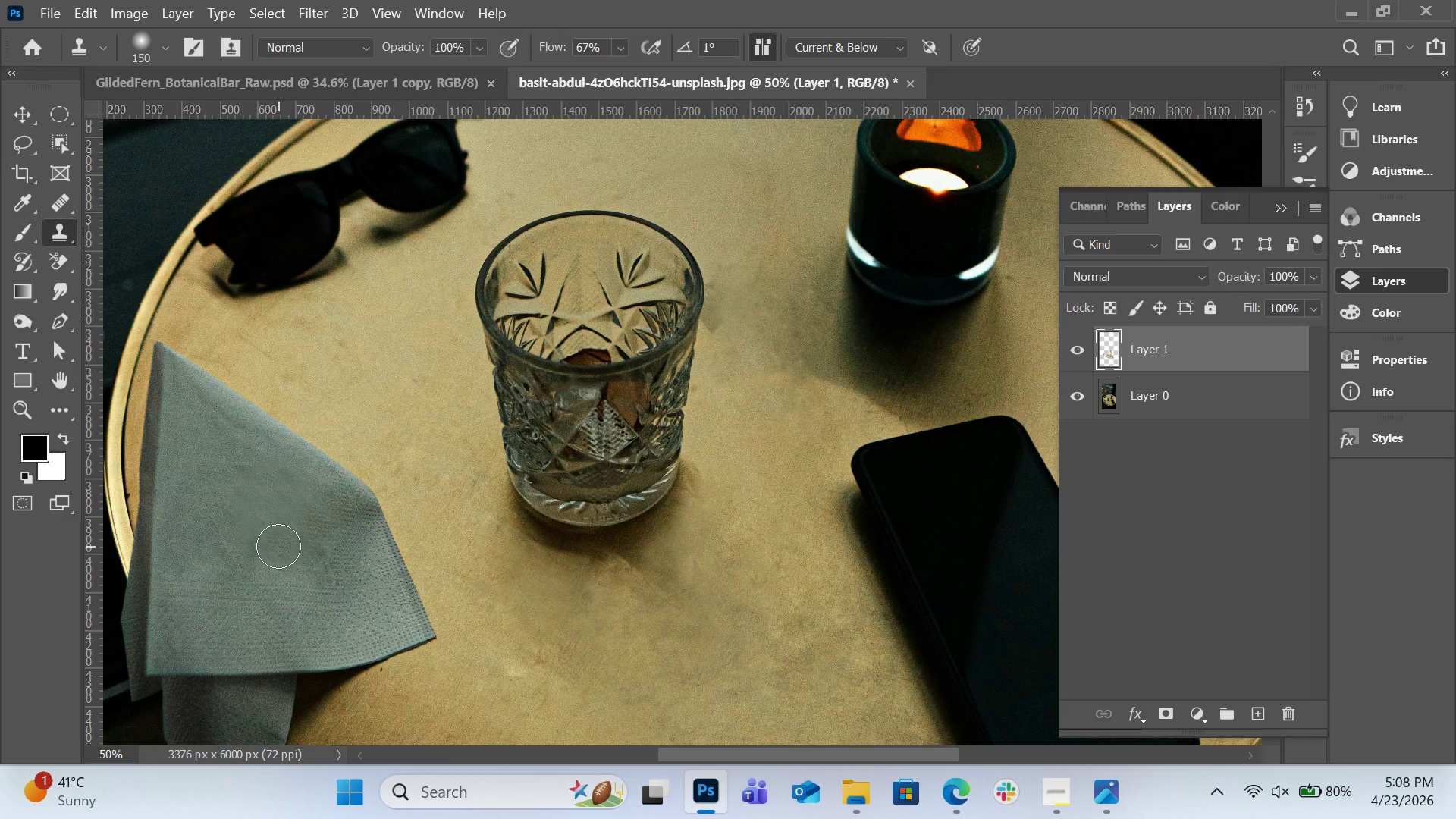 
left_click_drag(start_coordinate=[278, 546], to_coordinate=[271, 544])
 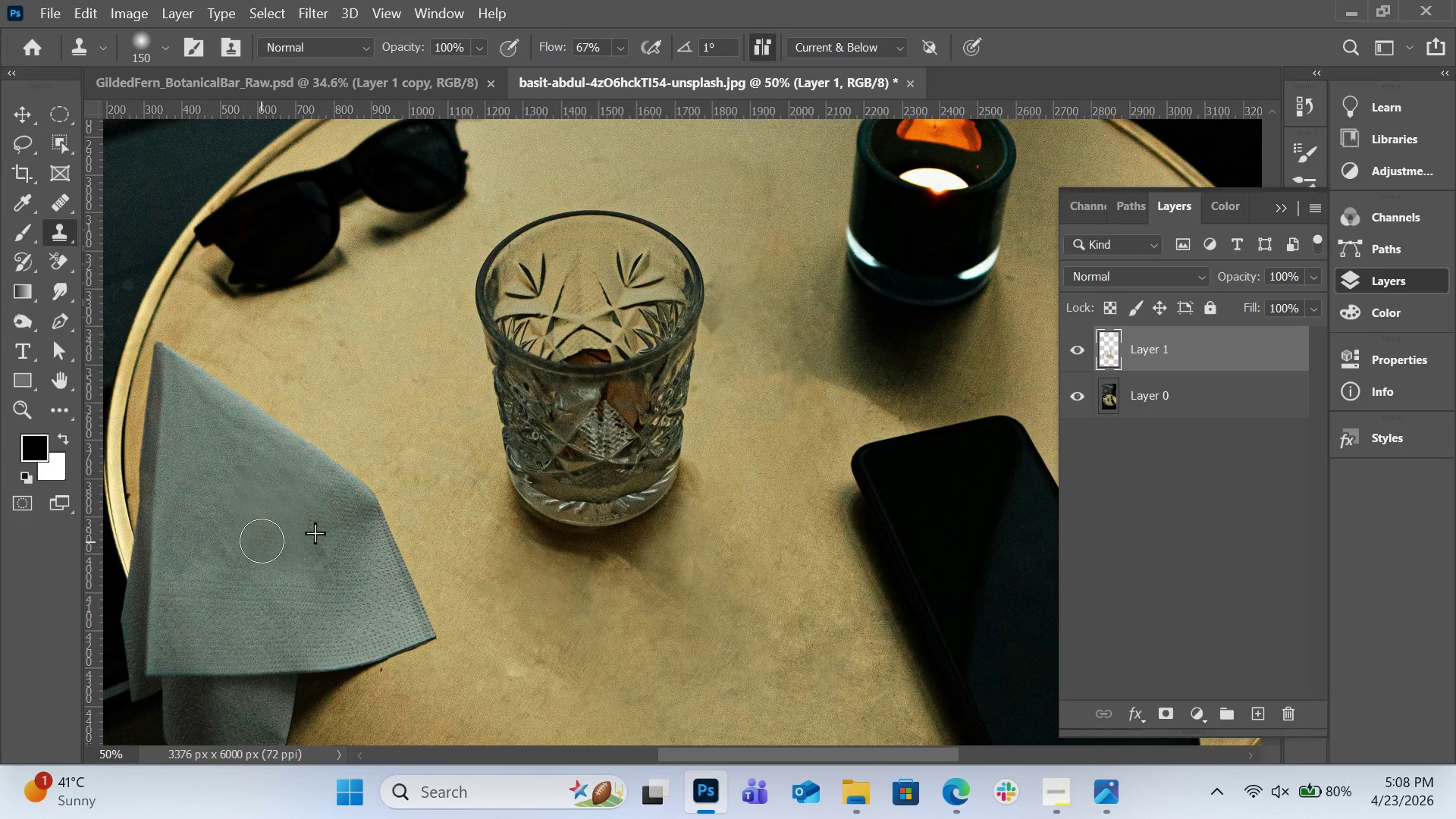 
triple_click([262, 541])
 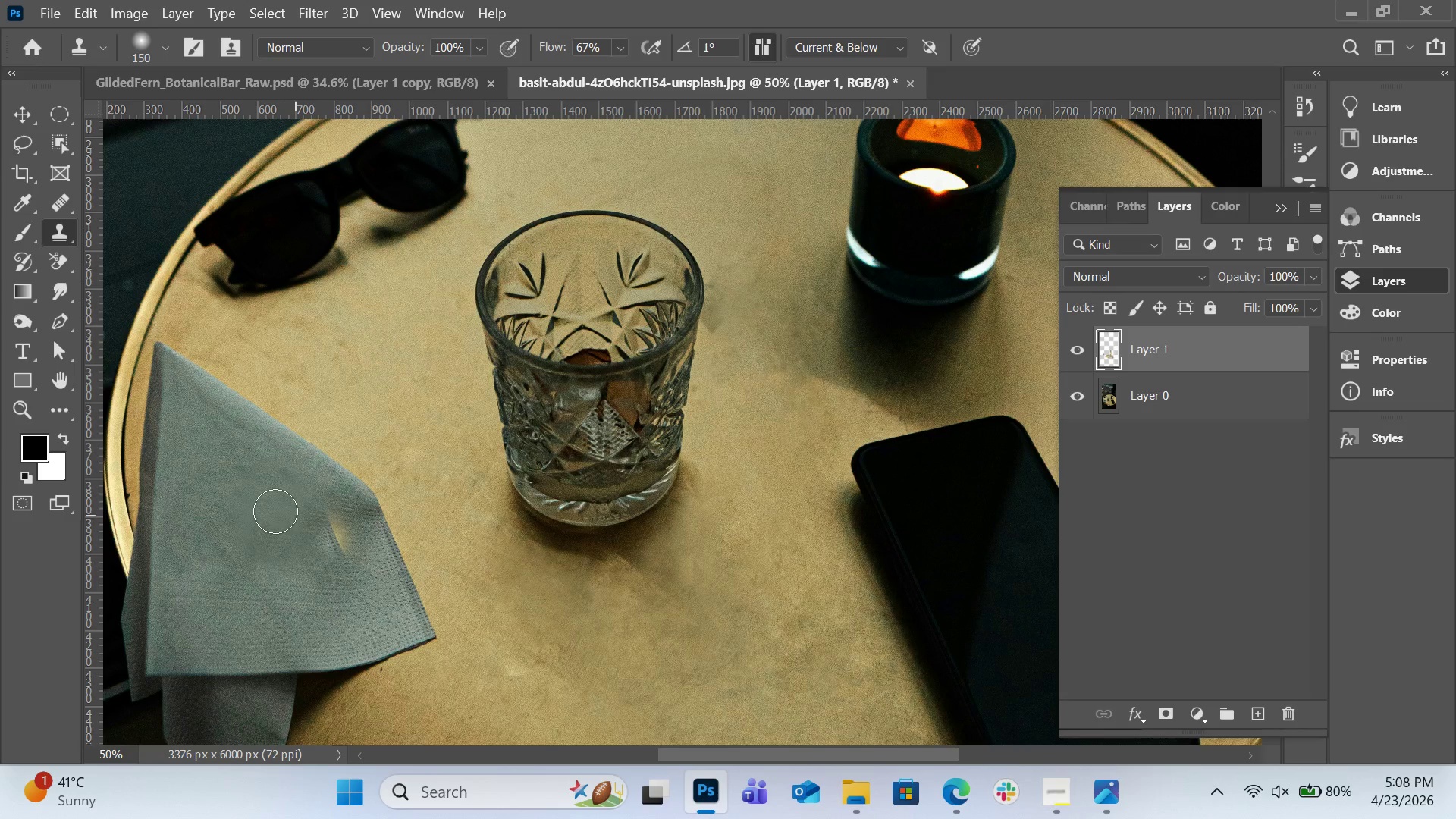 
left_click([277, 512])
 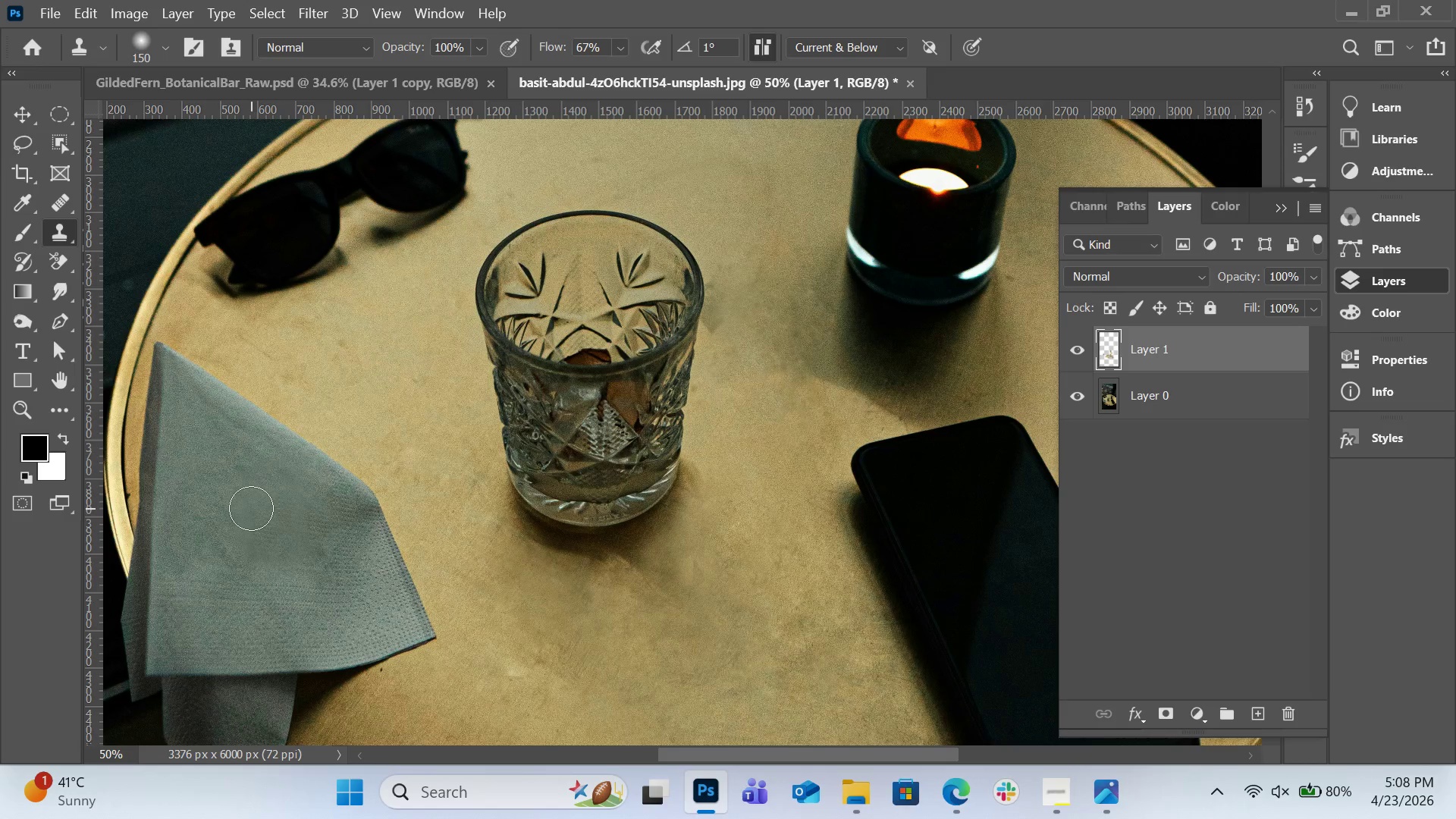 
left_click([251, 508])
 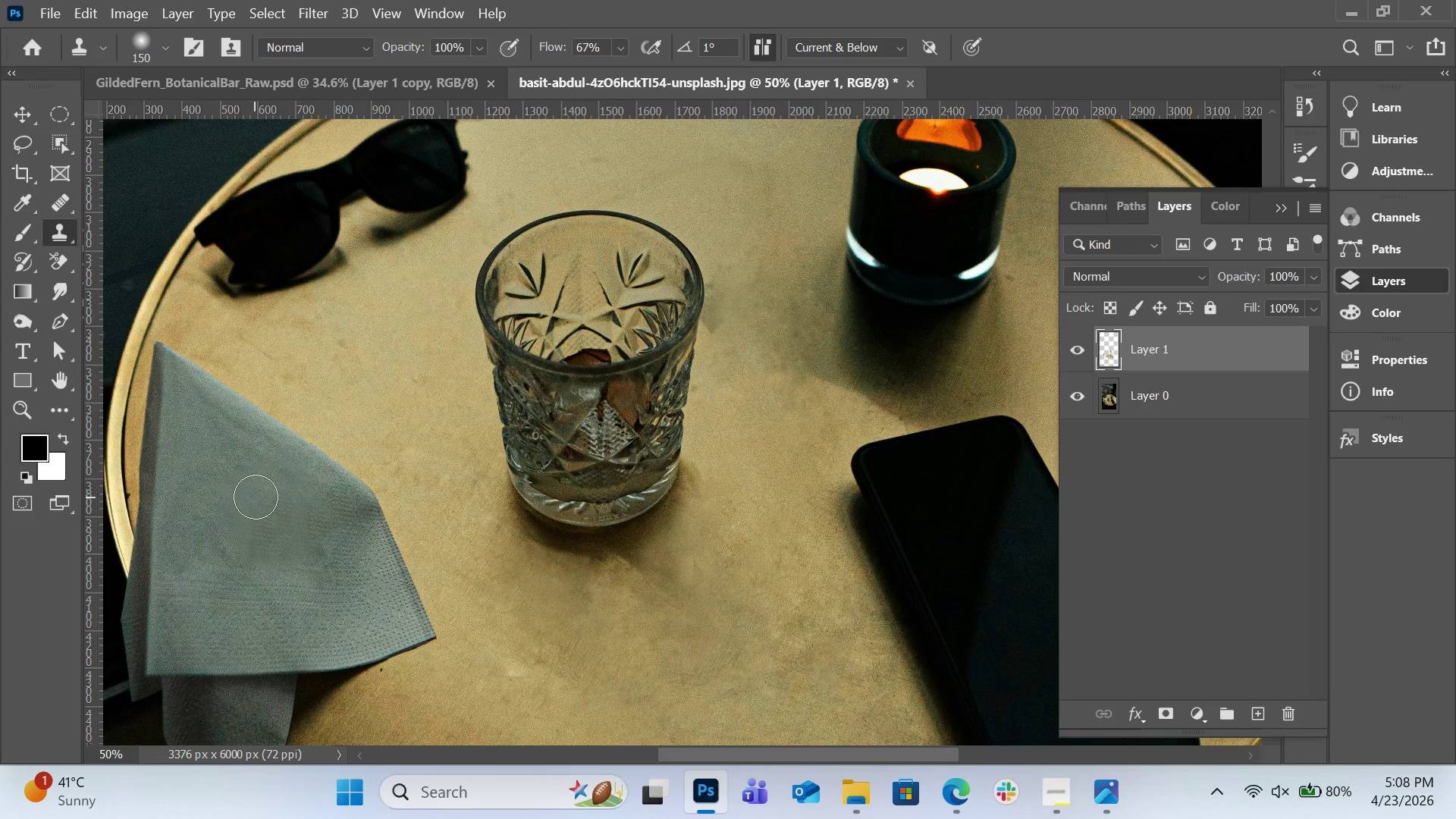 
double_click([256, 497])
 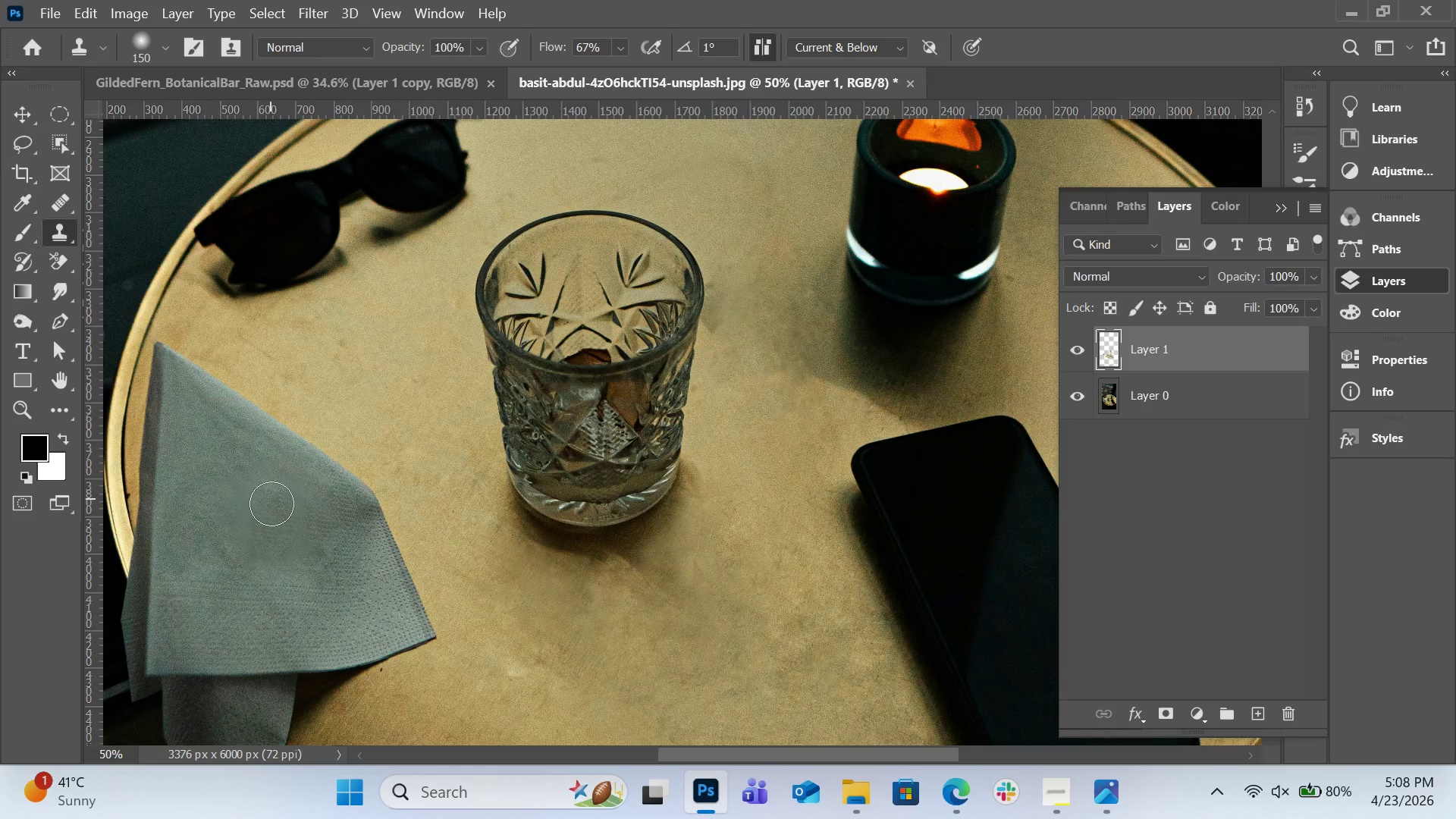 
left_click([273, 513])
 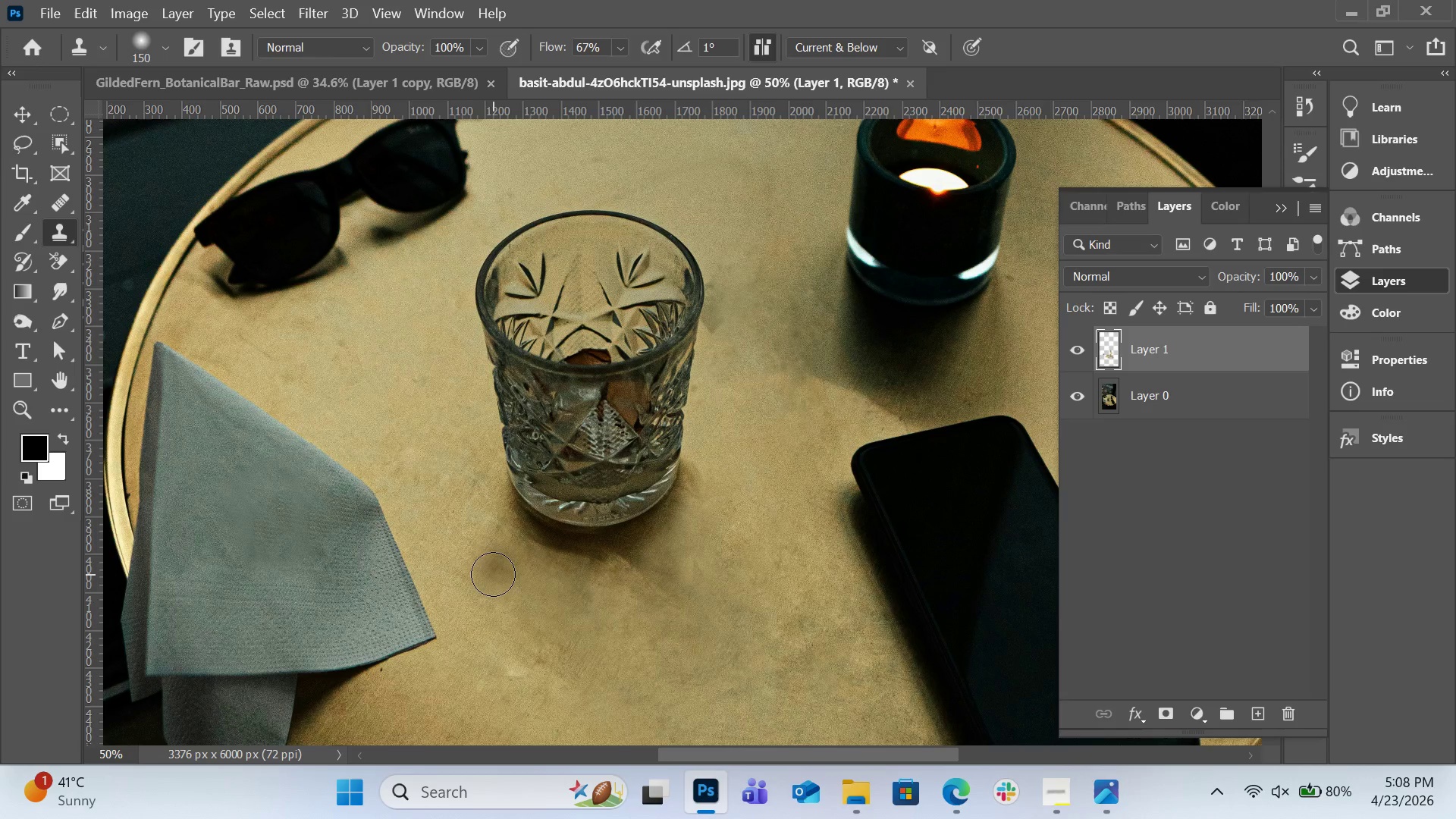 
scroll: coordinate [515, 485], scroll_direction: up, amount: 20.0
 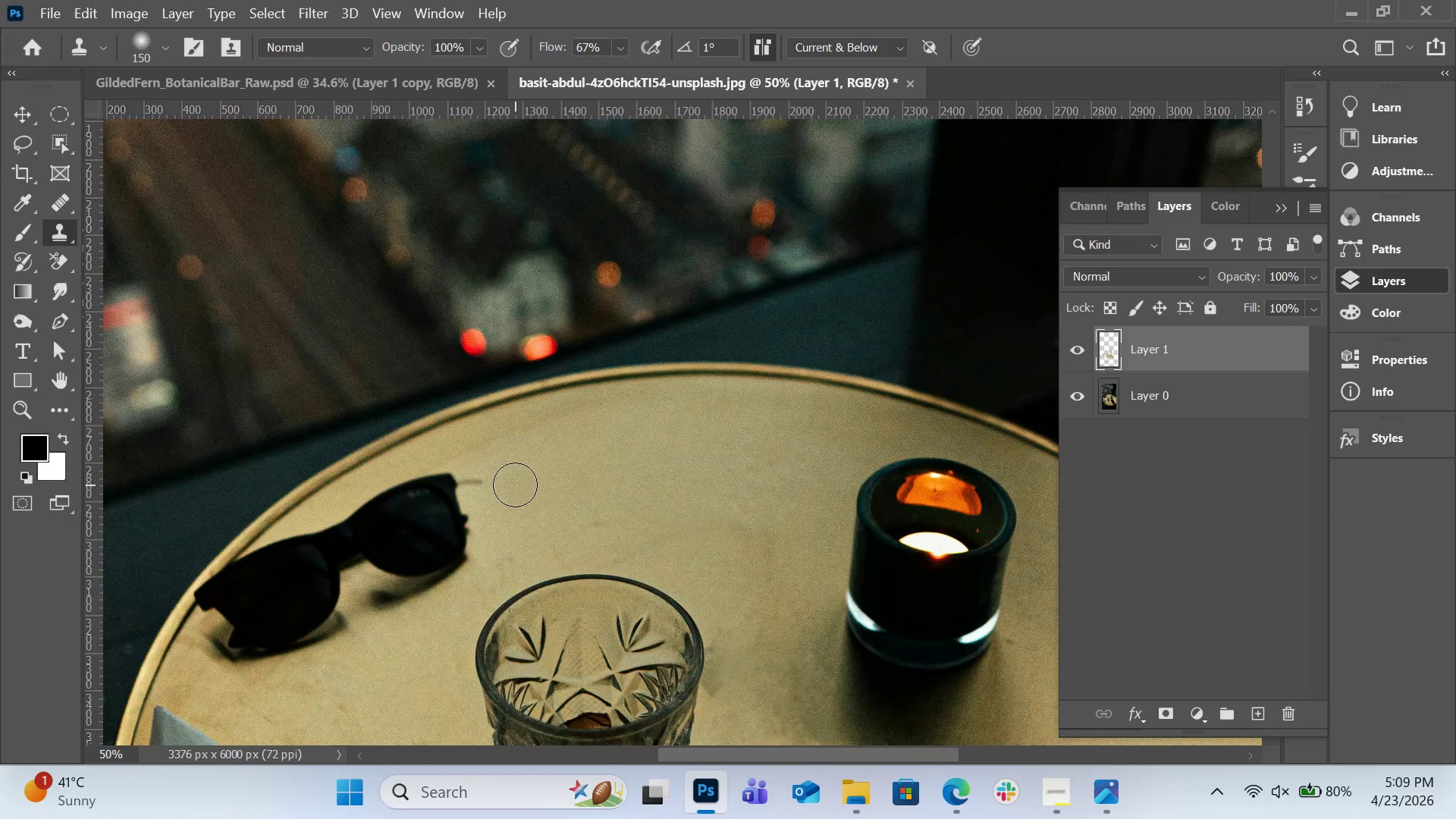 
key(Control+Minus)
 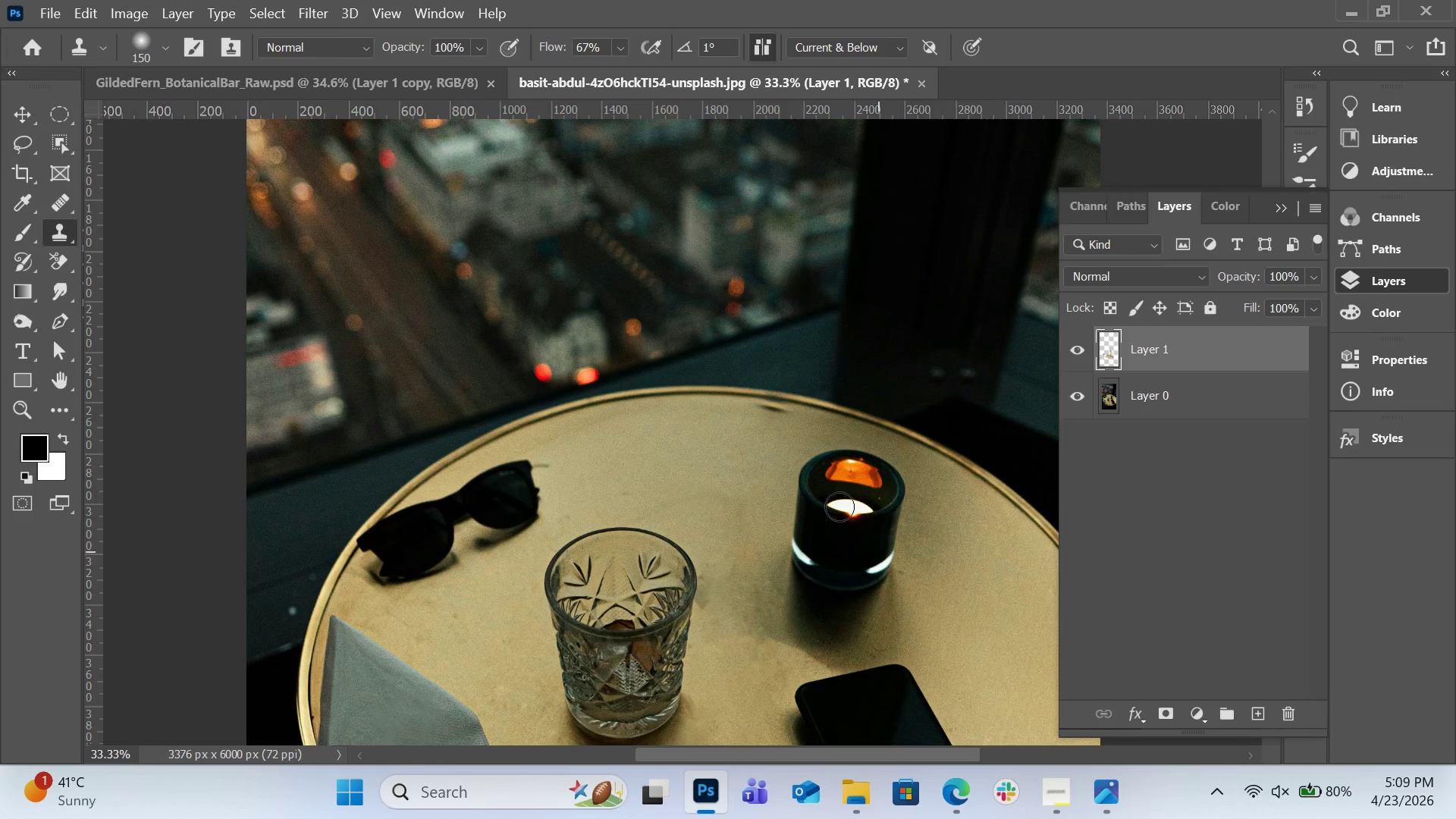 
scroll: coordinate [841, 429], scroll_direction: up, amount: 2.0
 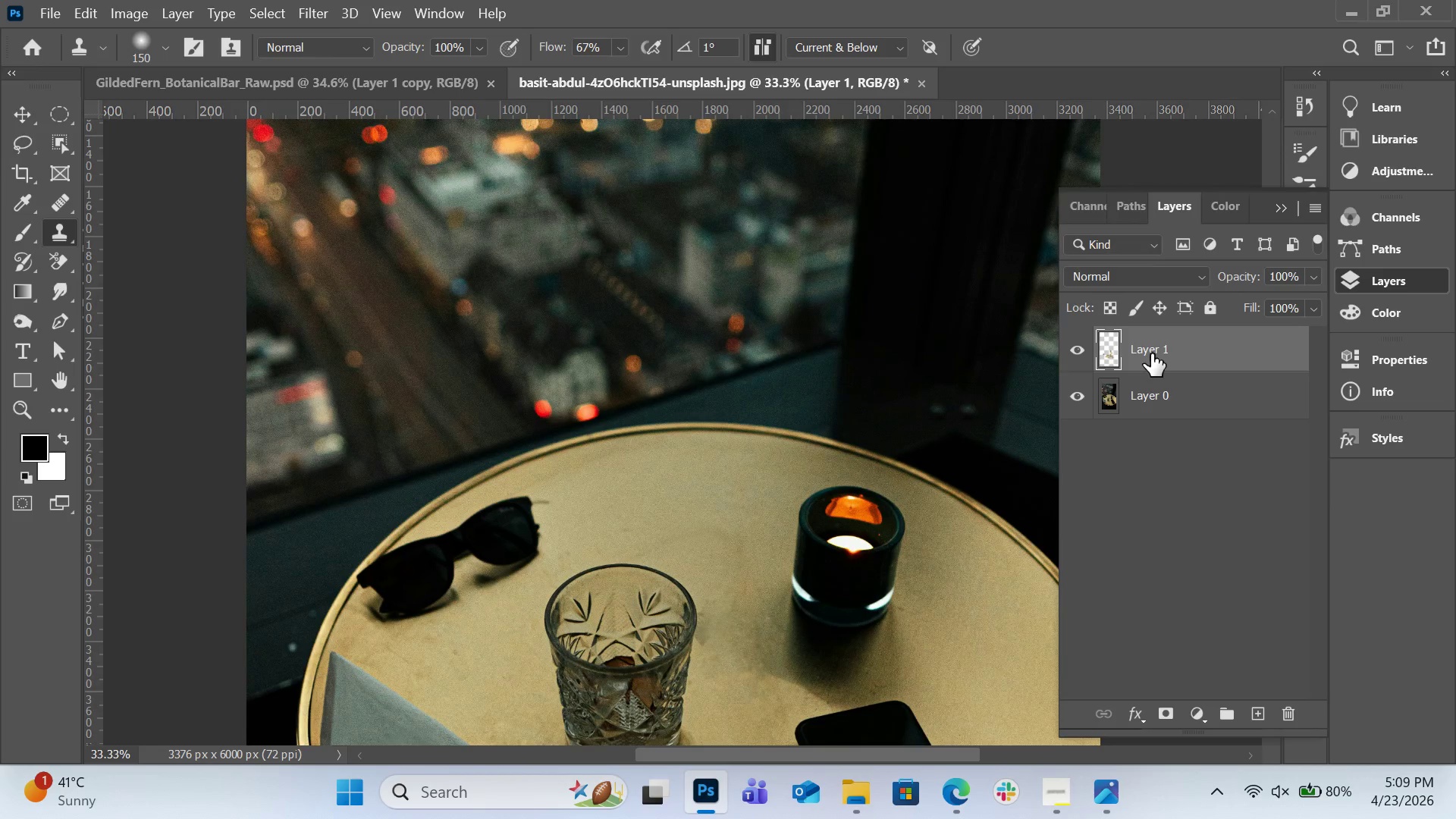 
scroll: coordinate [1018, 491], scroll_direction: down, amount: 14.0
 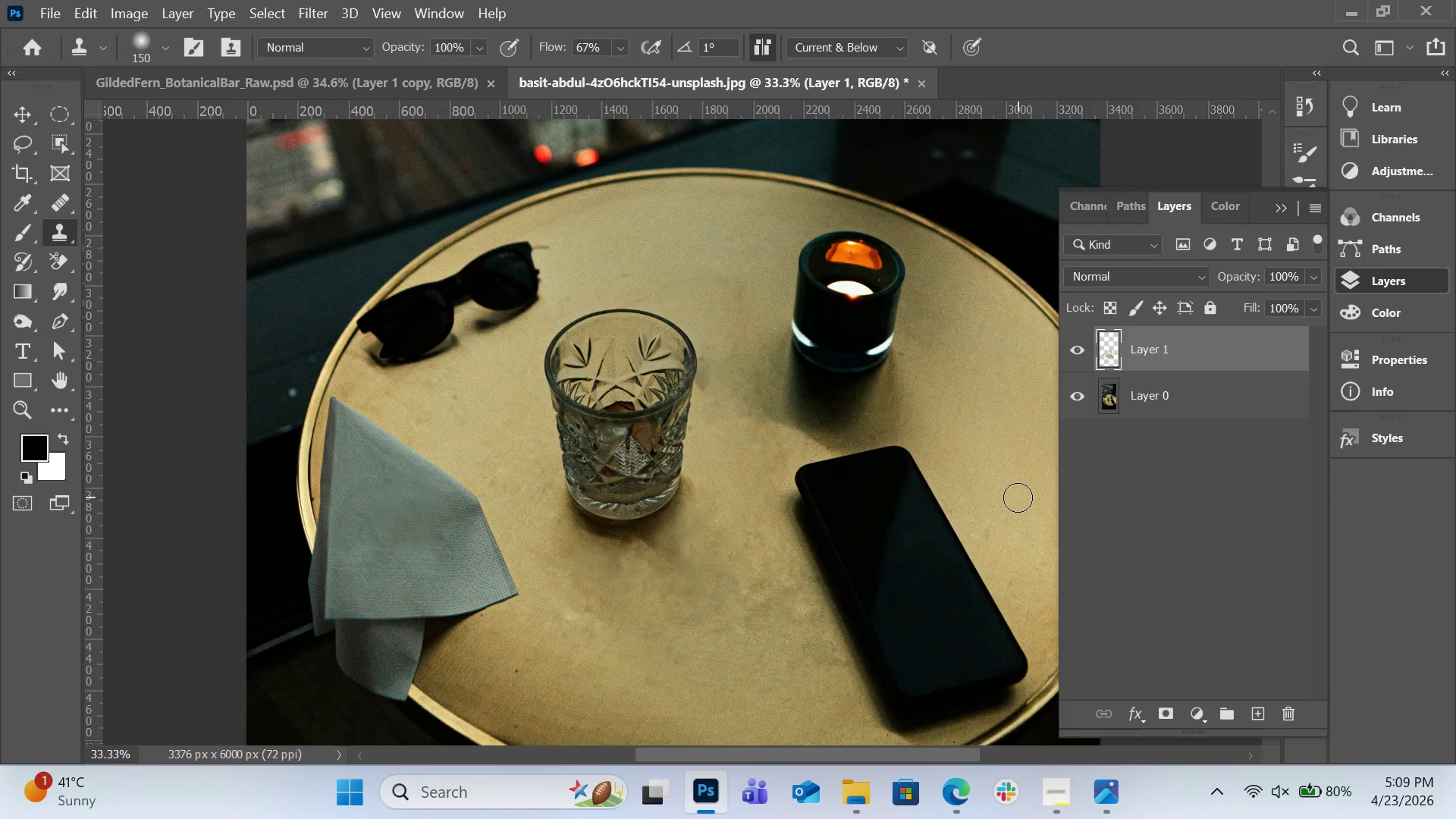 
key(Control+Equal)
 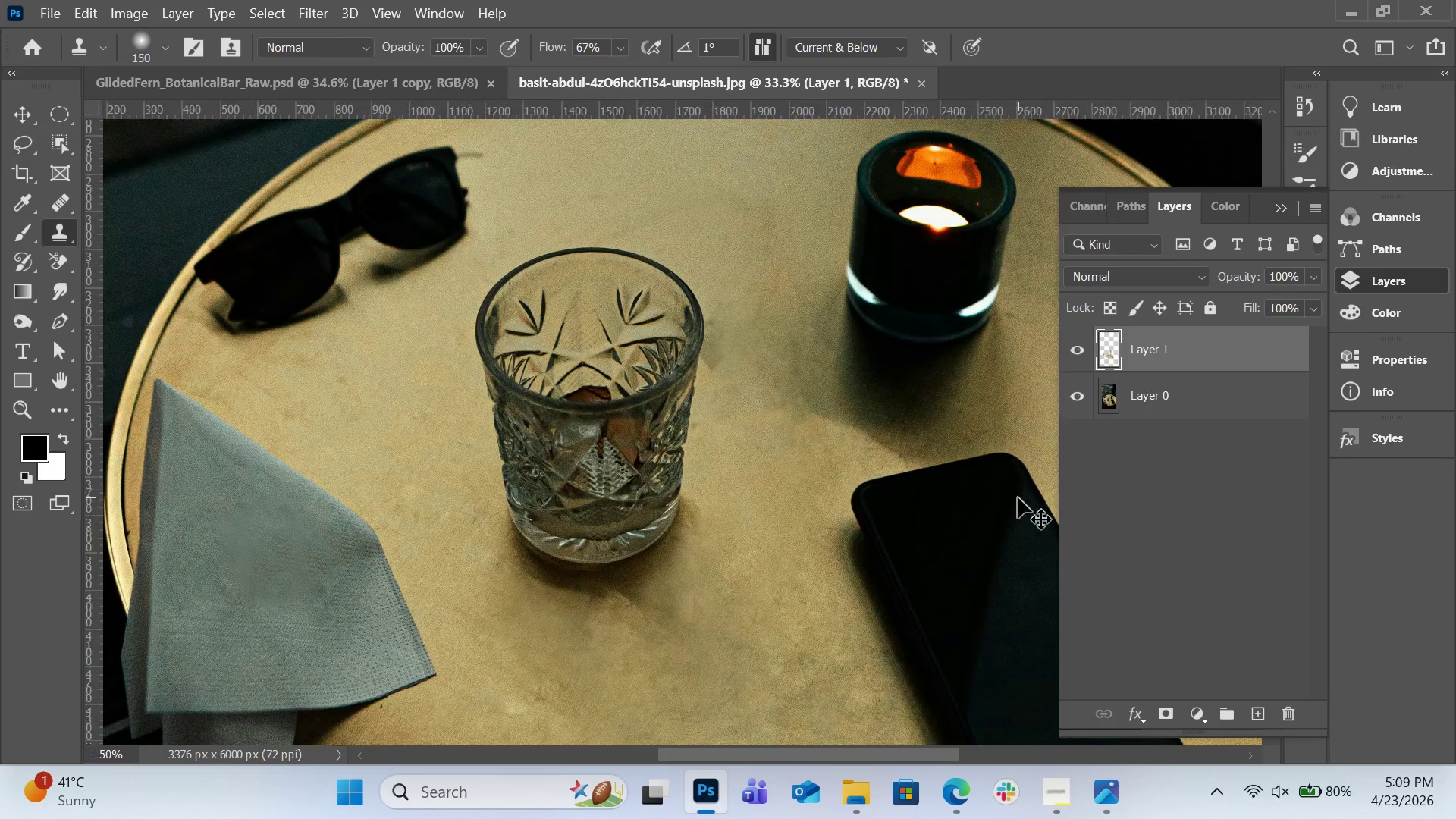 
key(Control+Equal)
 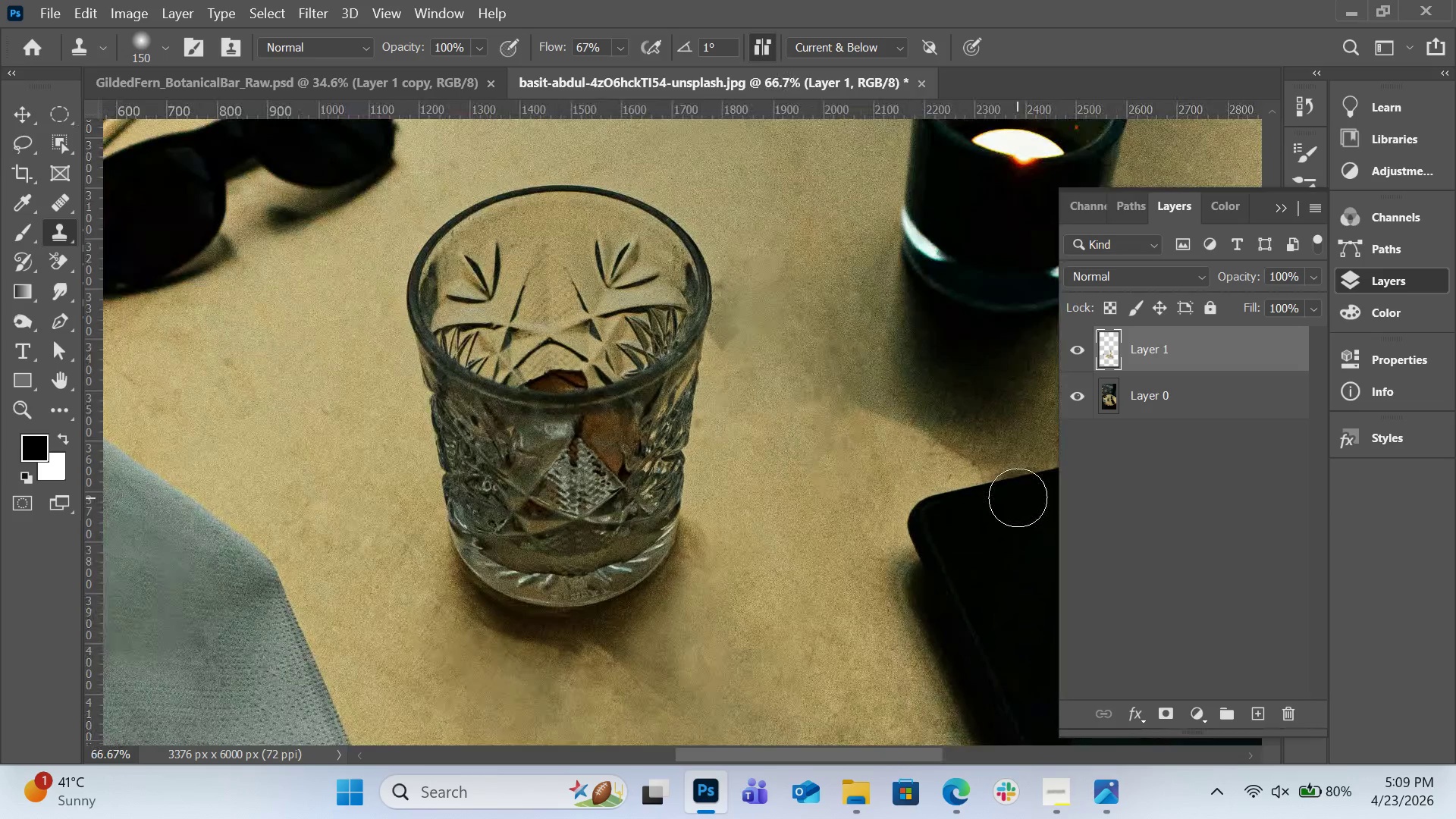 
key(H)
 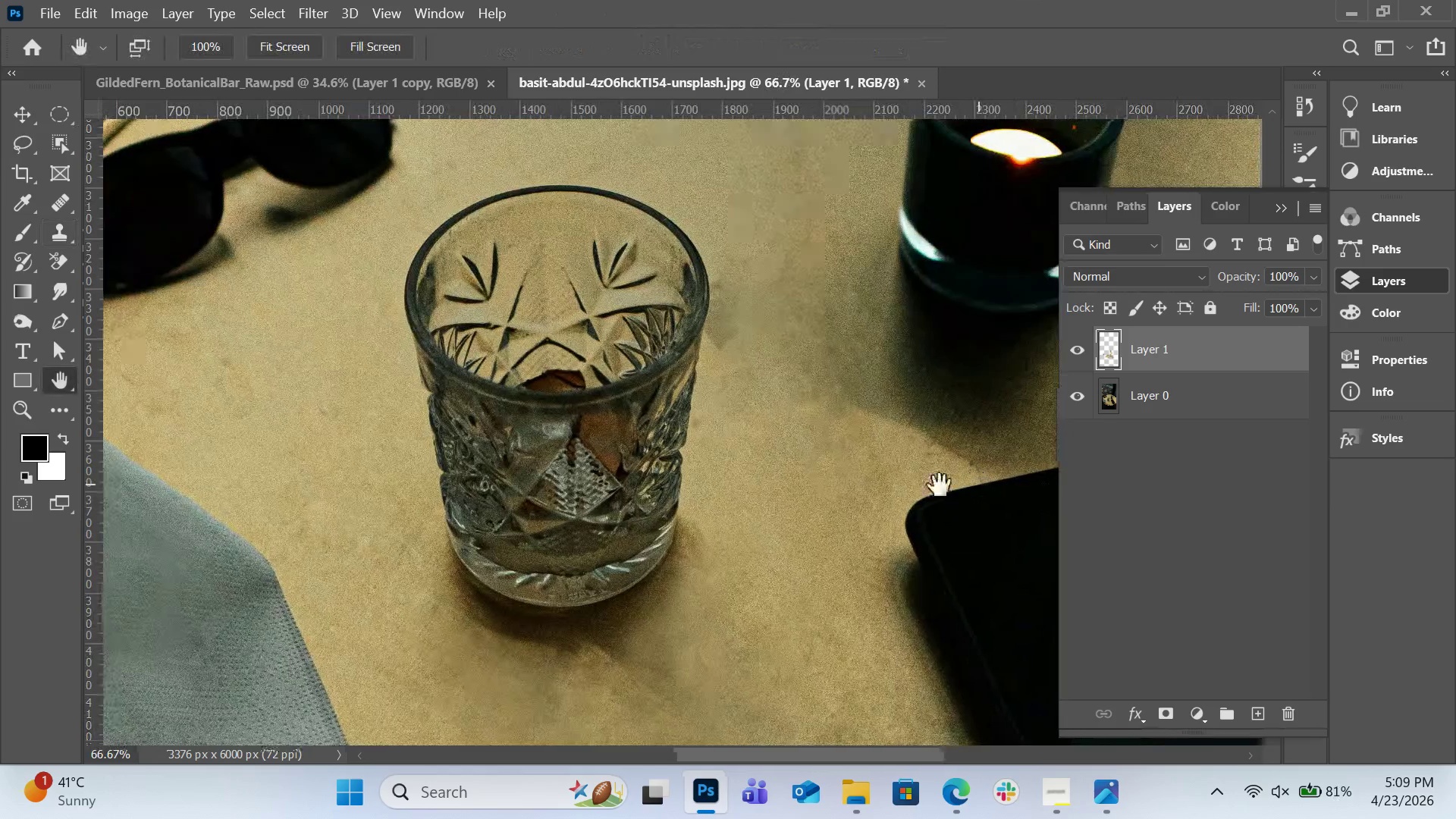 
left_click_drag(start_coordinate=[979, 484], to_coordinate=[547, 402])
 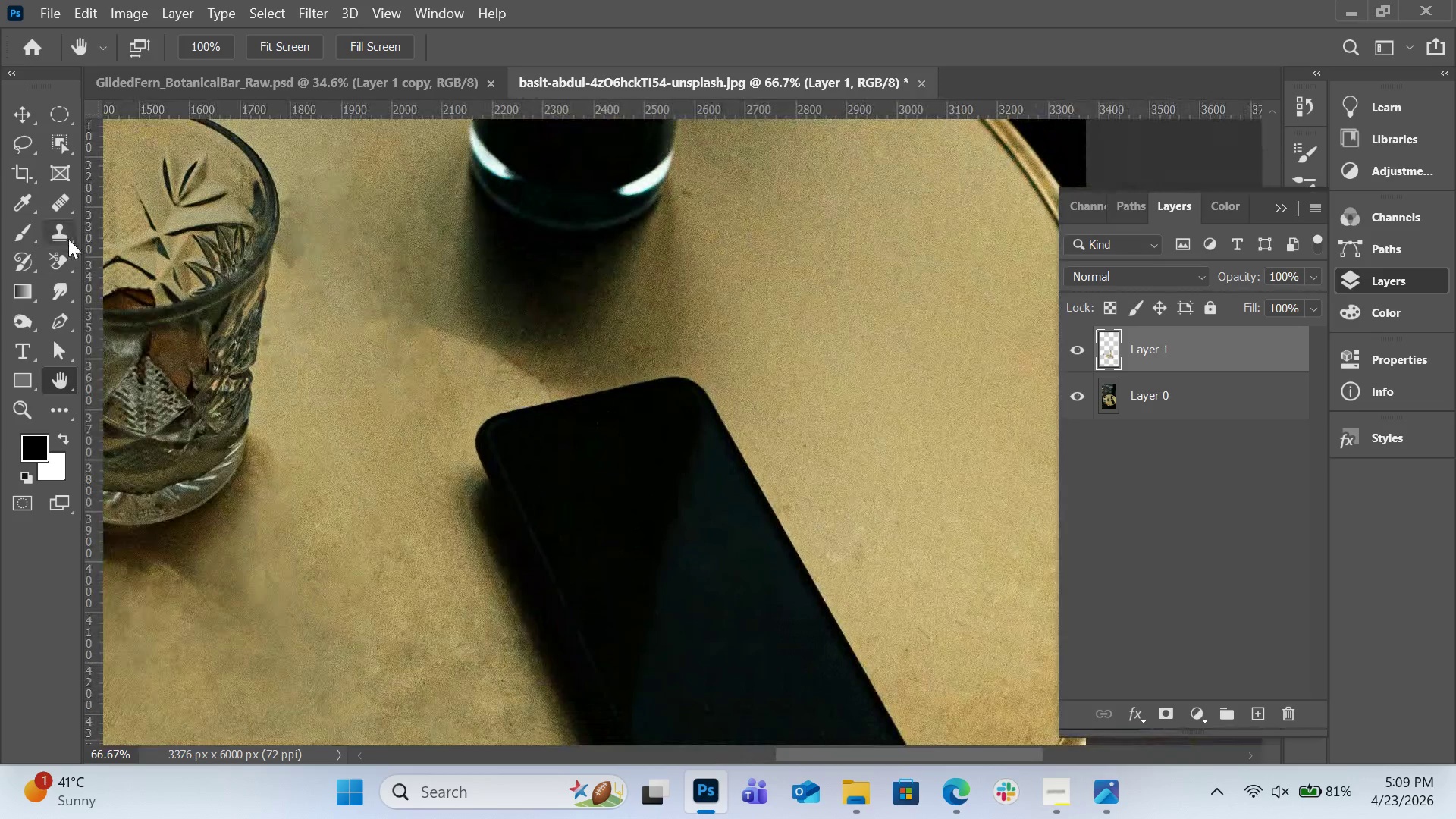 
left_click([65, 236])
 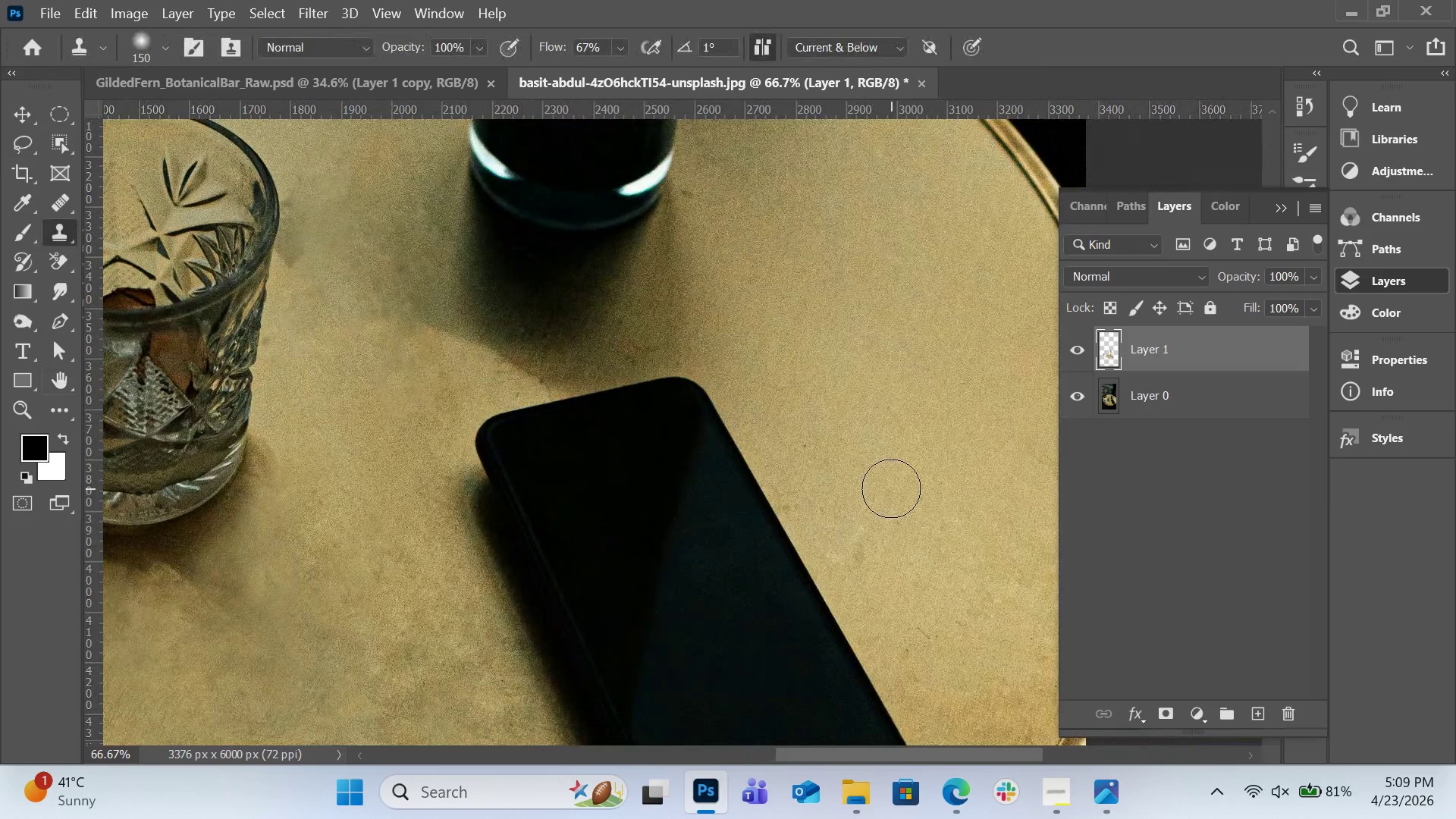 
hold_key(key=AltLeft, duration=0.55)
left_click([891, 488])
 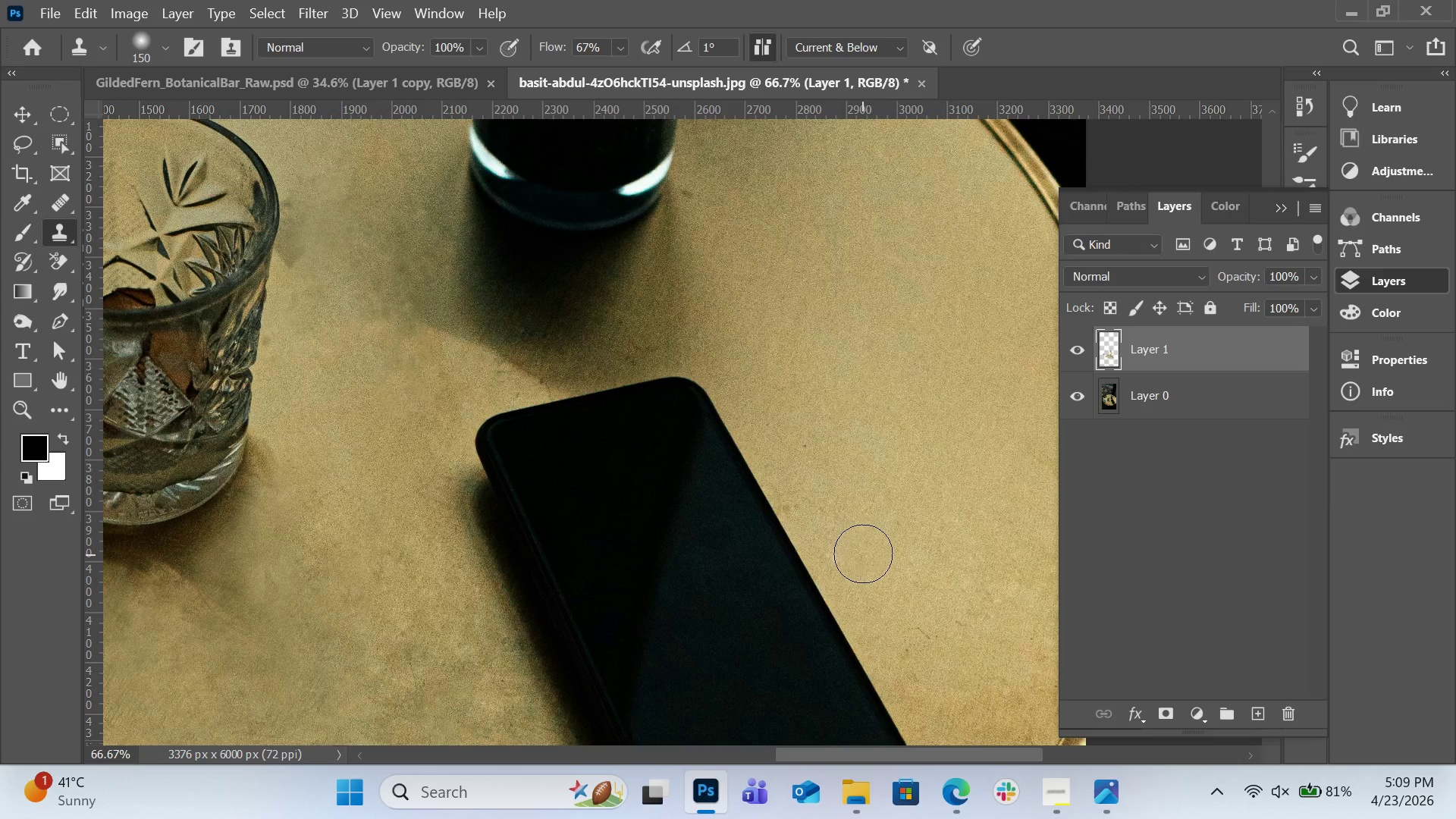 
left_click([863, 554])
 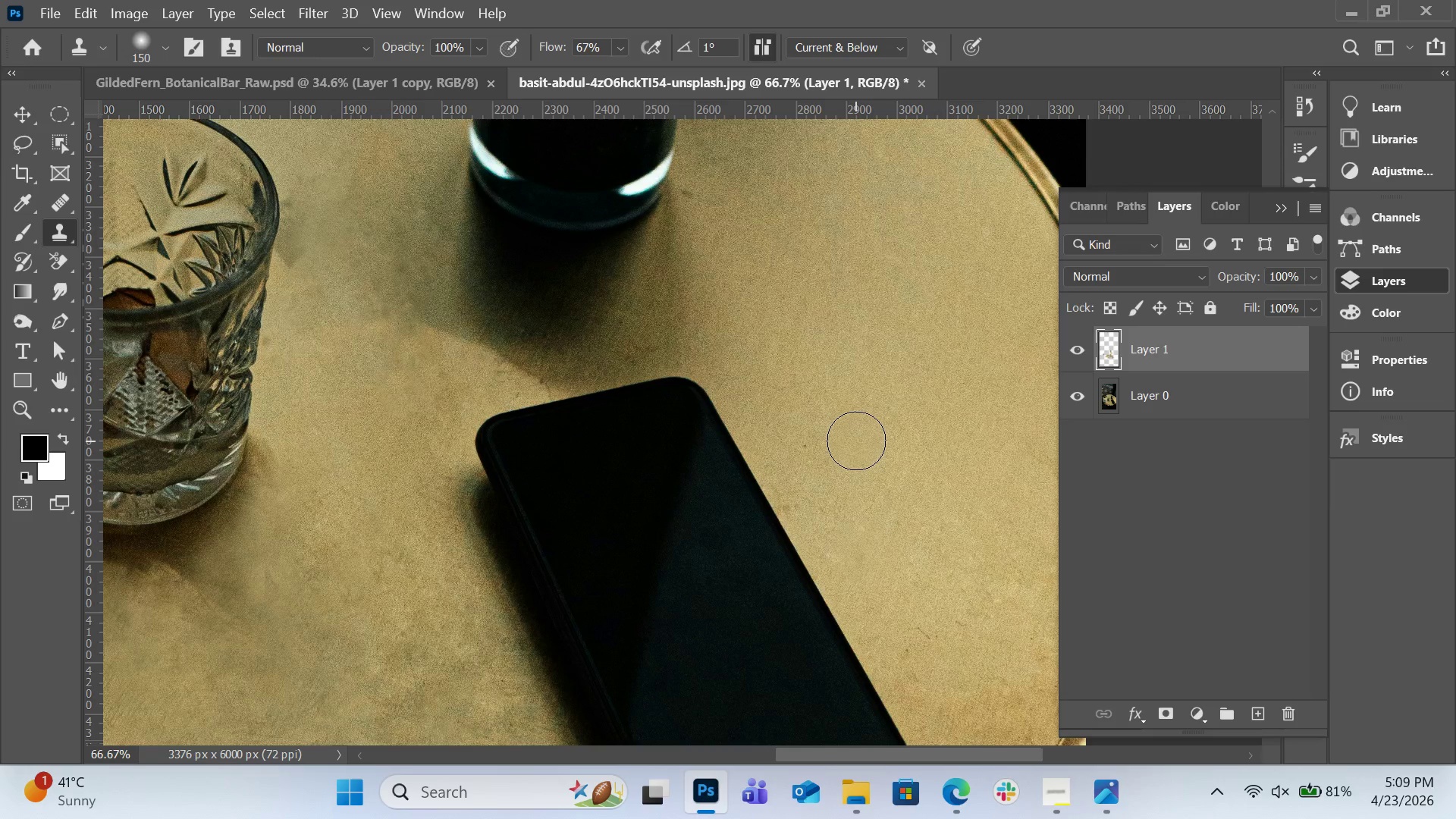 
scroll: coordinate [856, 441], scroll_direction: up, amount: 9.0
 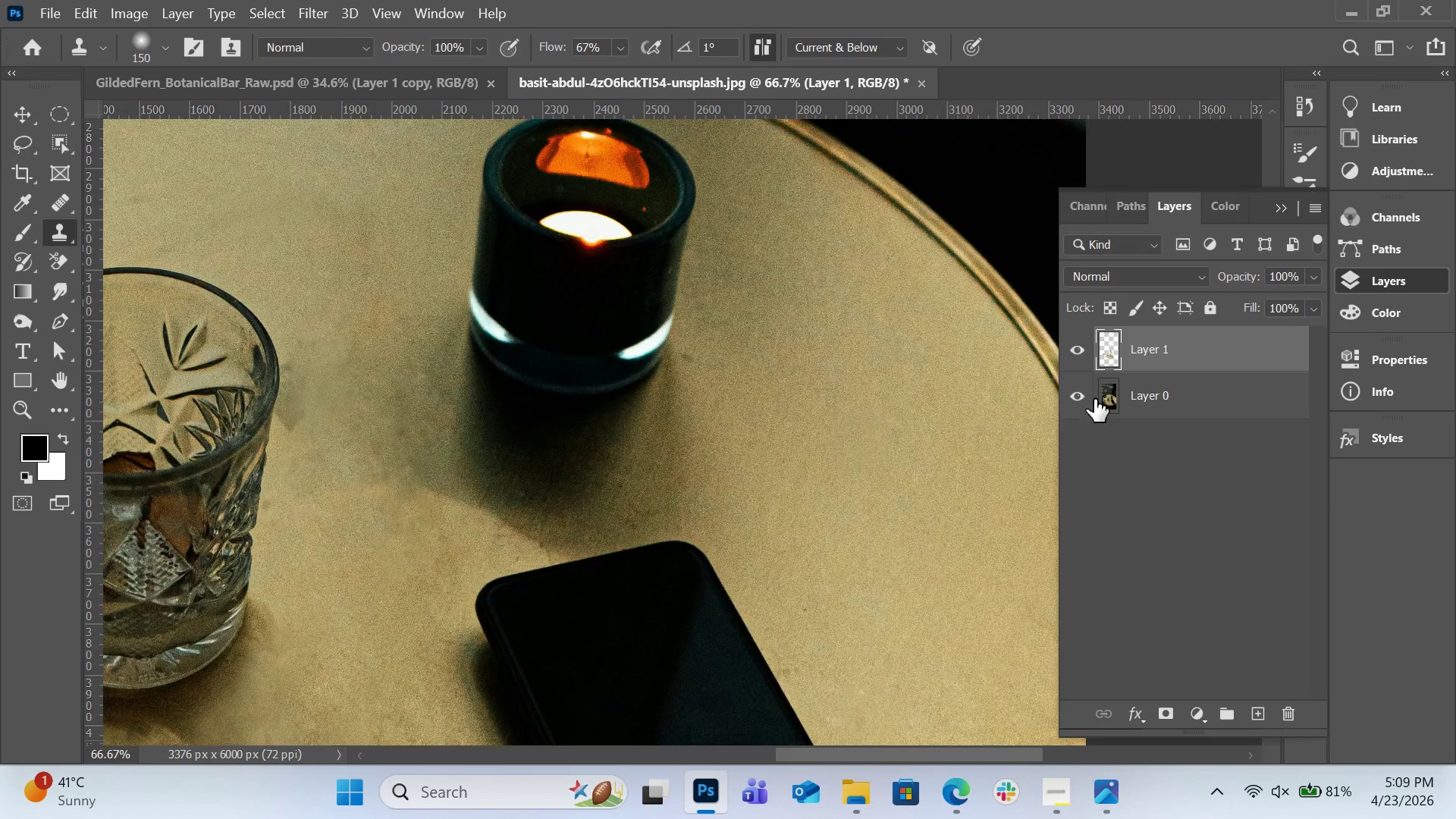 
double_click([1161, 350])
 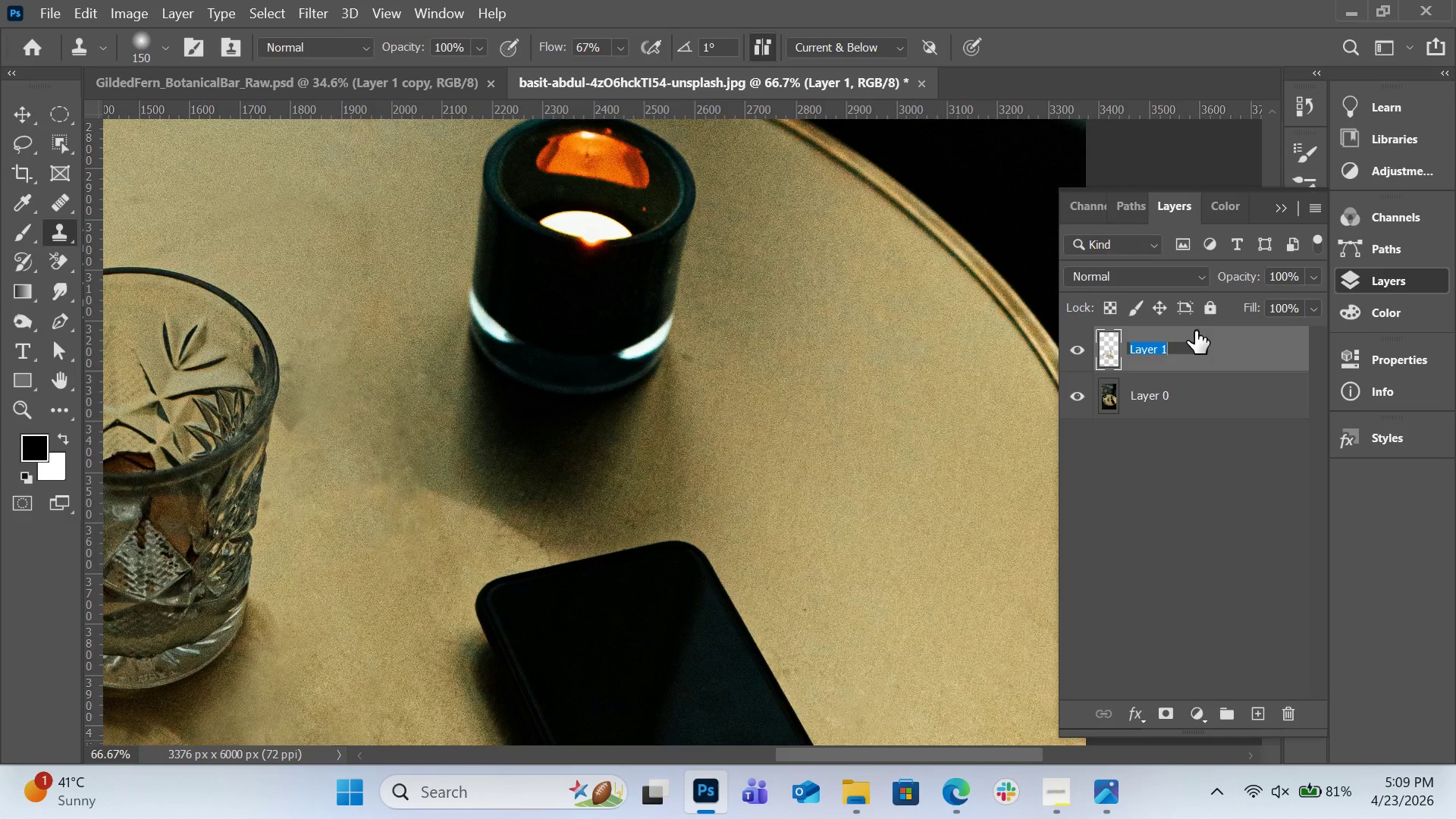 
wait(7.45)
 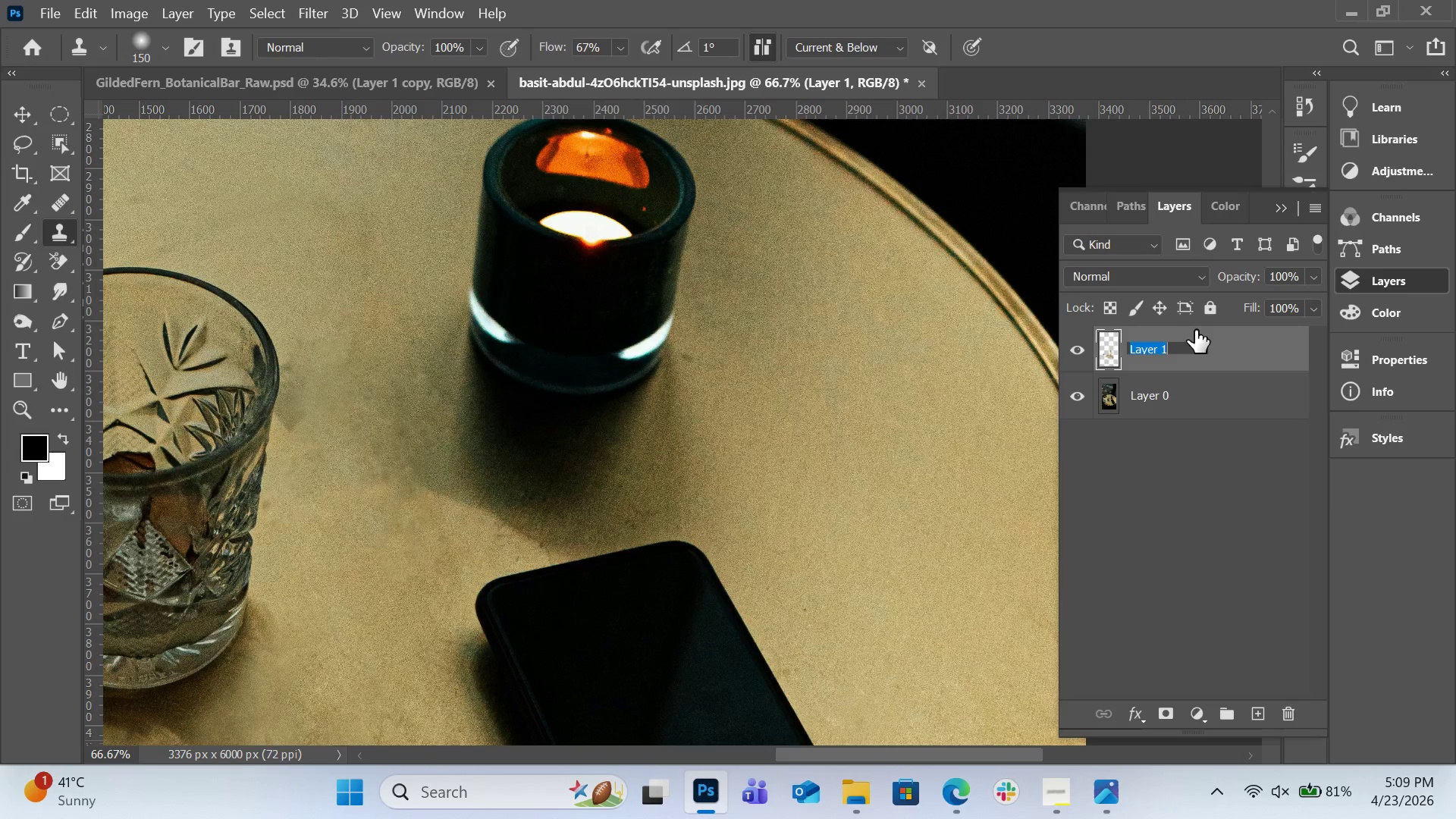 
type(stainfix)
key(Backspace)
key(Backspace)
key(Backspace)
type(_fix)
 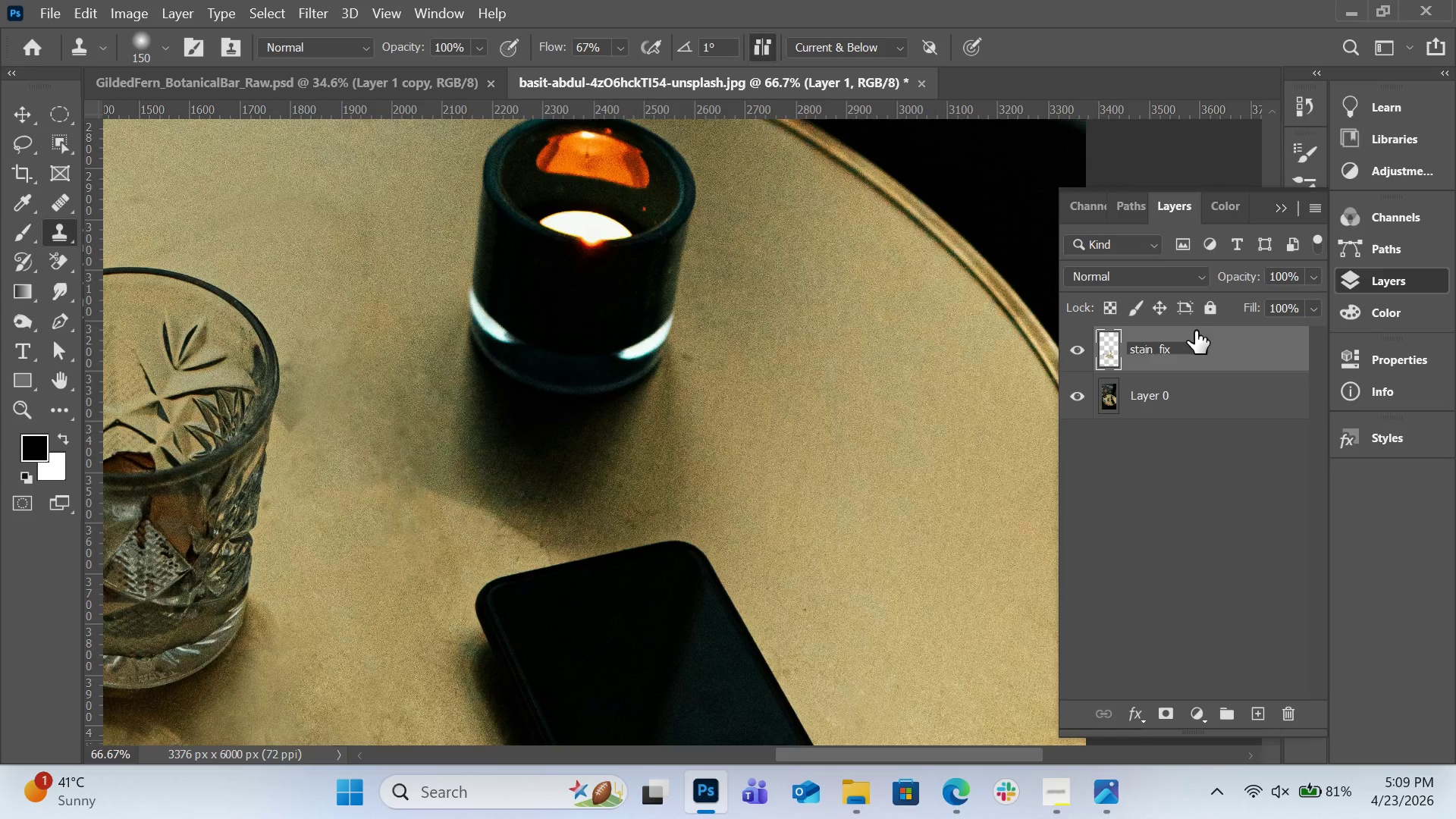 
key(Enter)
 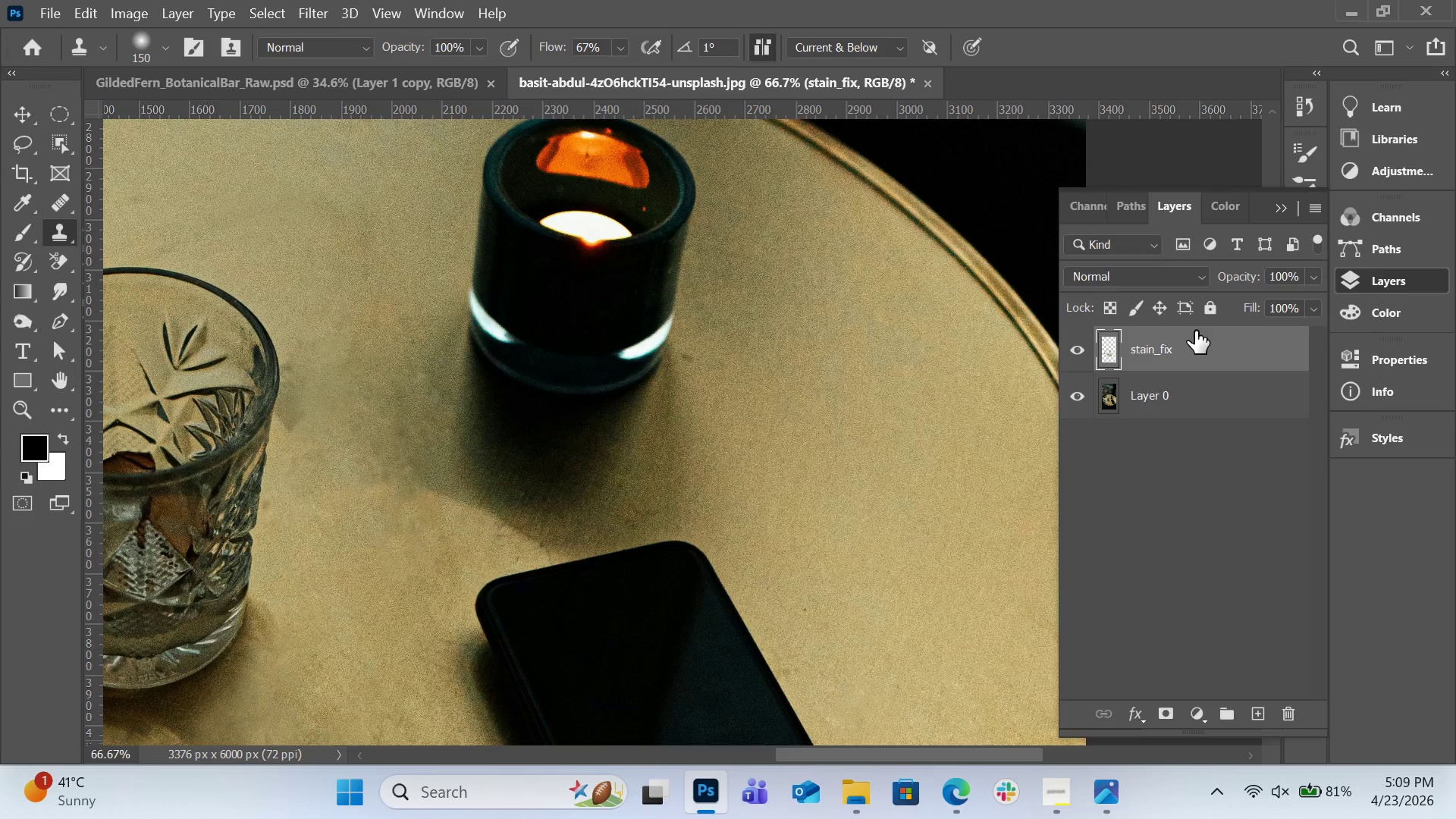 
key(Control+G)
 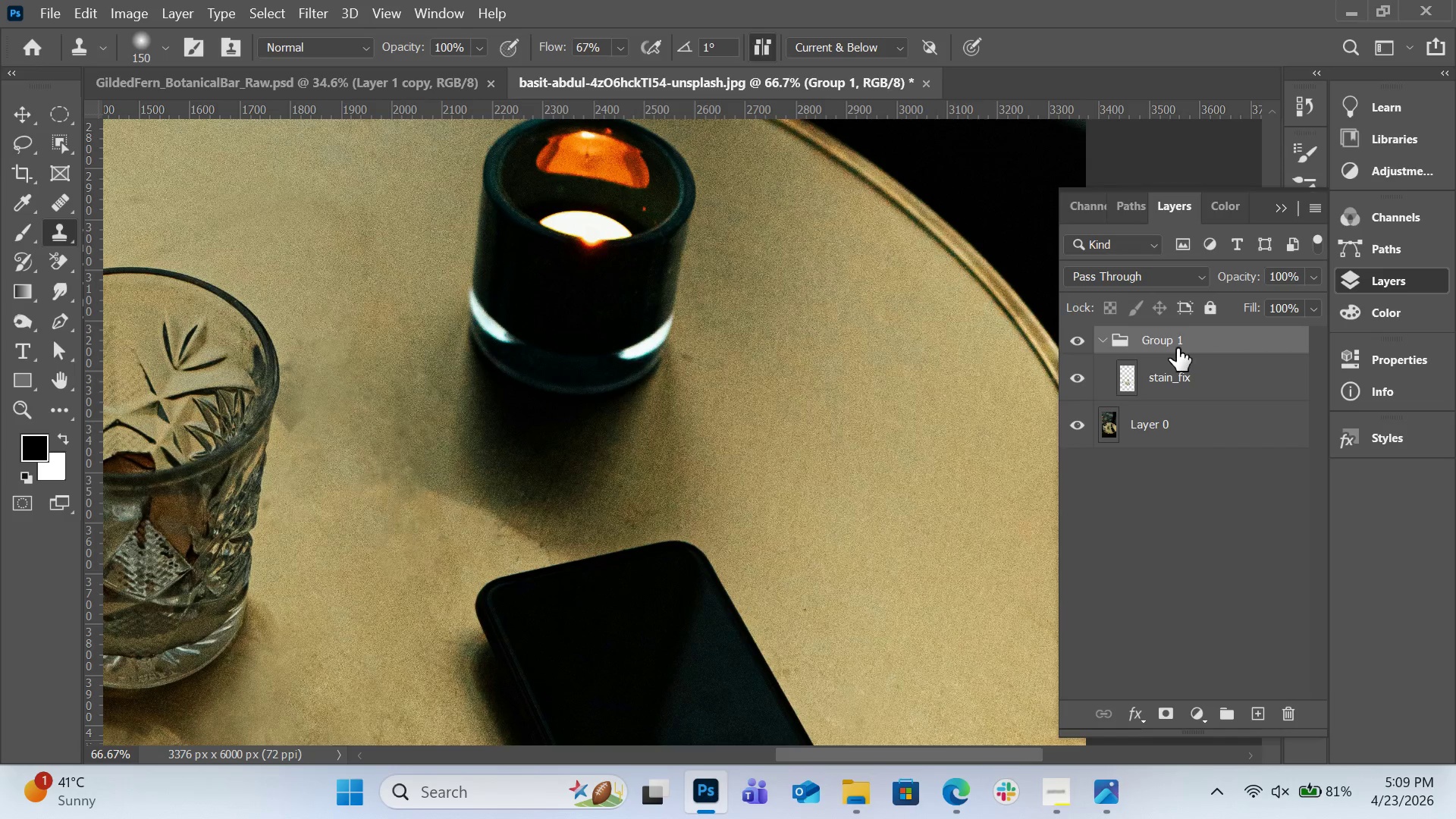 
double_click([1173, 342])
 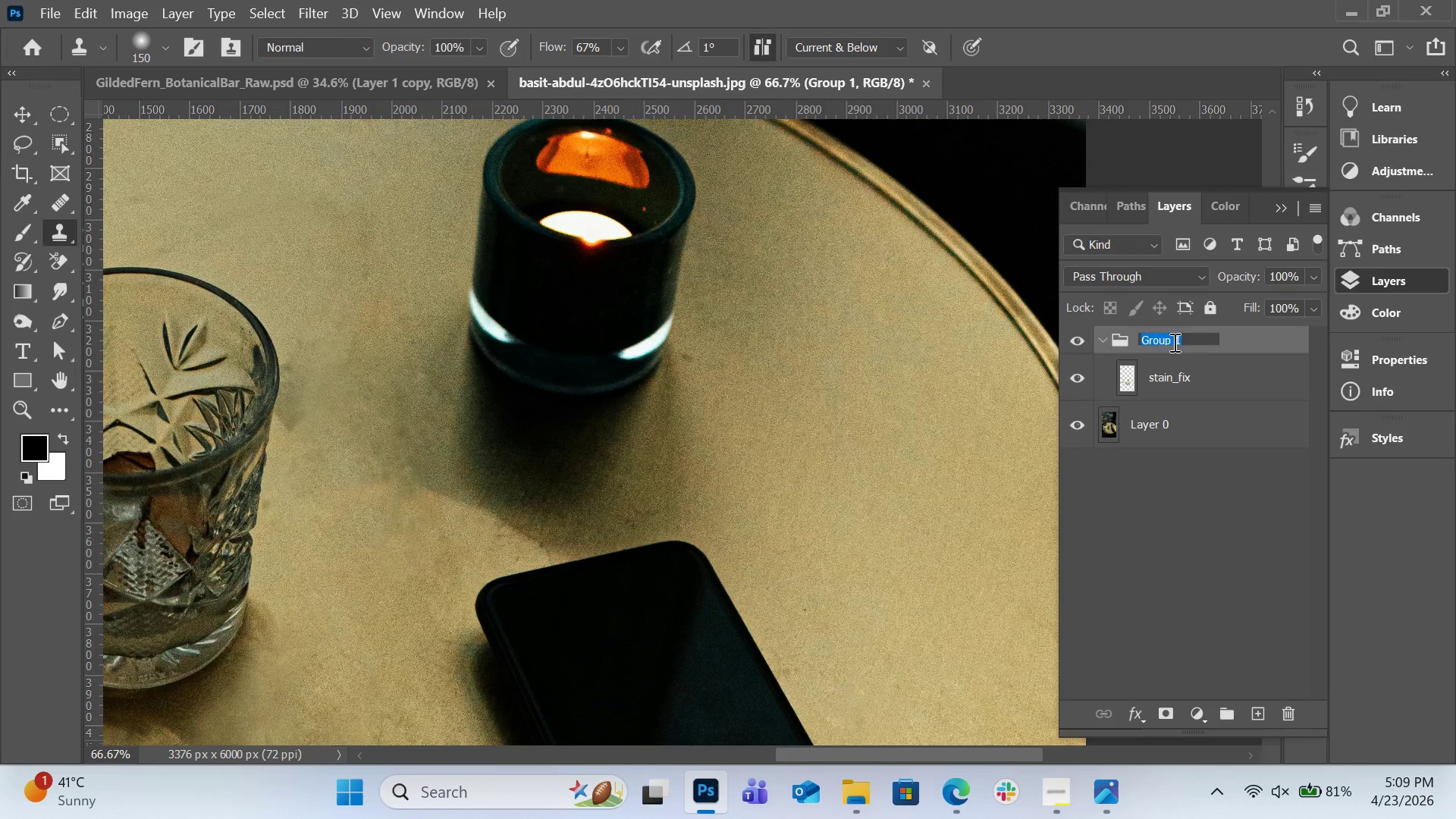 
type(cleaning)
 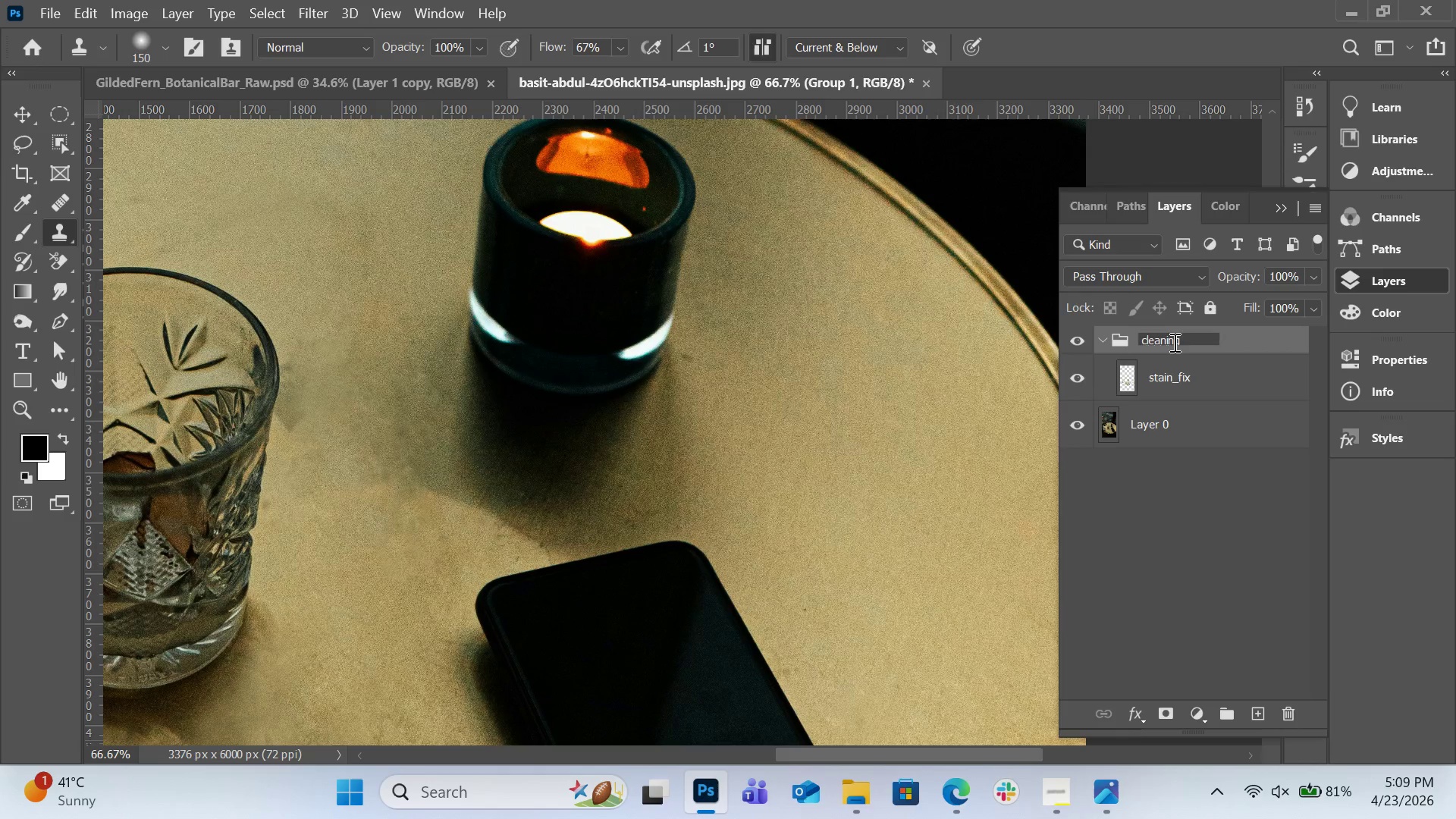 
key(Enter)
 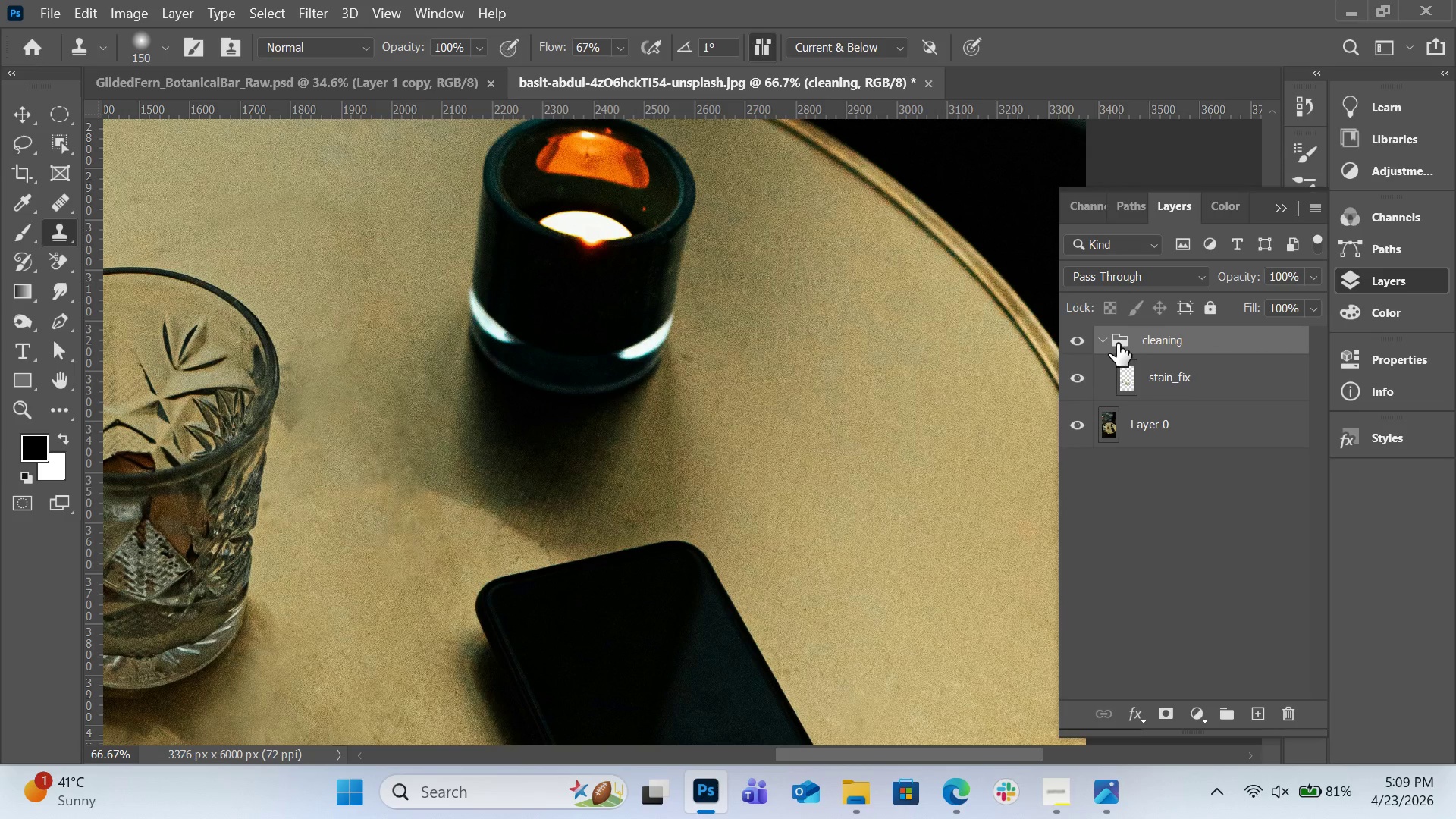 
left_click([1106, 347])
 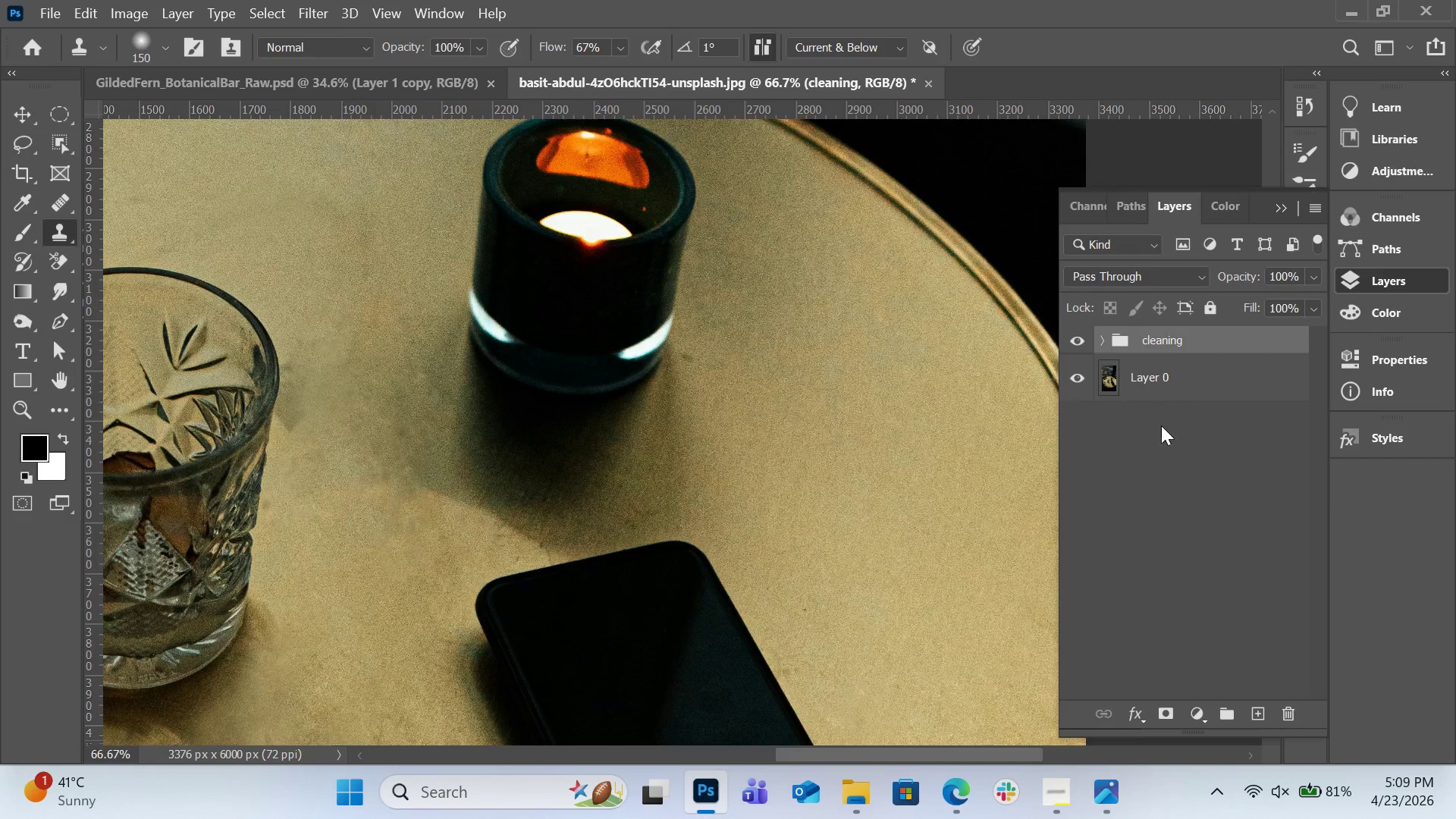 
left_click([1162, 429])
 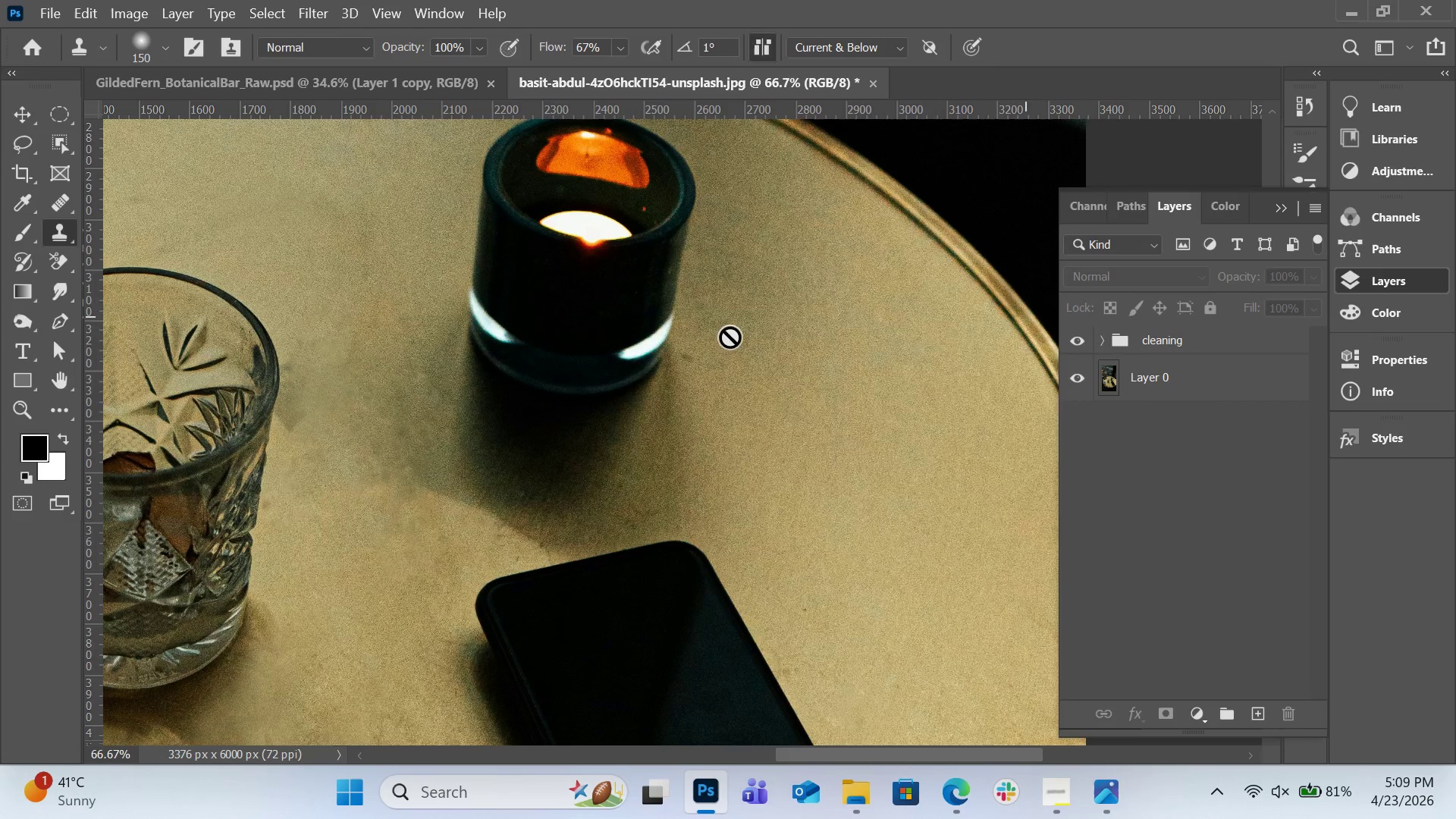 
scroll: coordinate [717, 338], scroll_direction: down, amount: 1.0
 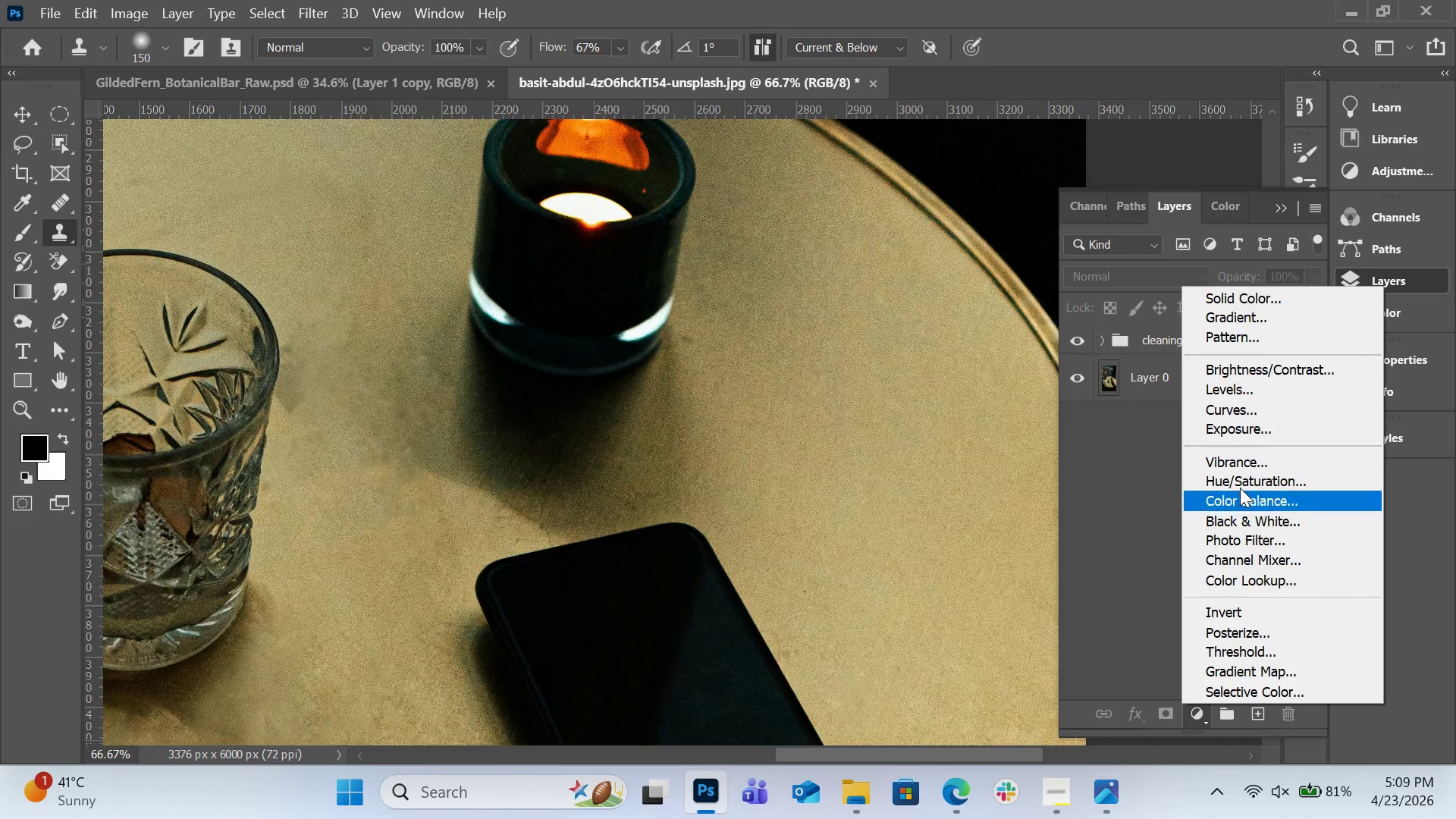 
wait(7.16)
 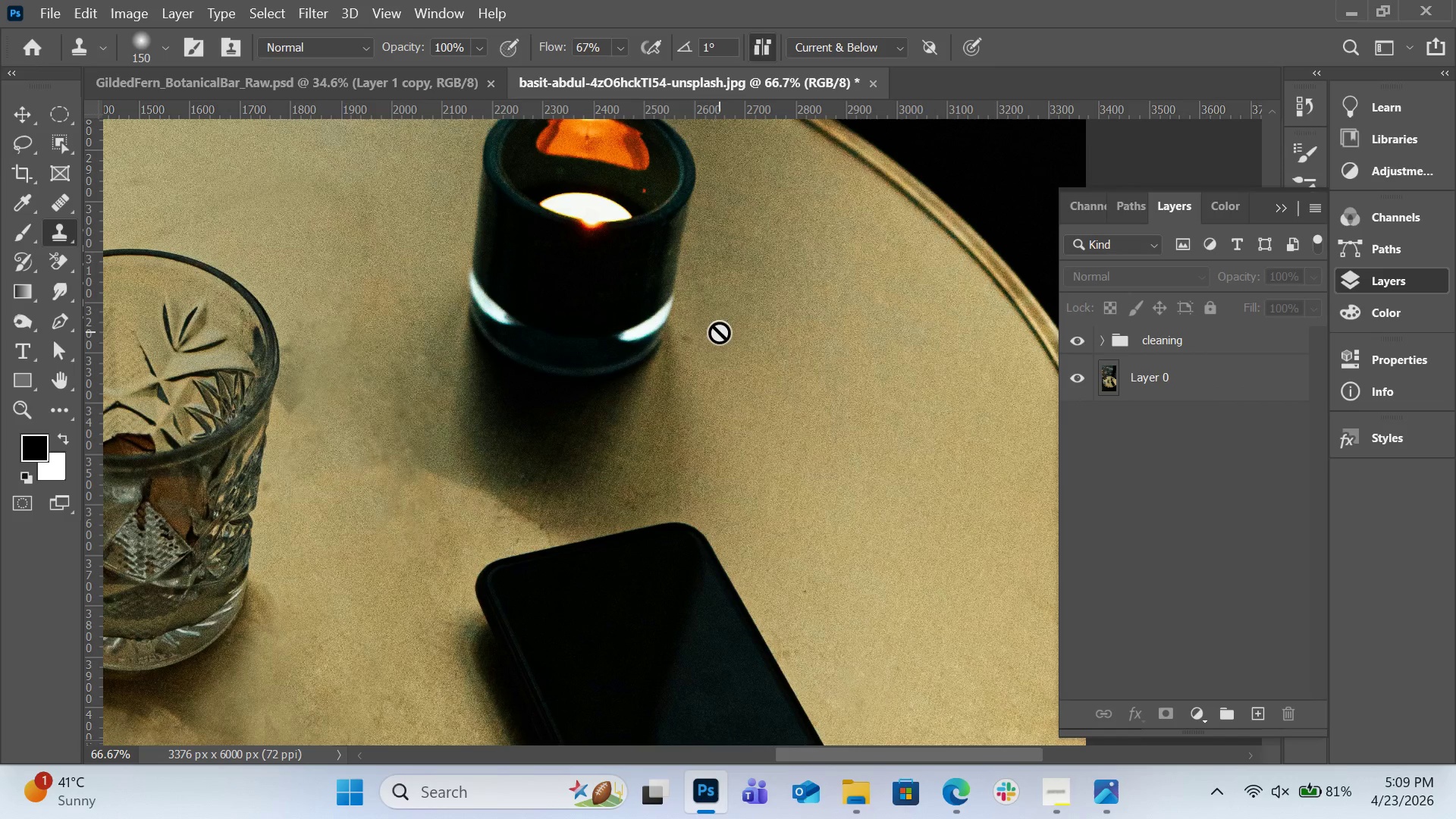 
left_click([1244, 413])
 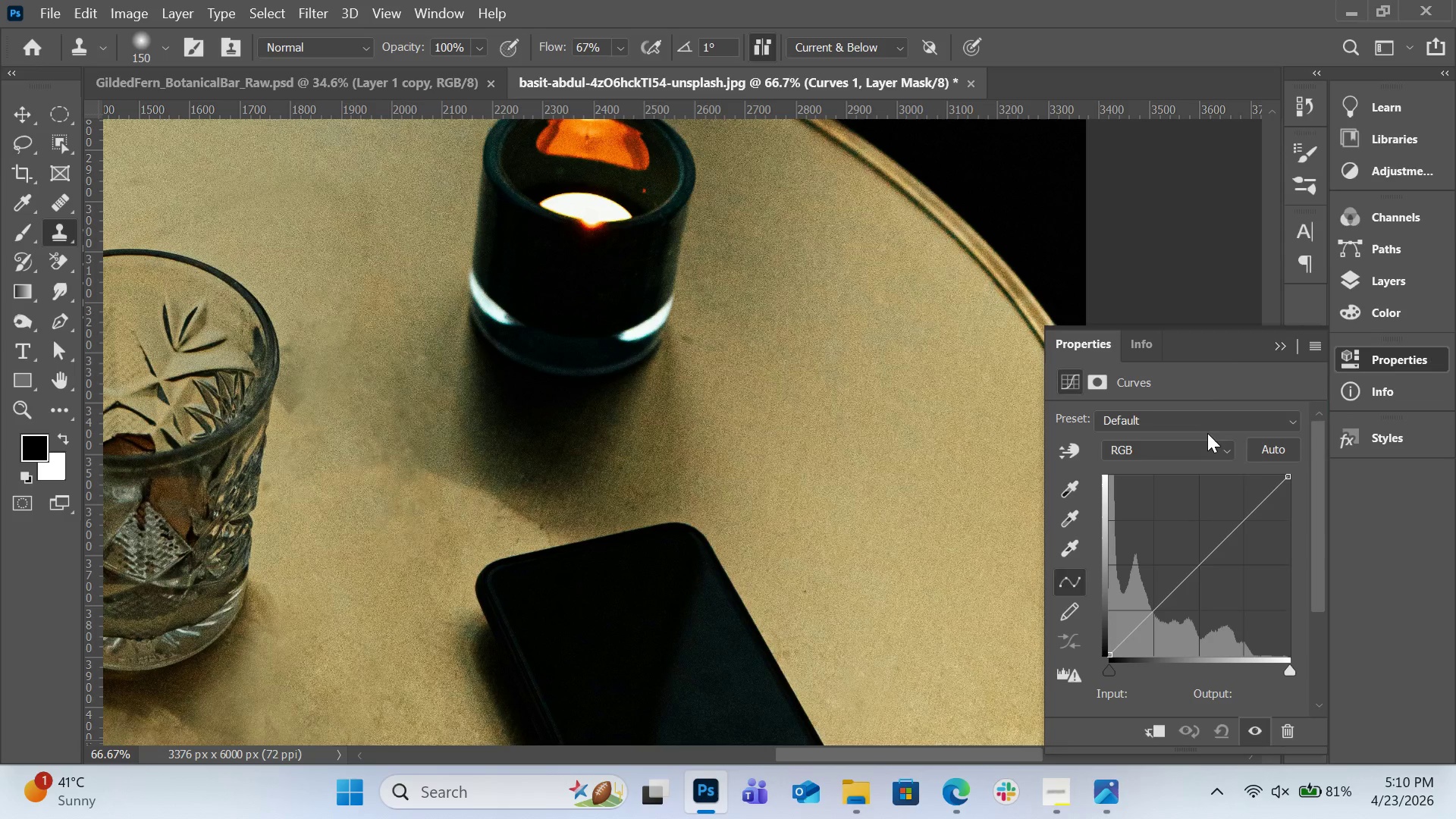 
wait(5.88)
 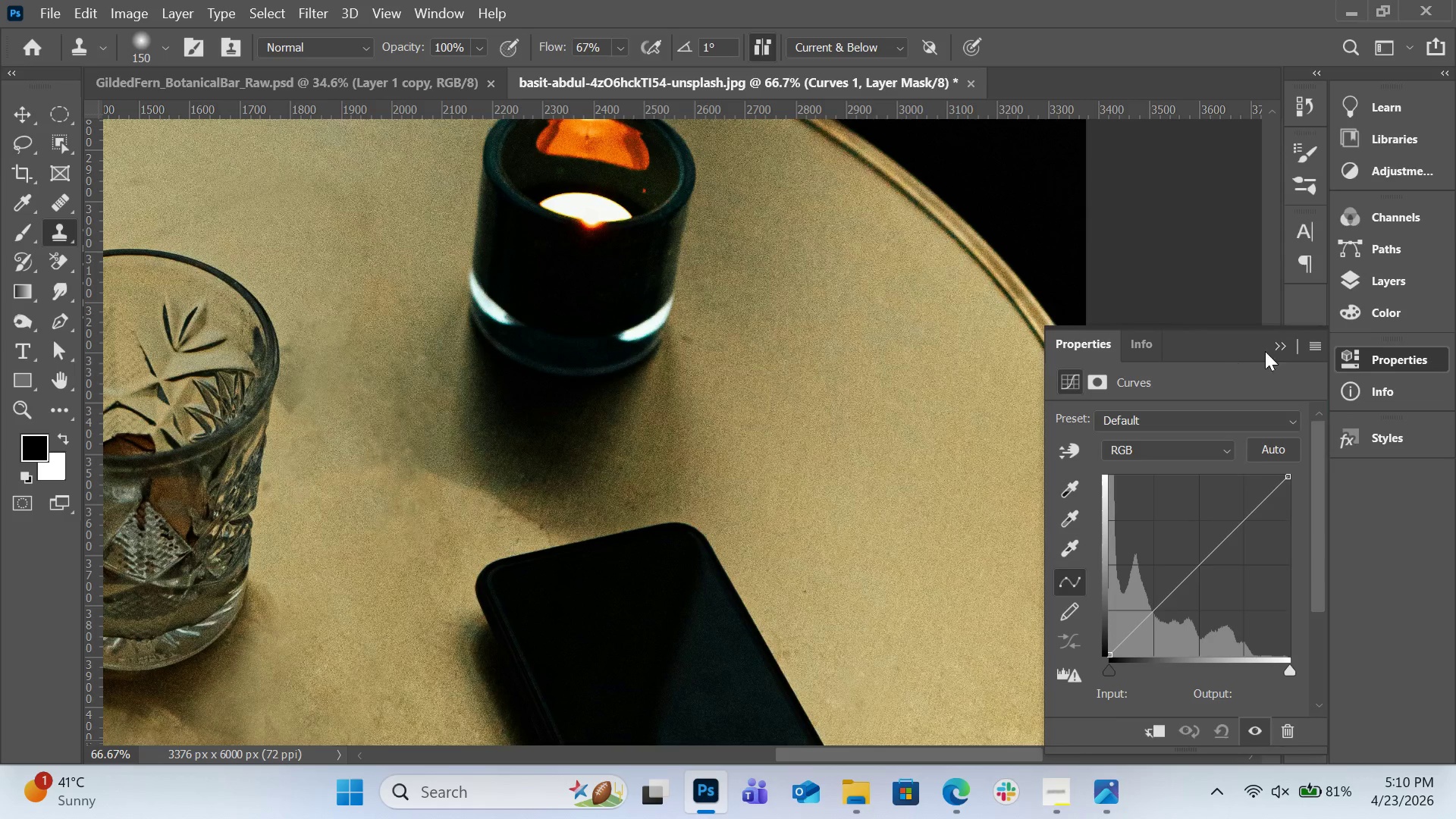 
key(Escape)
 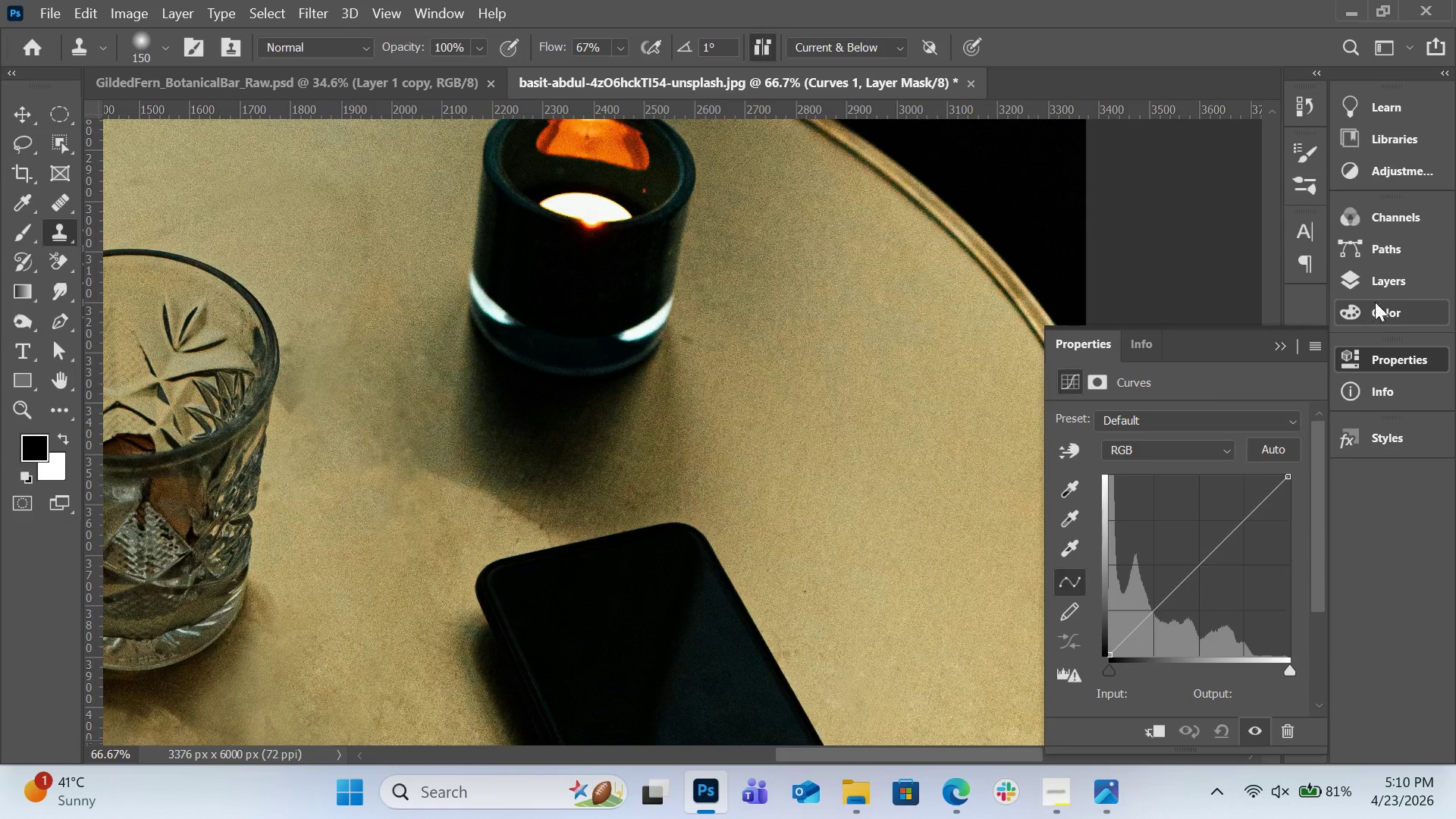 
left_click([1375, 285])
 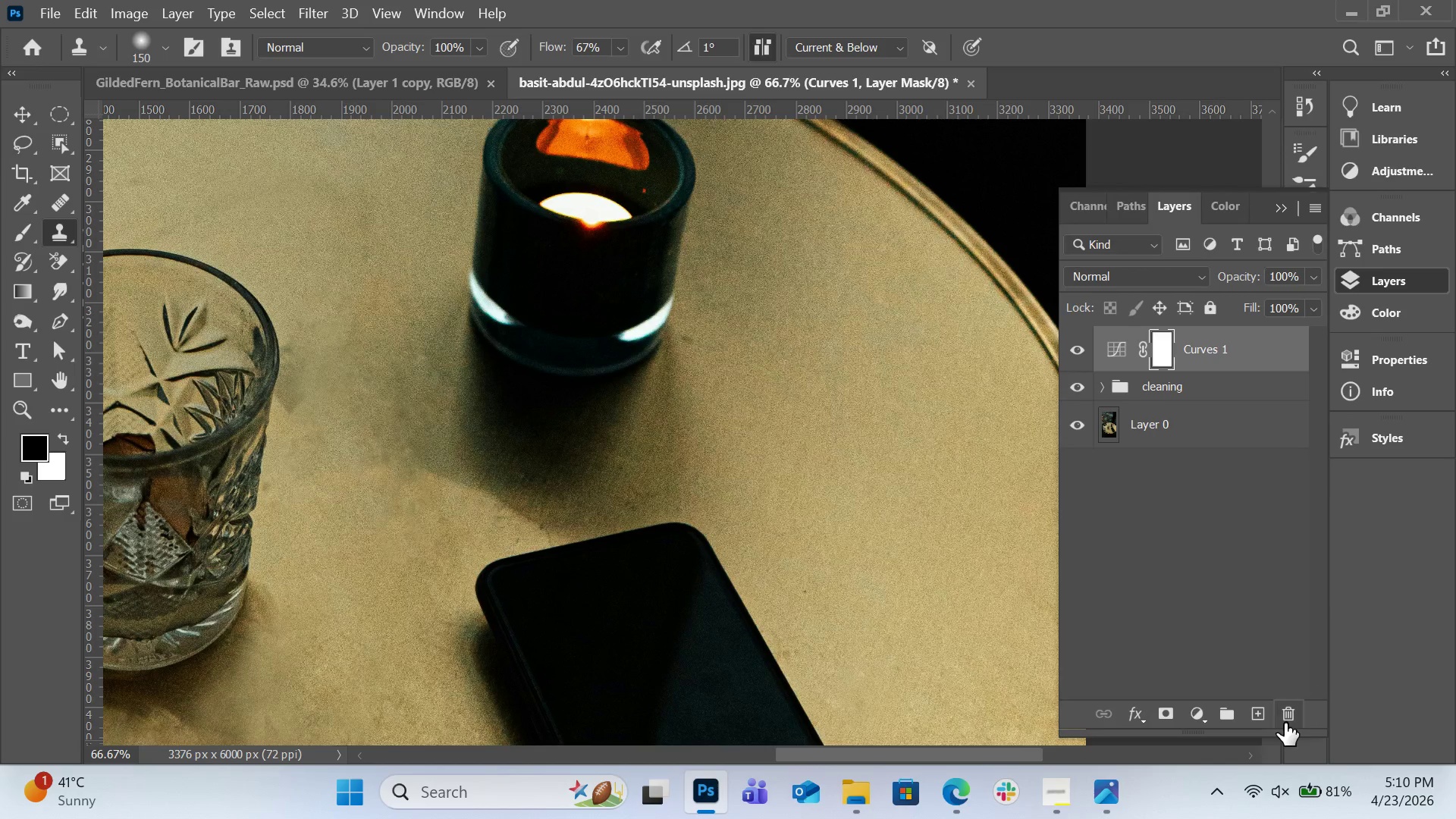 
left_click([1285, 721])
 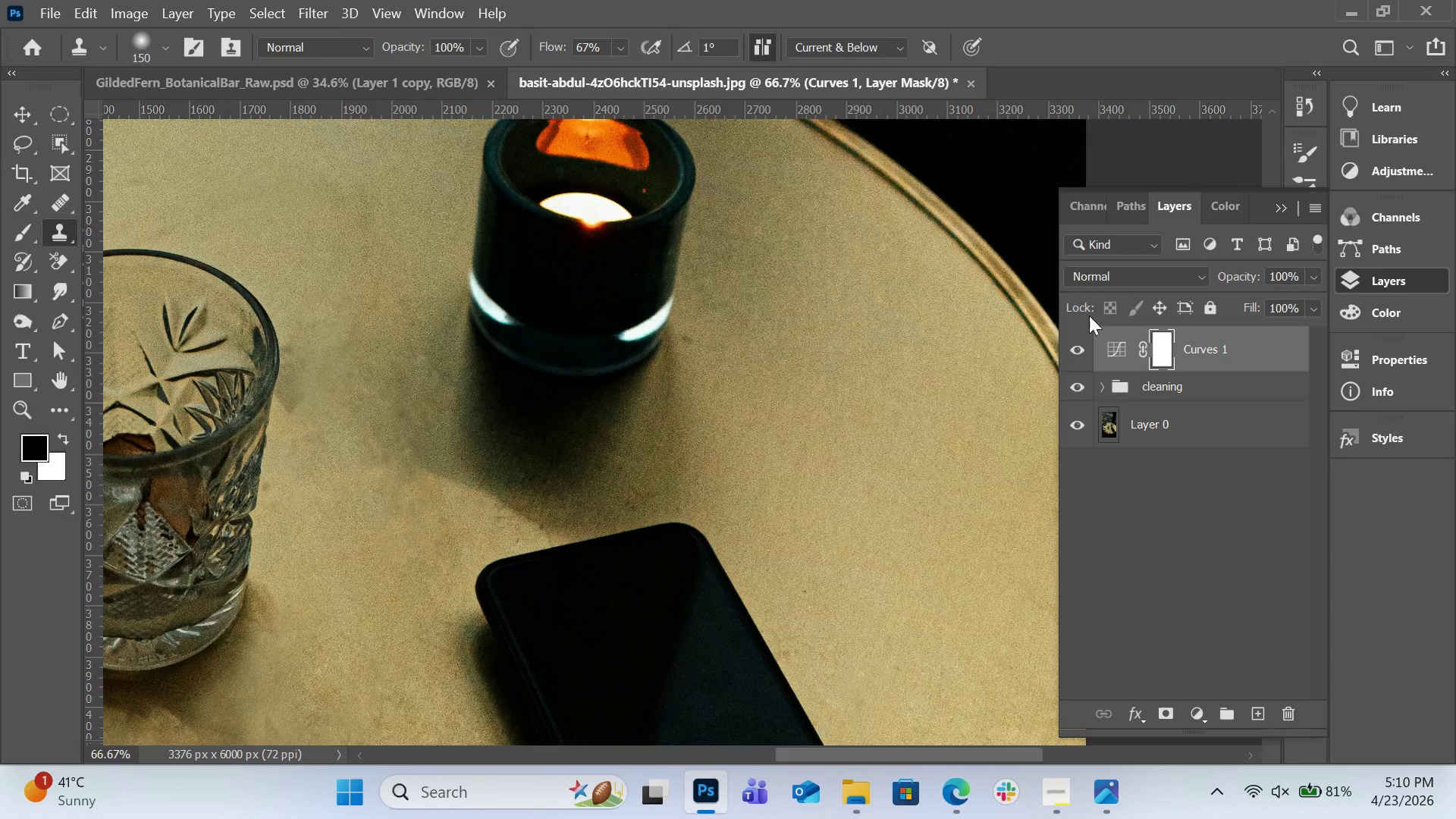 
left_click([1101, 342])
 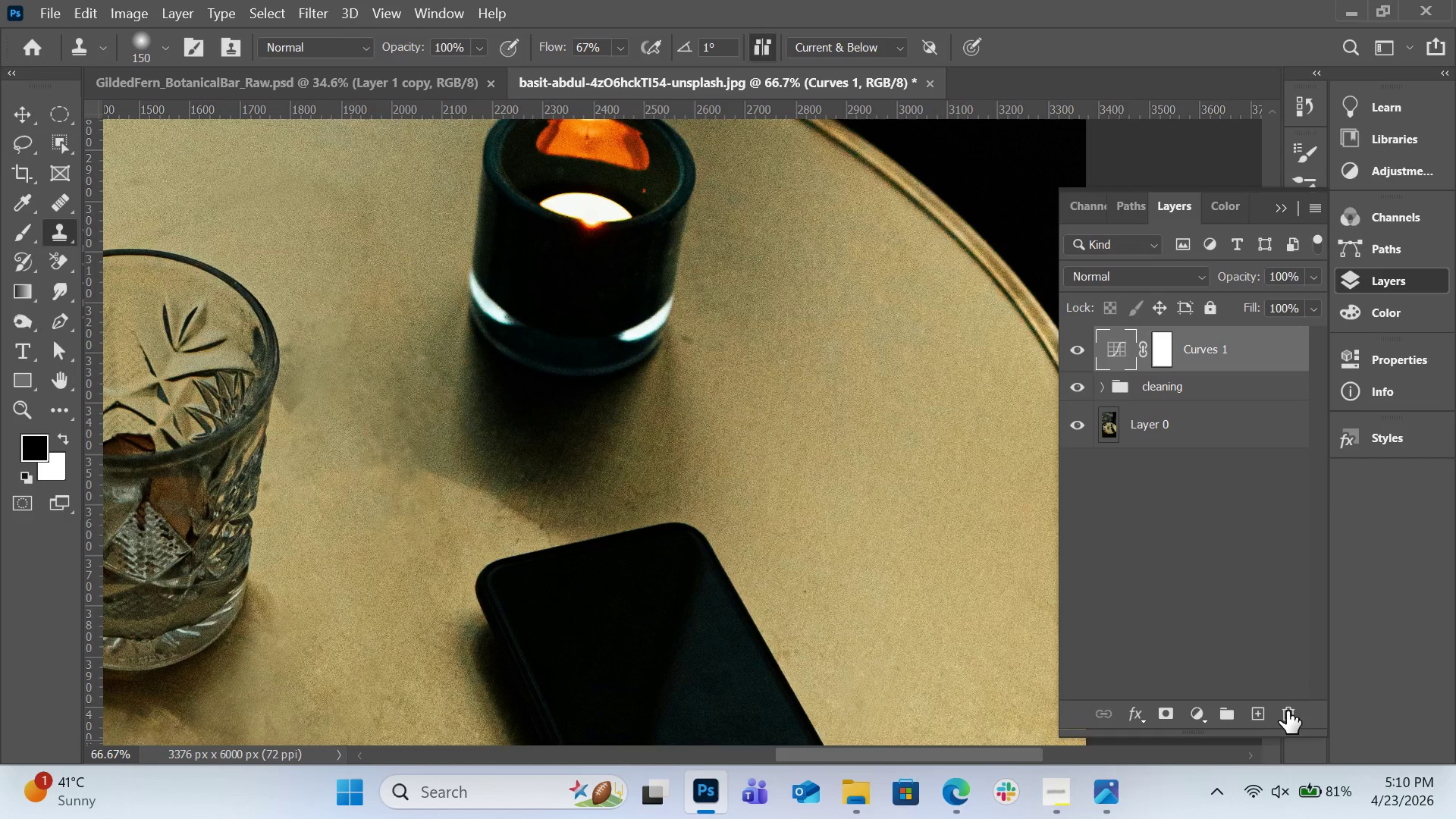 
left_click([1287, 711])
 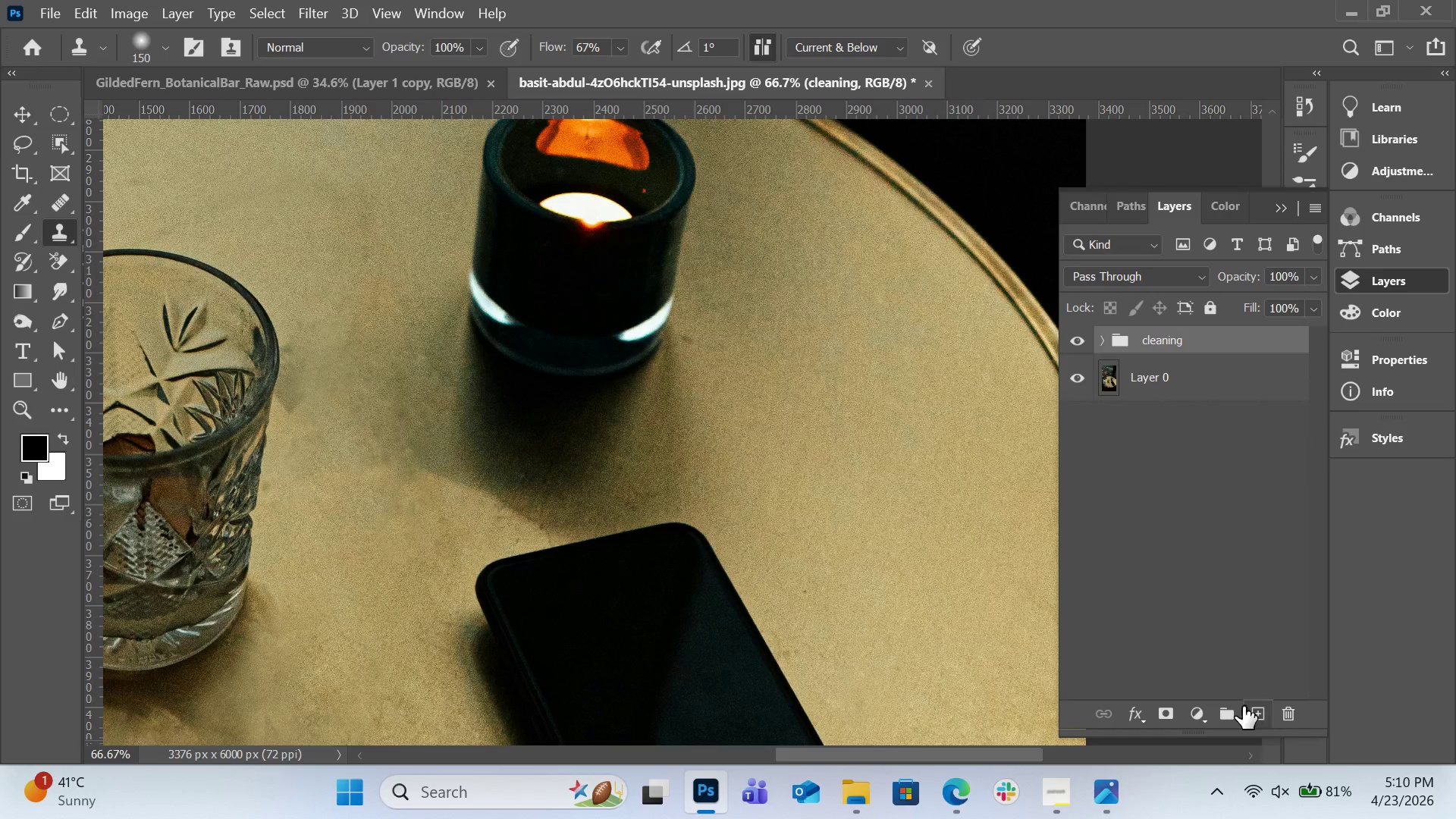 
left_click([1195, 715])
 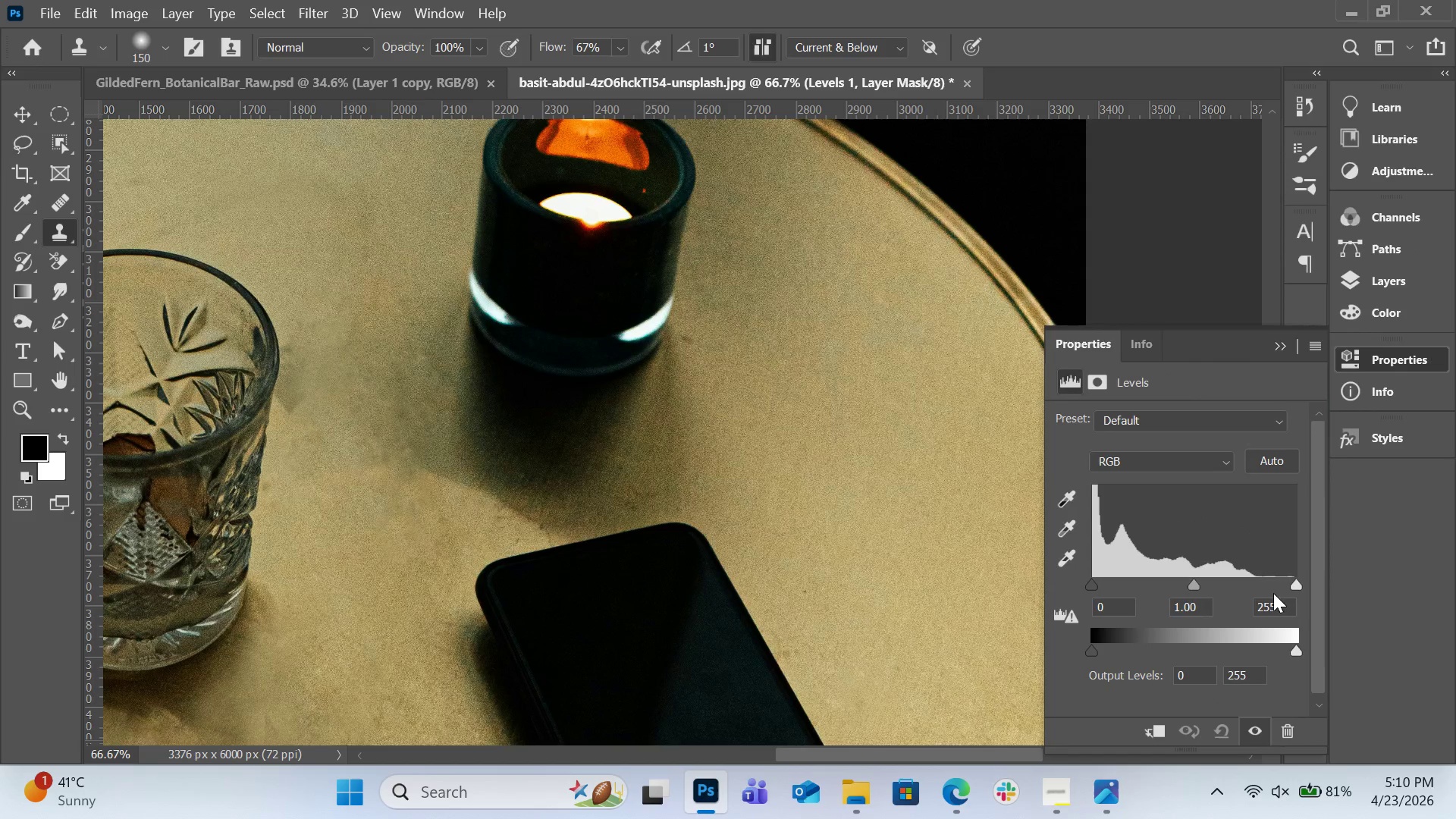 
left_click_drag(start_coordinate=[1293, 586], to_coordinate=[1289, 590])
 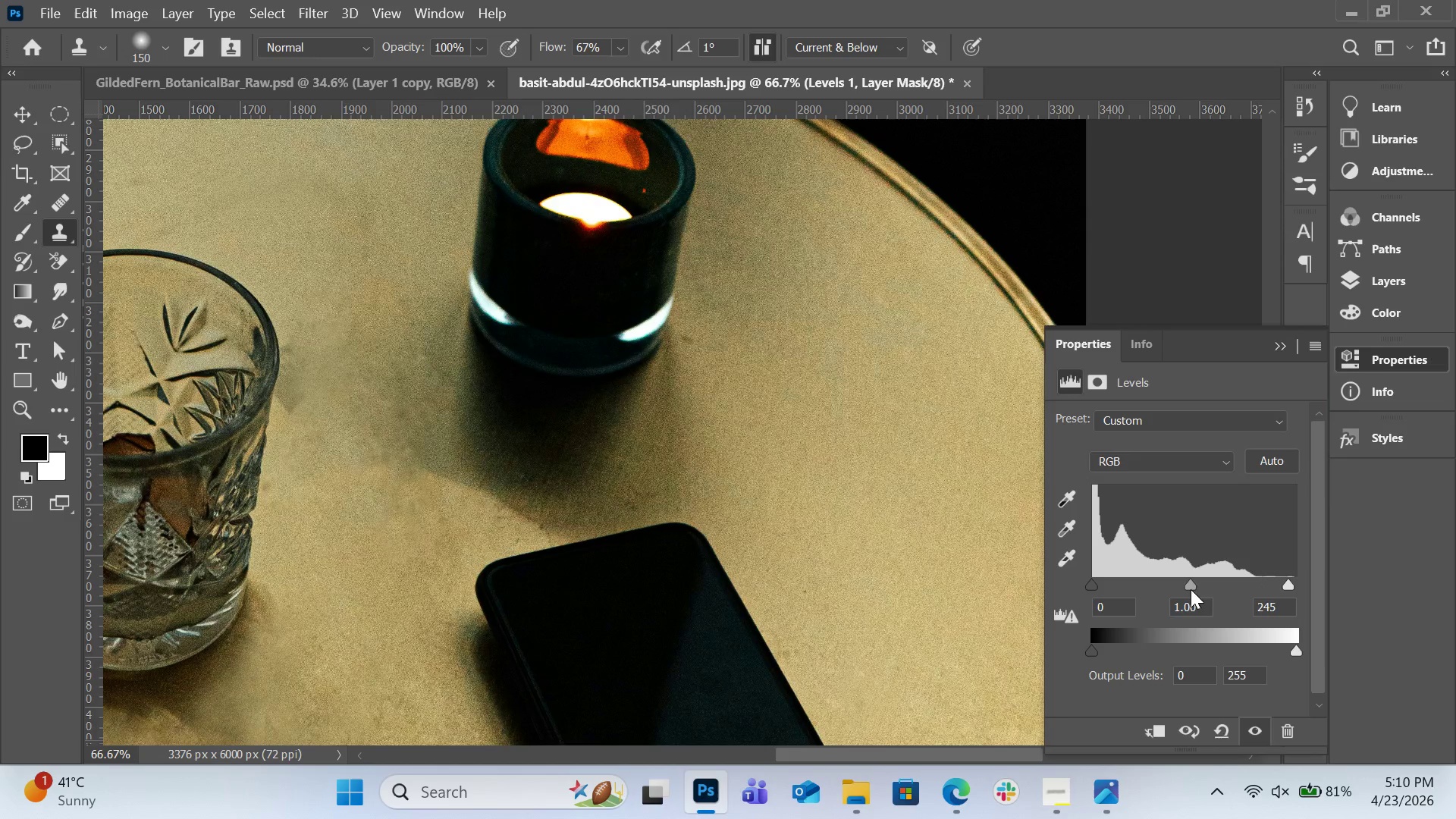 
left_click_drag(start_coordinate=[1191, 589], to_coordinate=[1160, 588])
 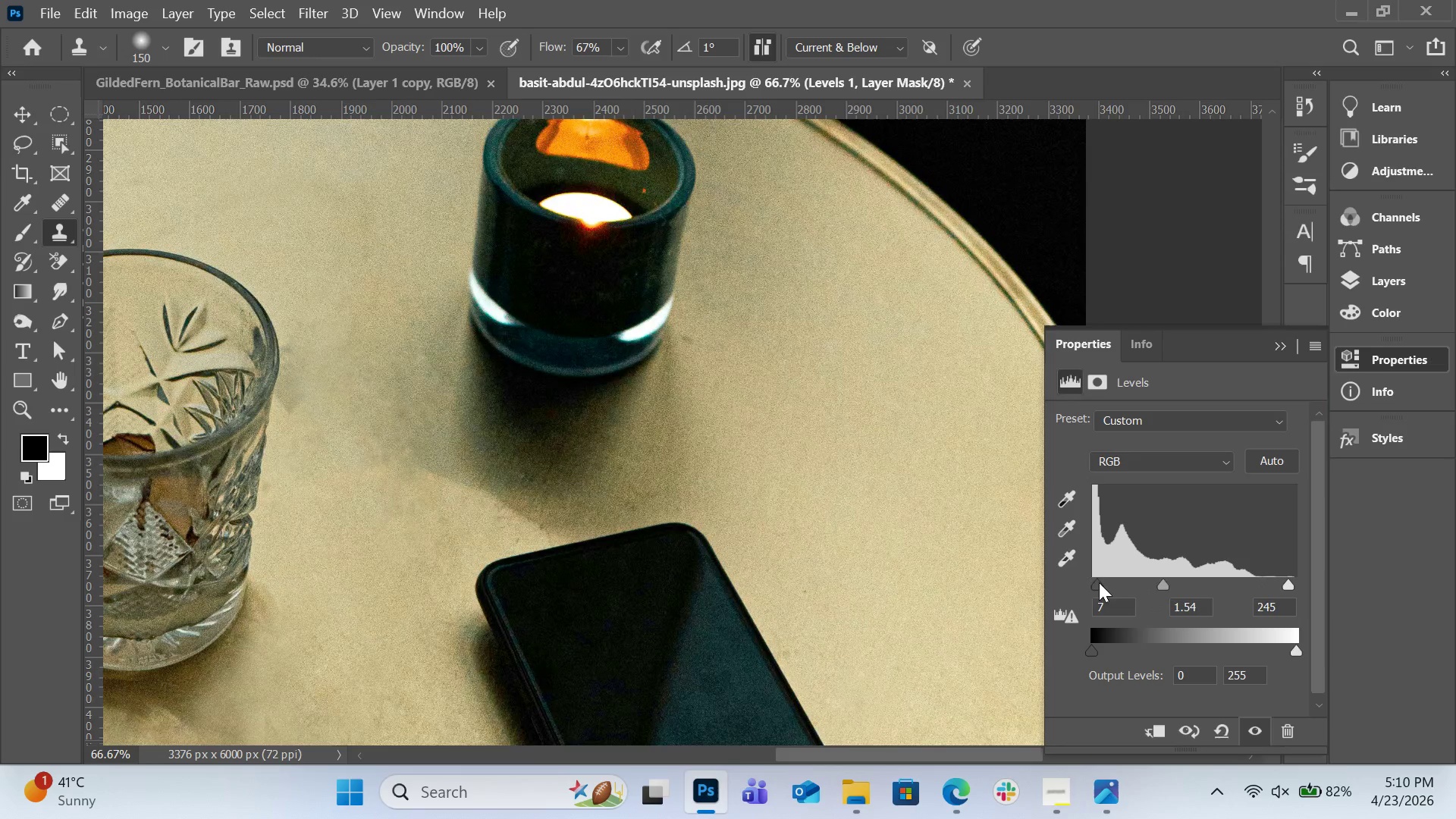 
left_click_drag(start_coordinate=[1098, 582], to_coordinate=[1072, 585])
 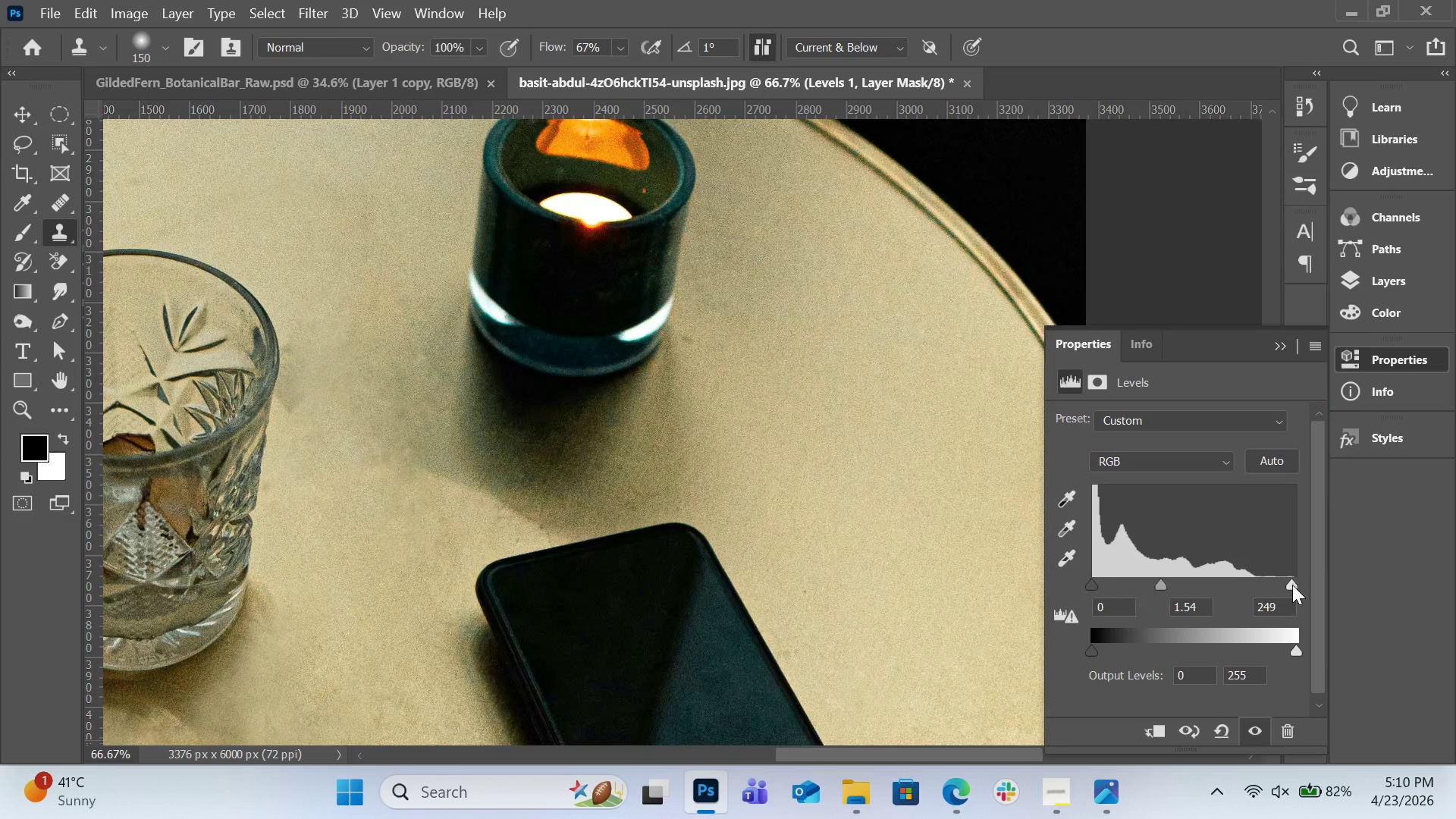 
left_click_drag(start_coordinate=[1292, 585], to_coordinate=[1259, 585])
 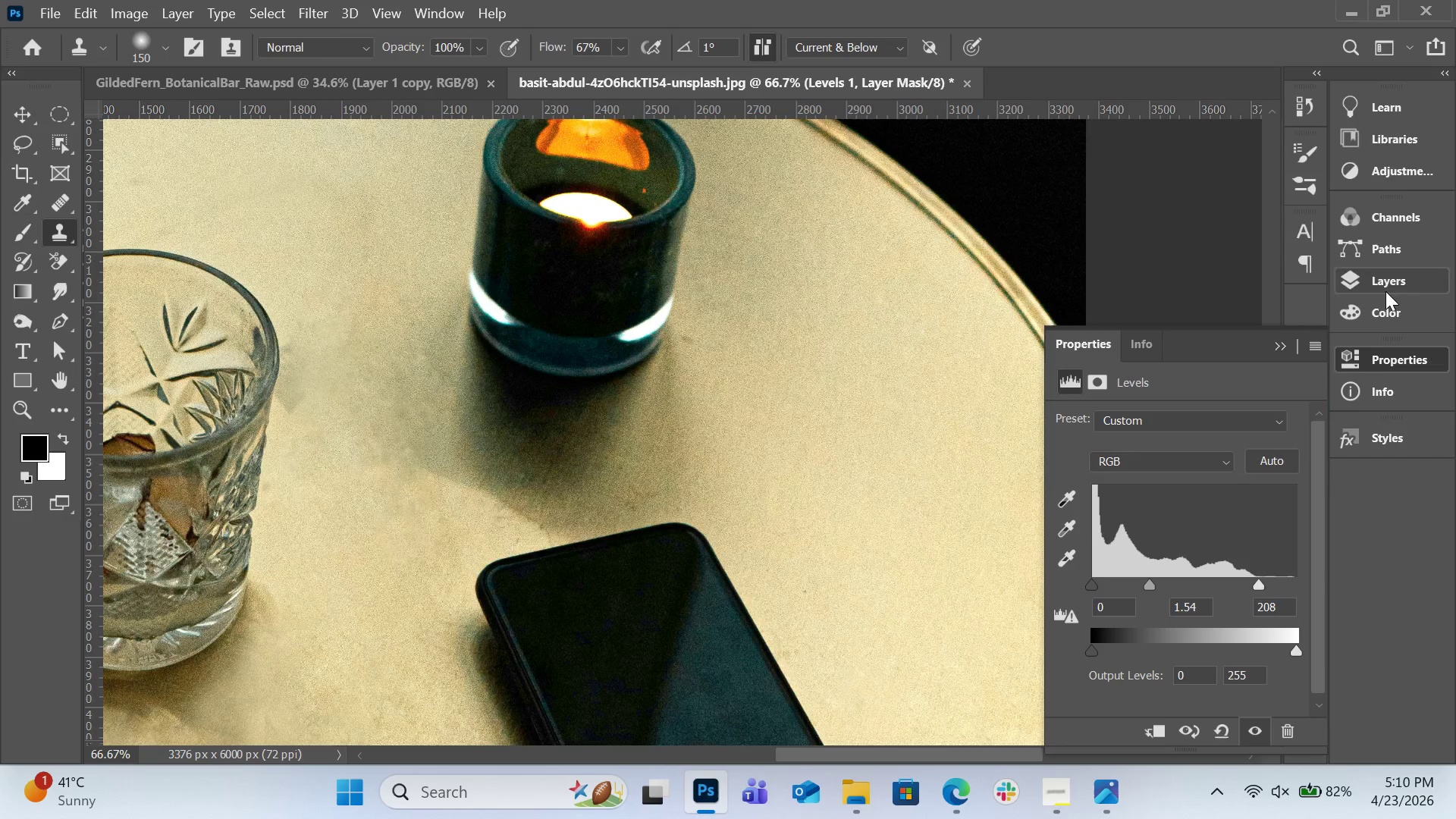 
left_click([1385, 291])
 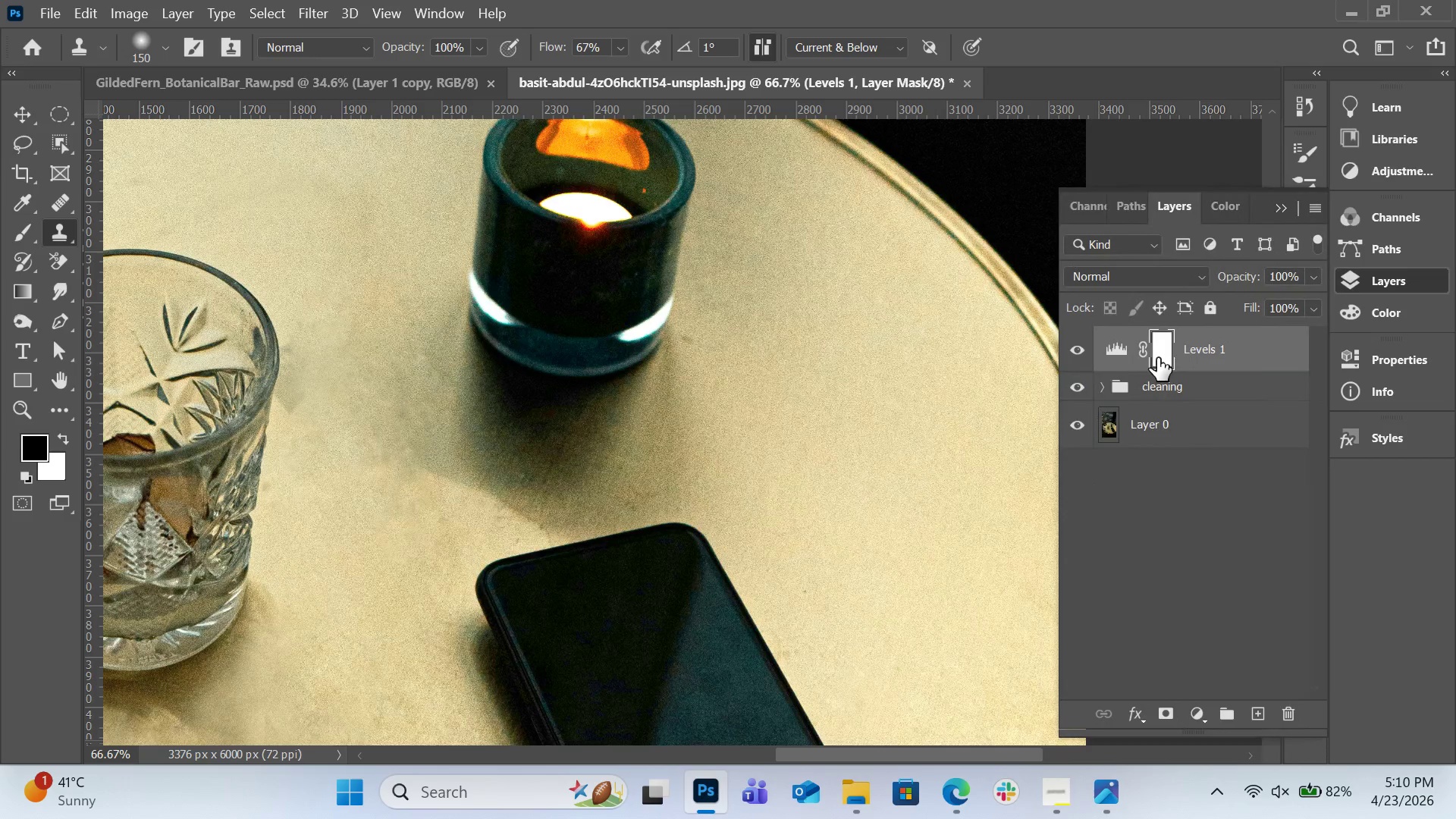 
left_click([1160, 356])
 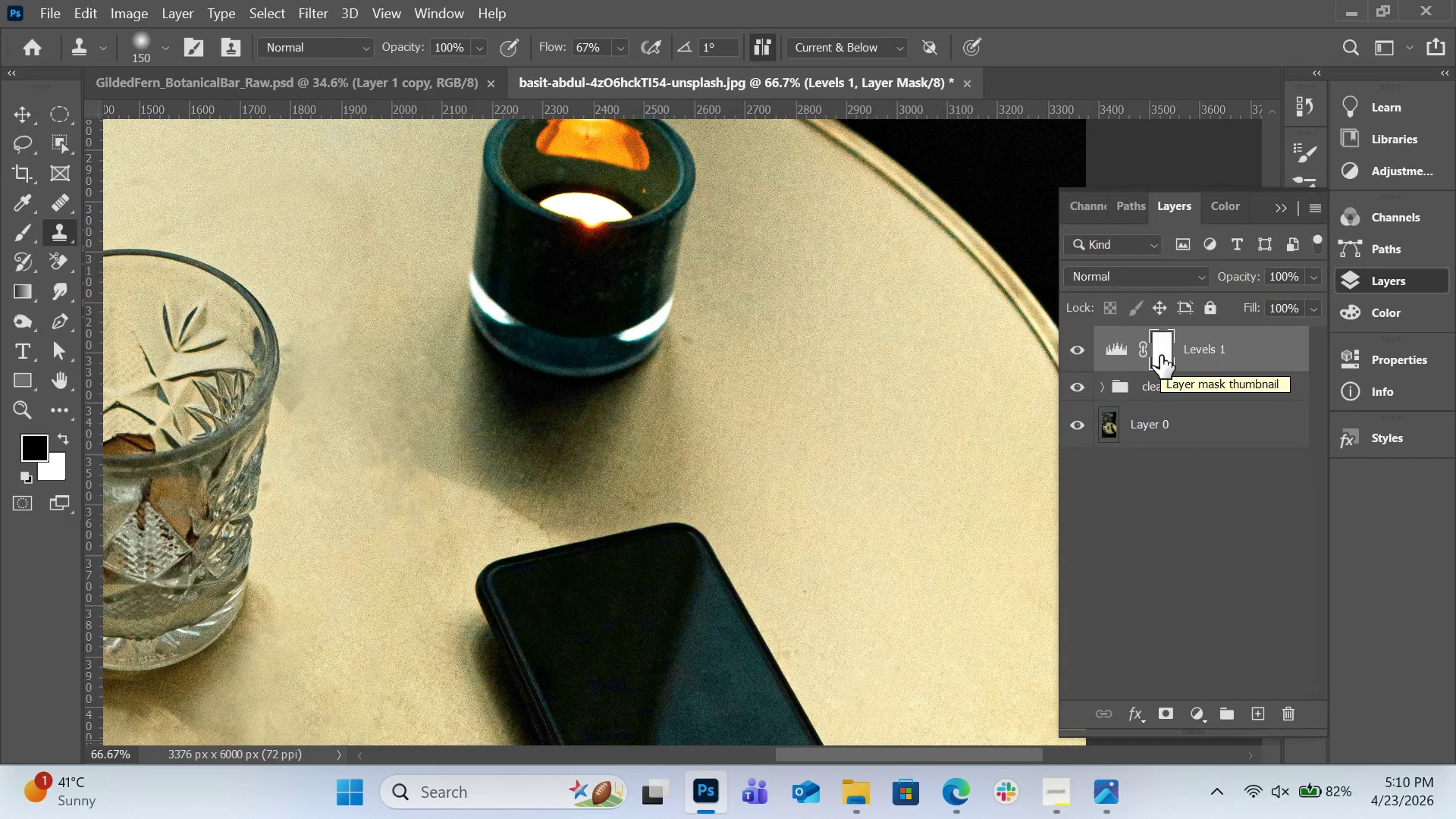 
key(Control+I)
 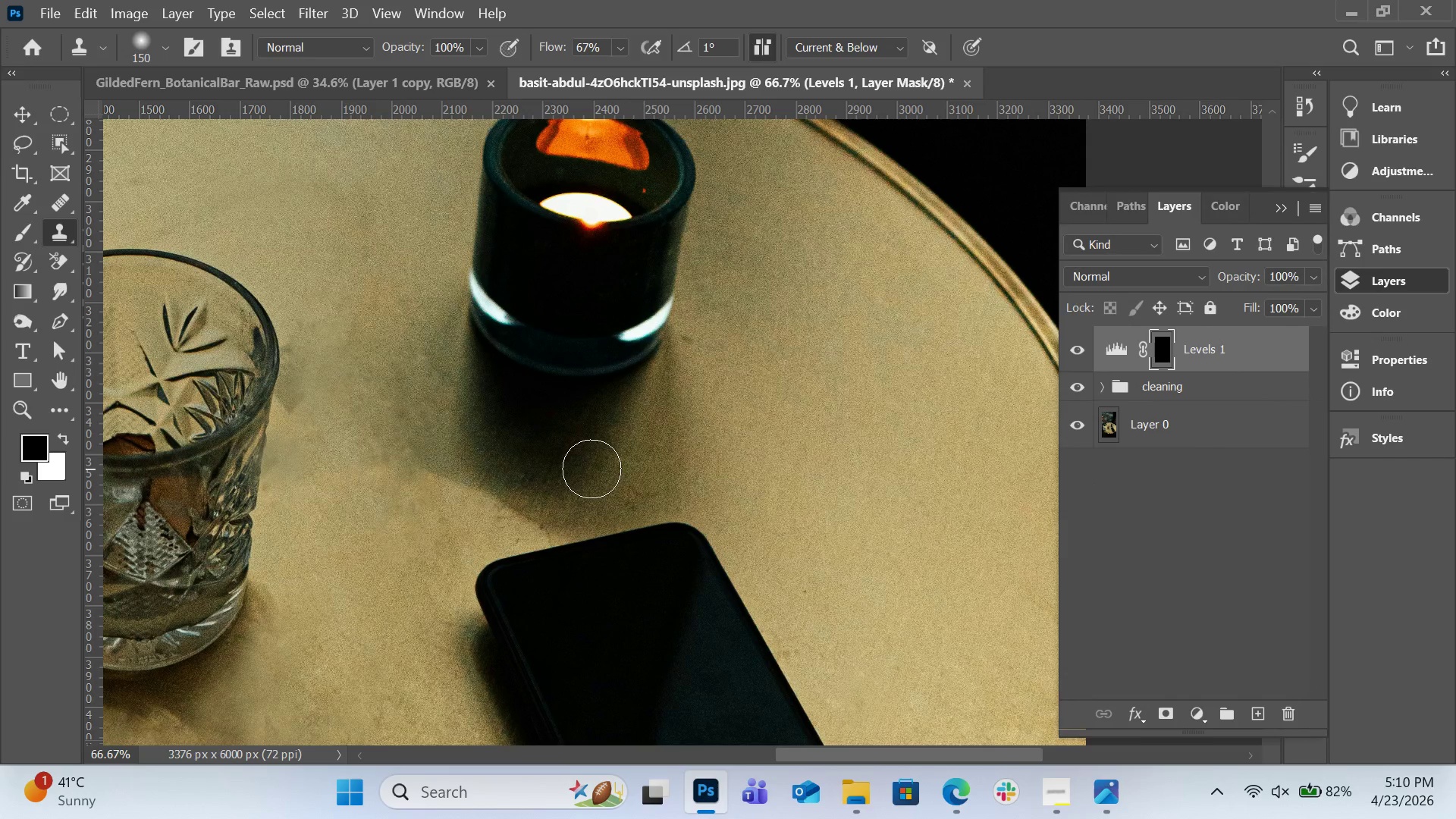 
left_click_drag(start_coordinate=[594, 469], to_coordinate=[590, 472])
 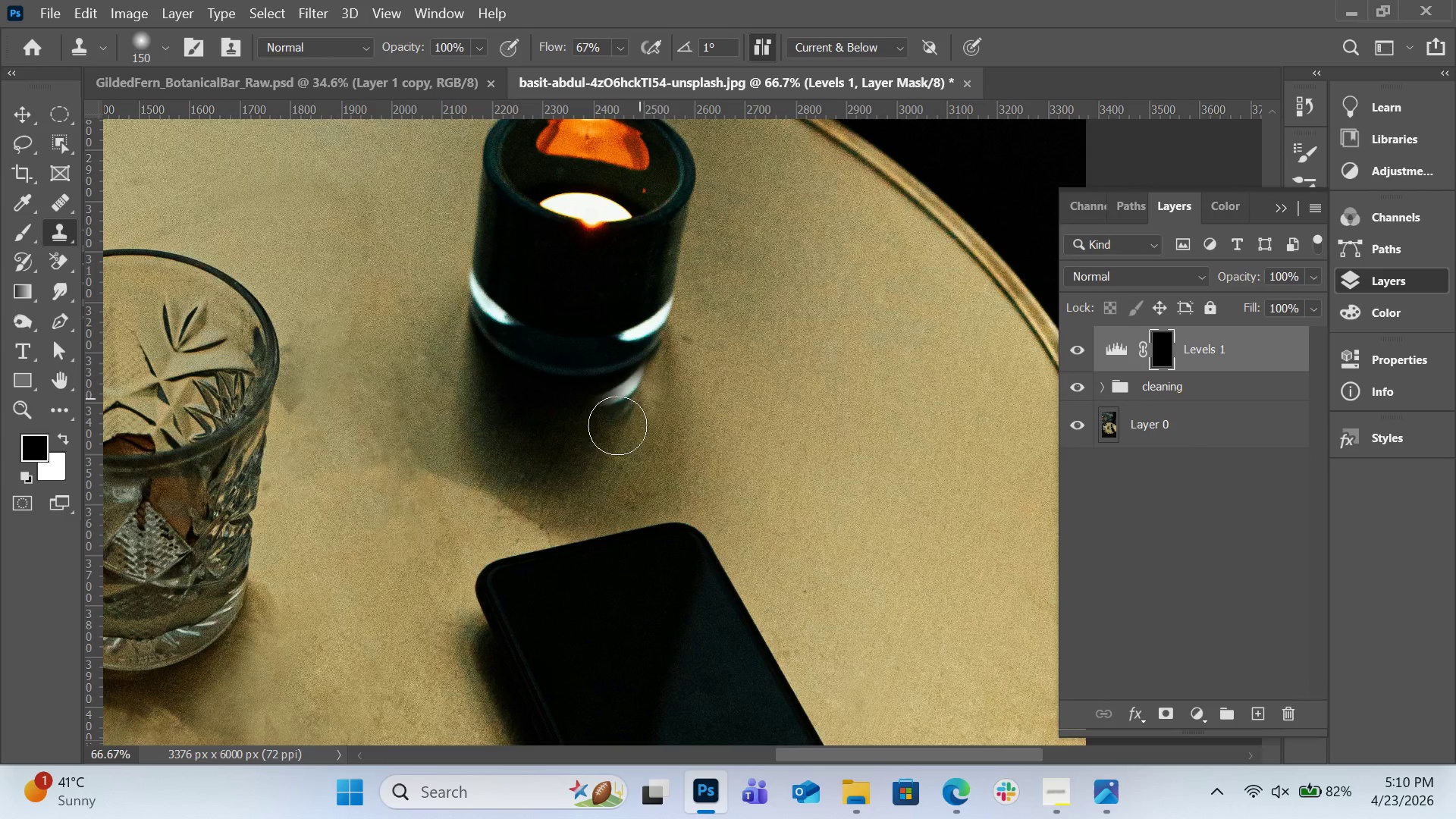 
left_click_drag(start_coordinate=[639, 400], to_coordinate=[610, 430])
 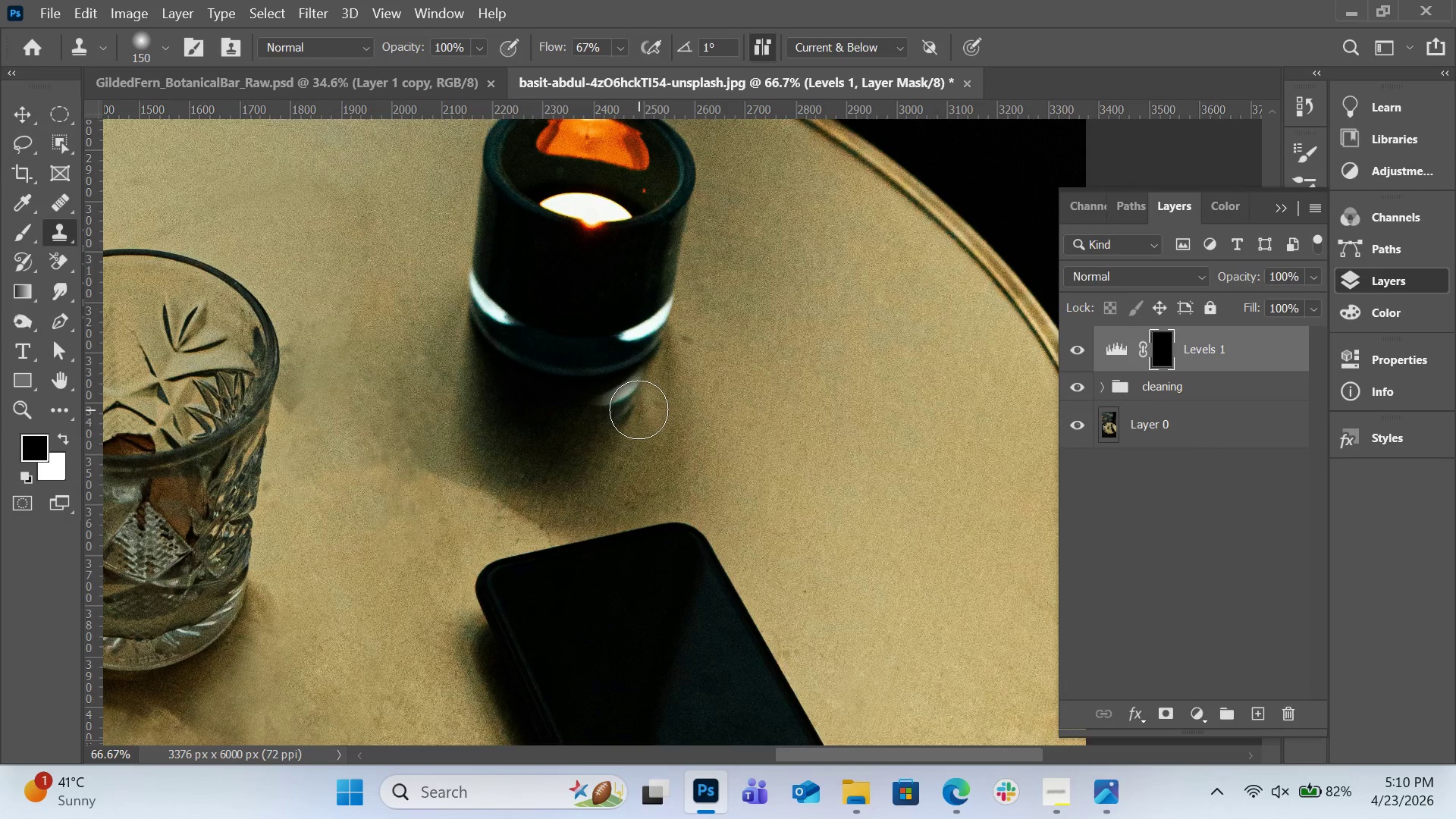 
key(Control+Z)
 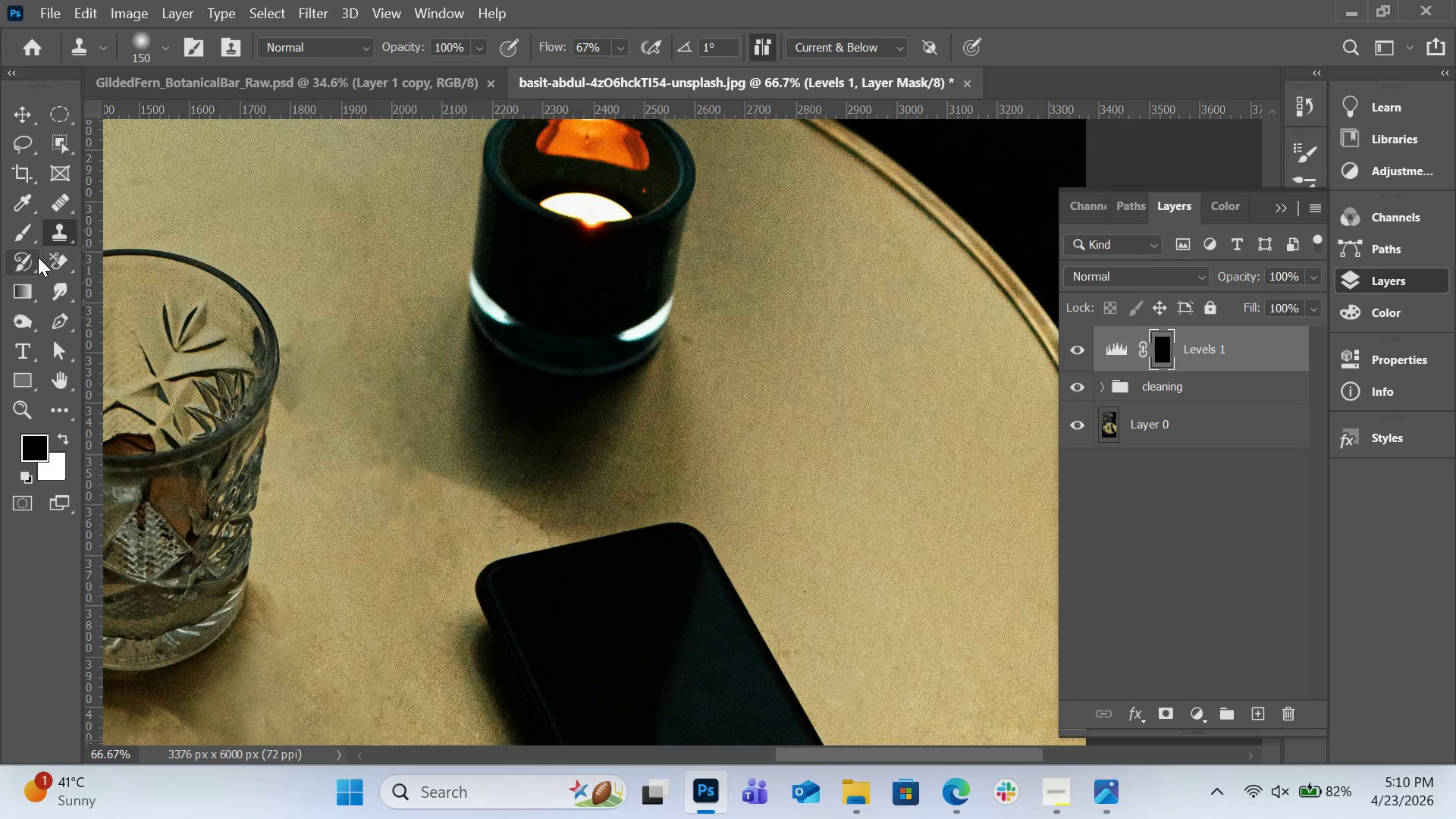 
left_click([30, 234])
 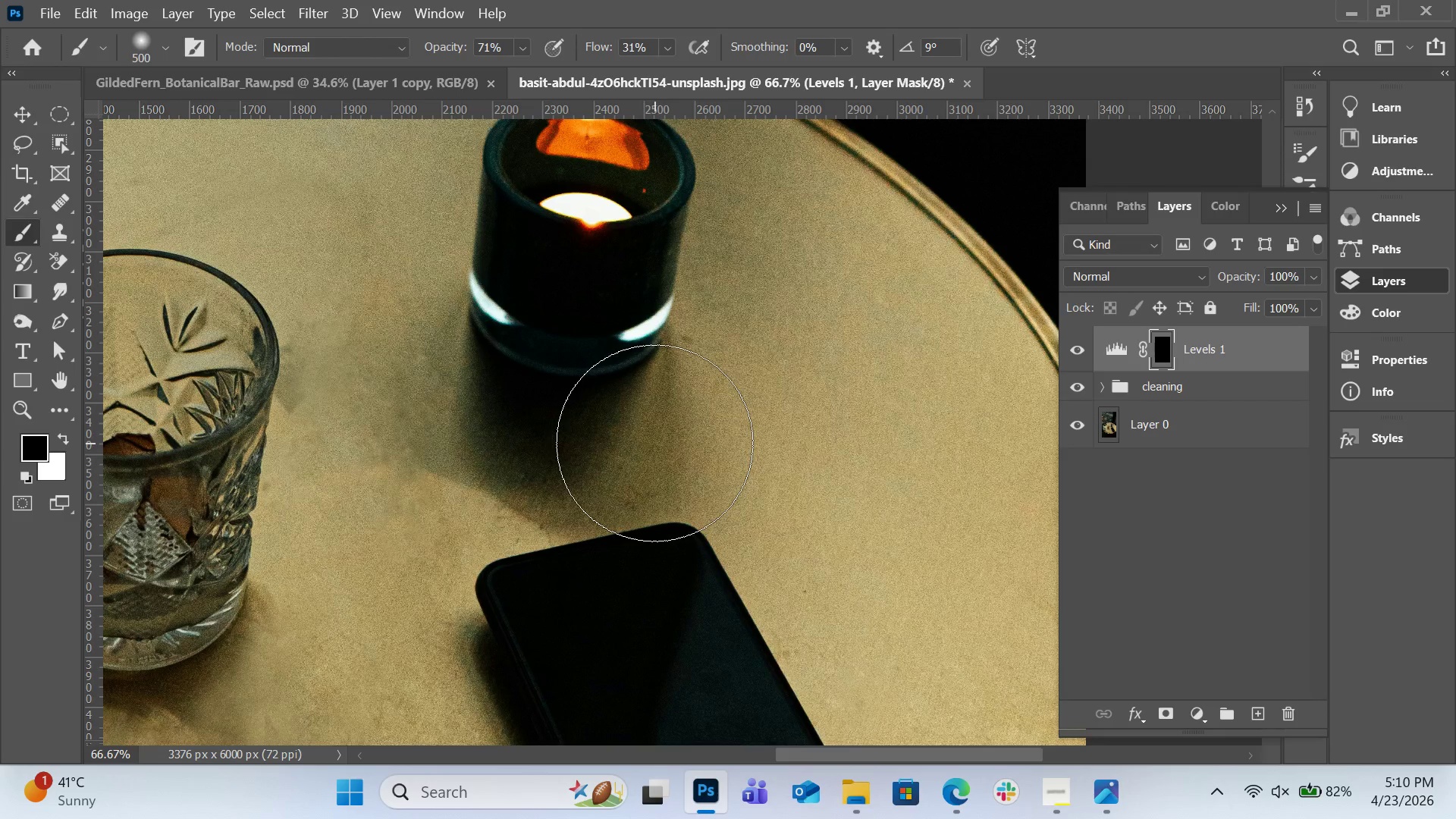 
key(BracketLeft)
 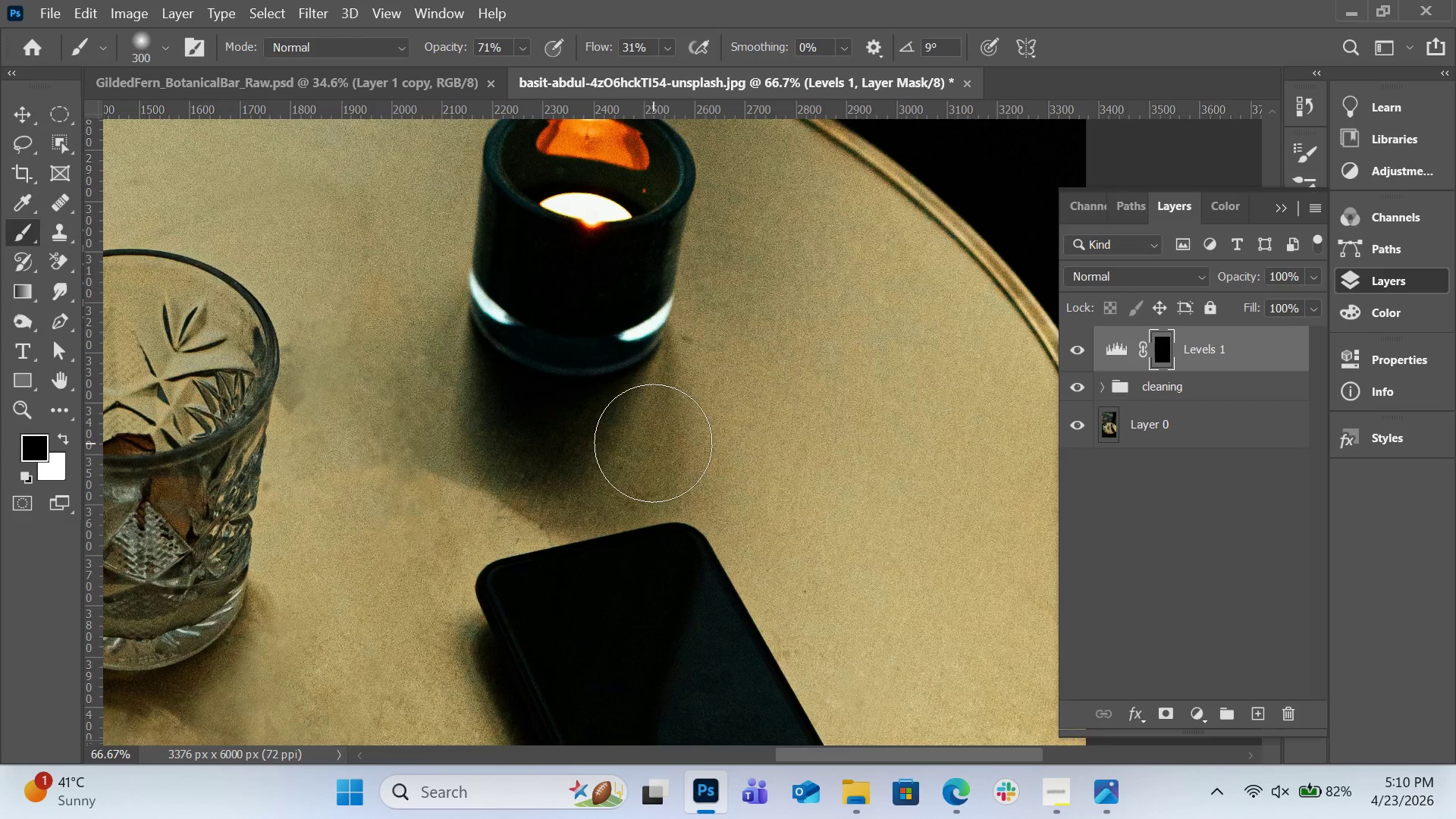 
key(BracketLeft)
 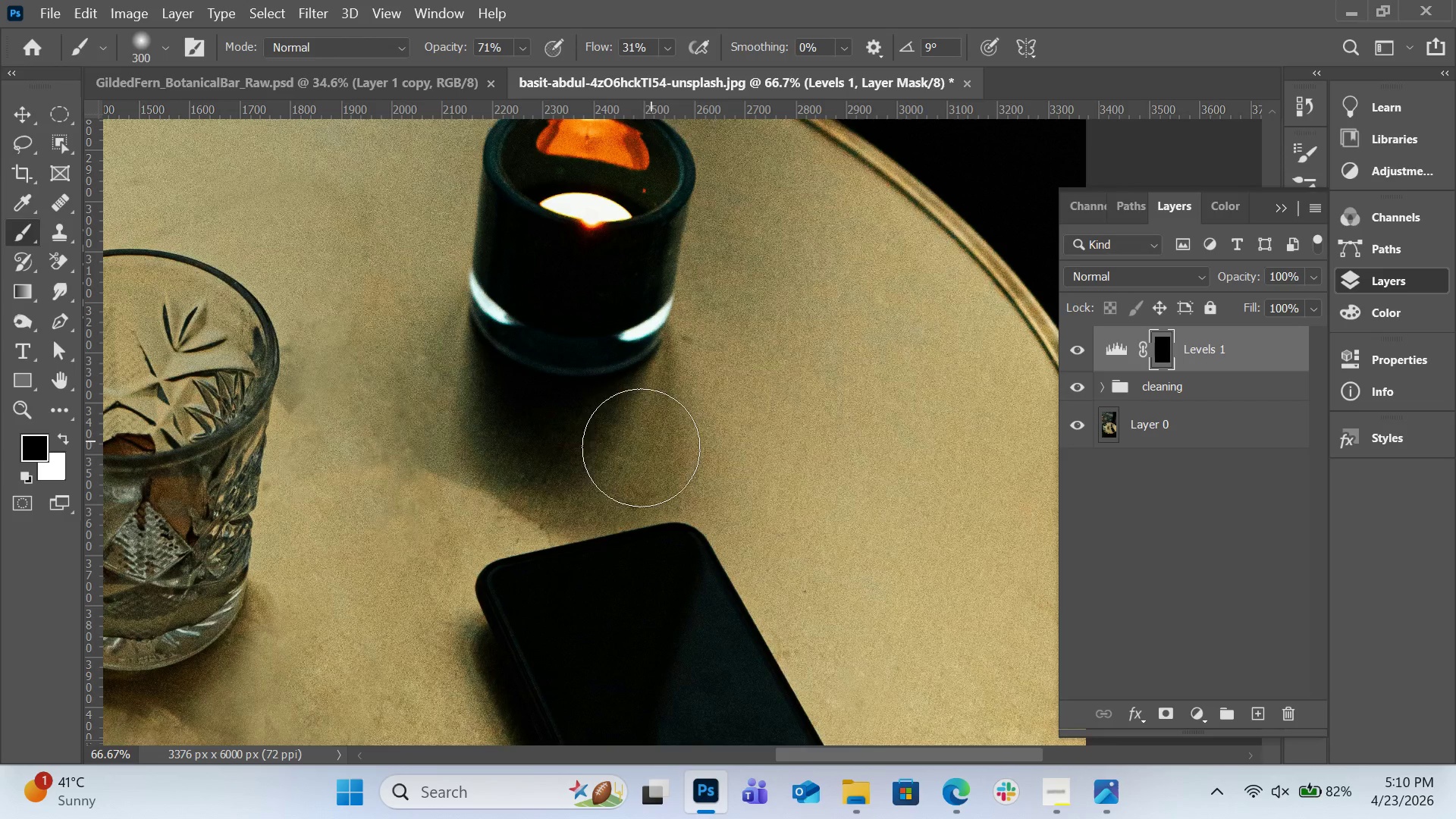 
left_click_drag(start_coordinate=[651, 441], to_coordinate=[607, 469])
 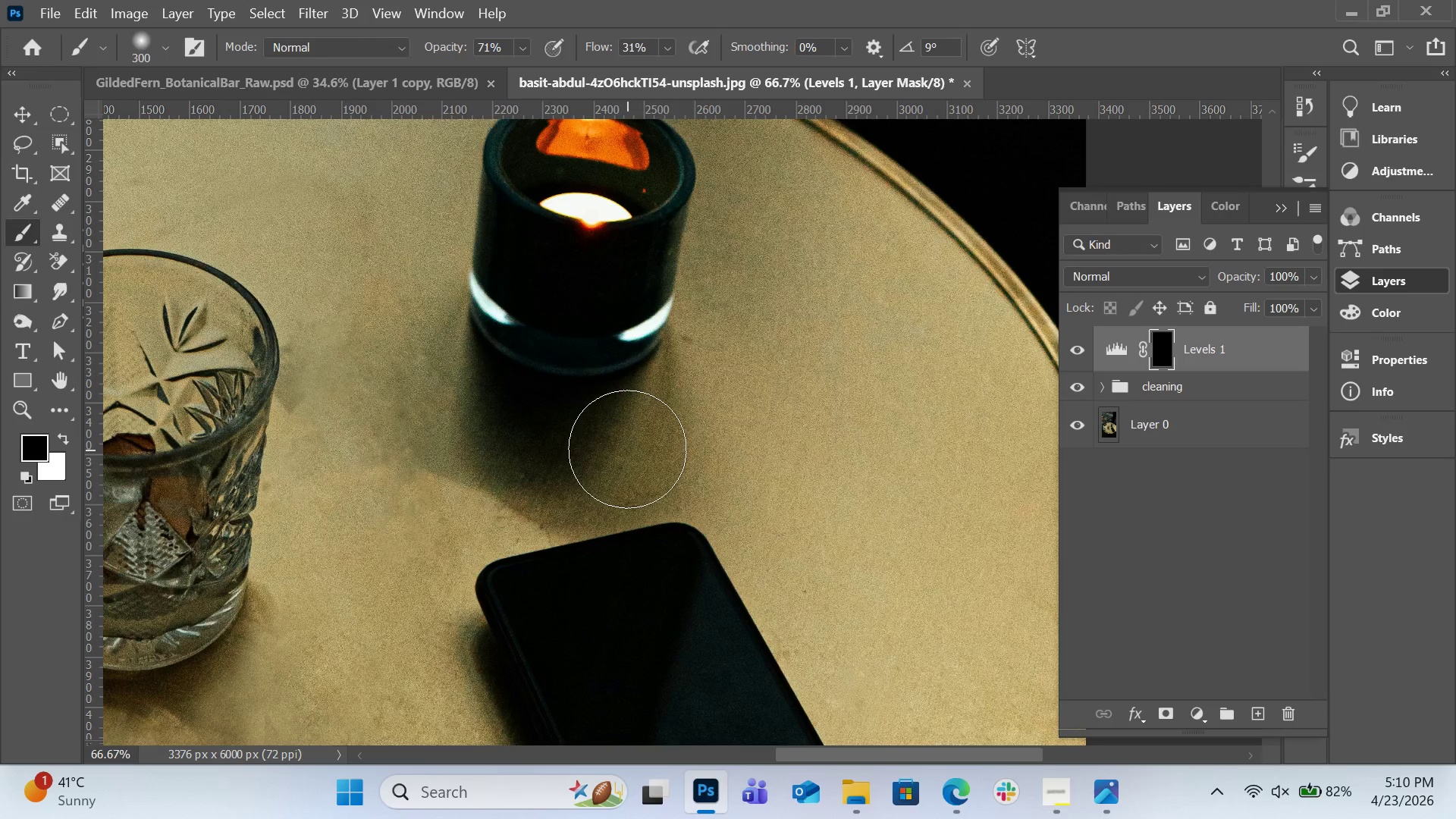 
left_click_drag(start_coordinate=[623, 455], to_coordinate=[592, 471])
 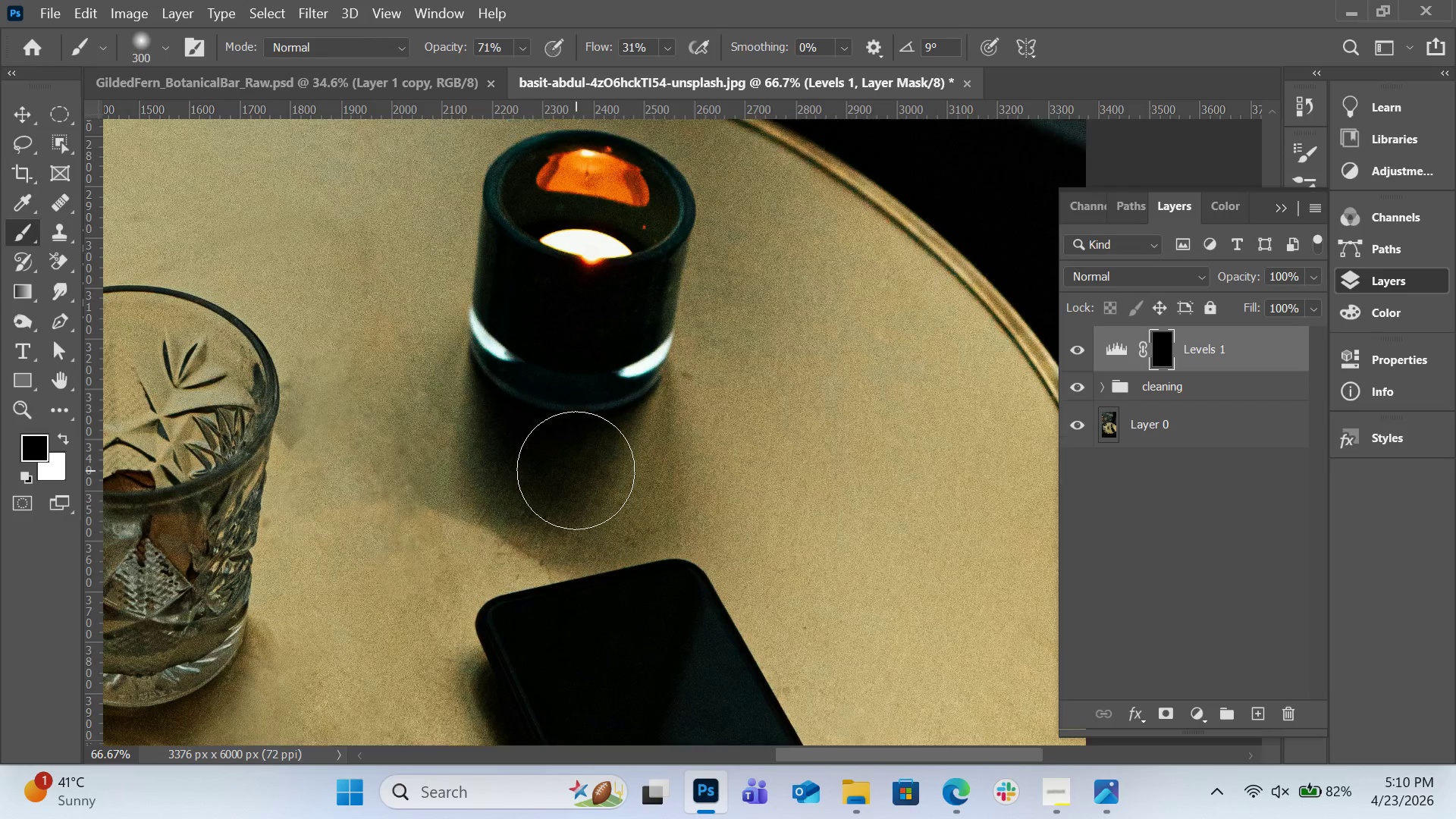 
scroll: coordinate [576, 470], scroll_direction: up, amount: 2.0
 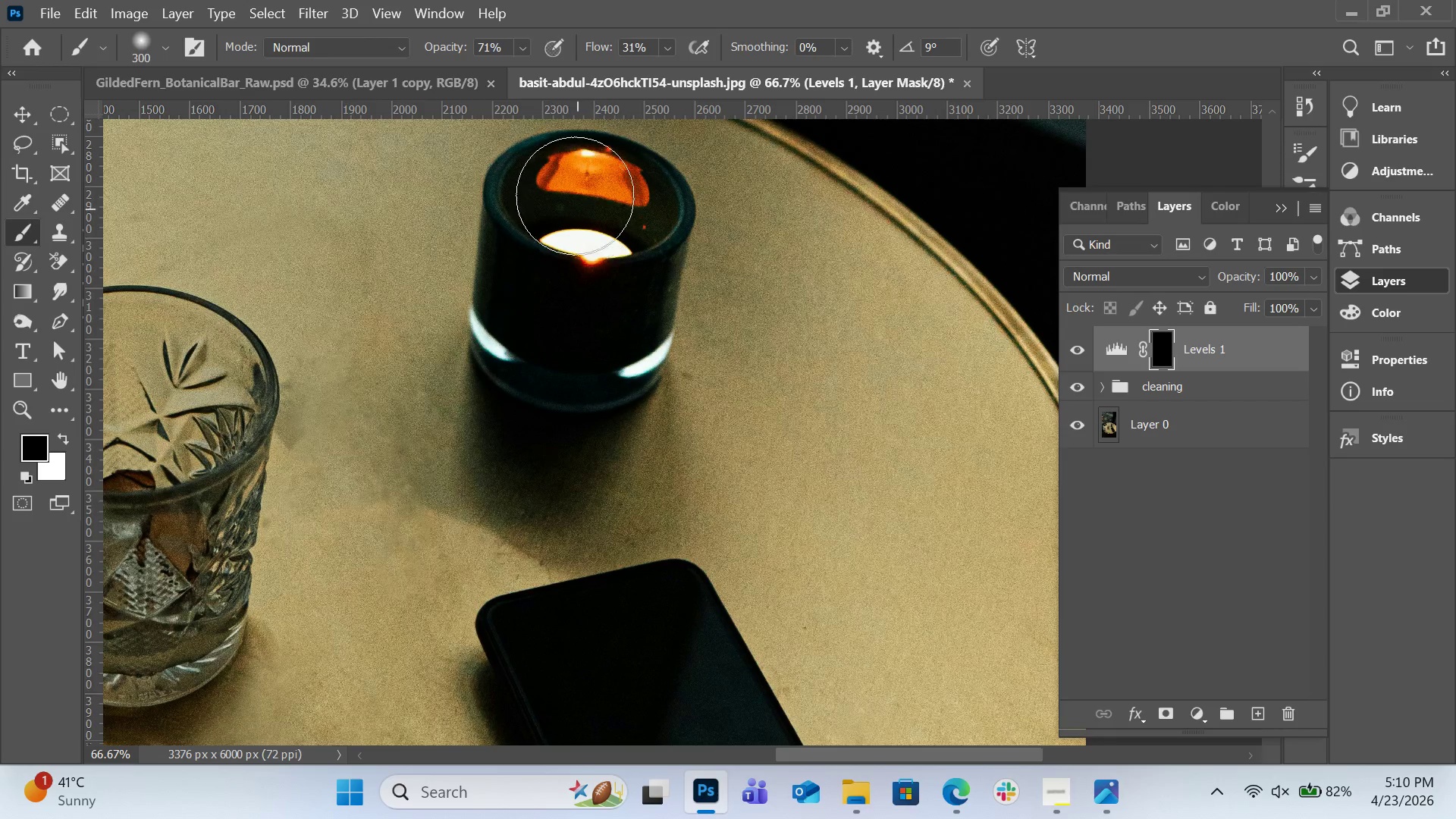 
left_click([575, 196])
 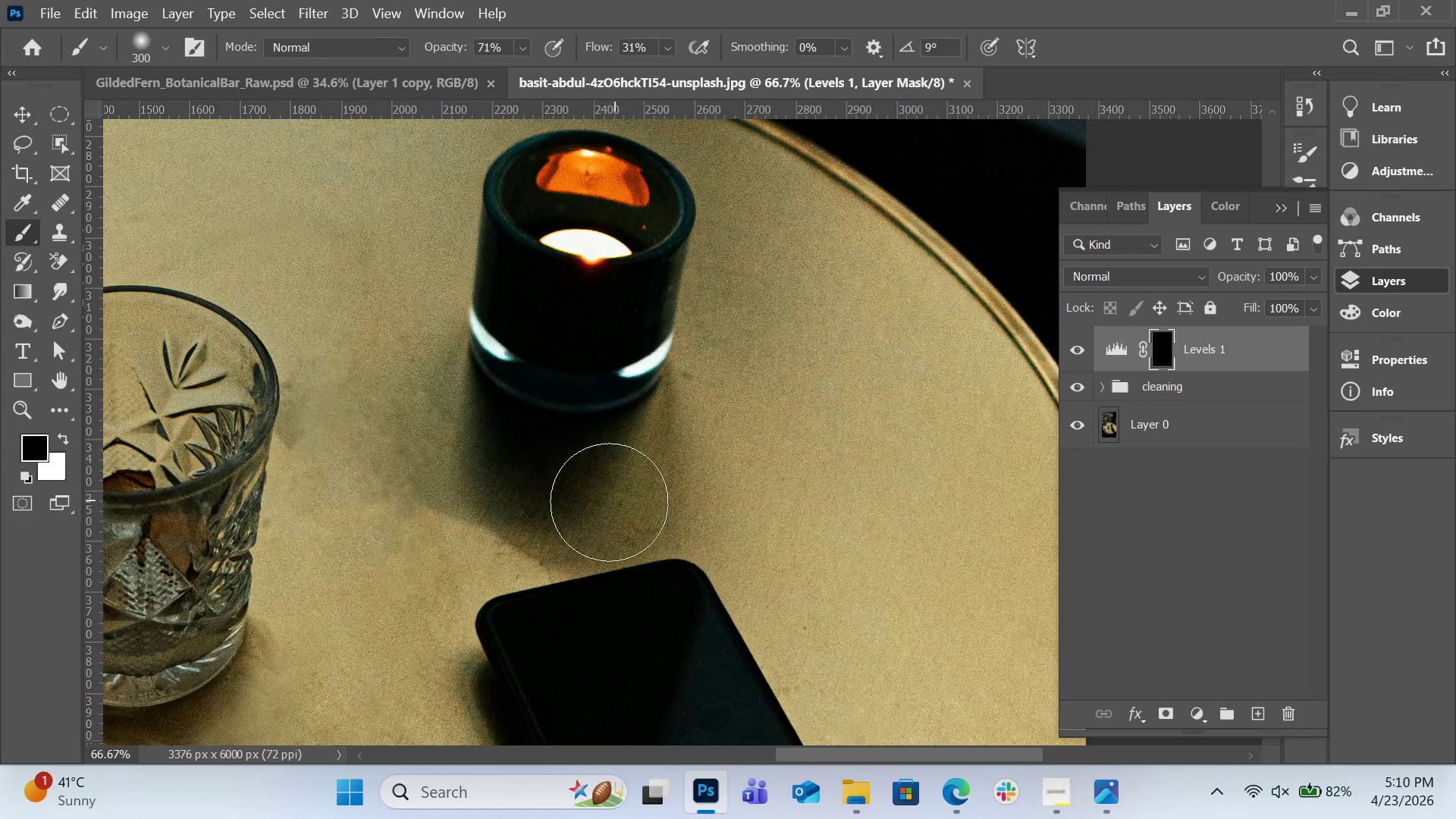 
left_click_drag(start_coordinate=[603, 507], to_coordinate=[555, 519])
 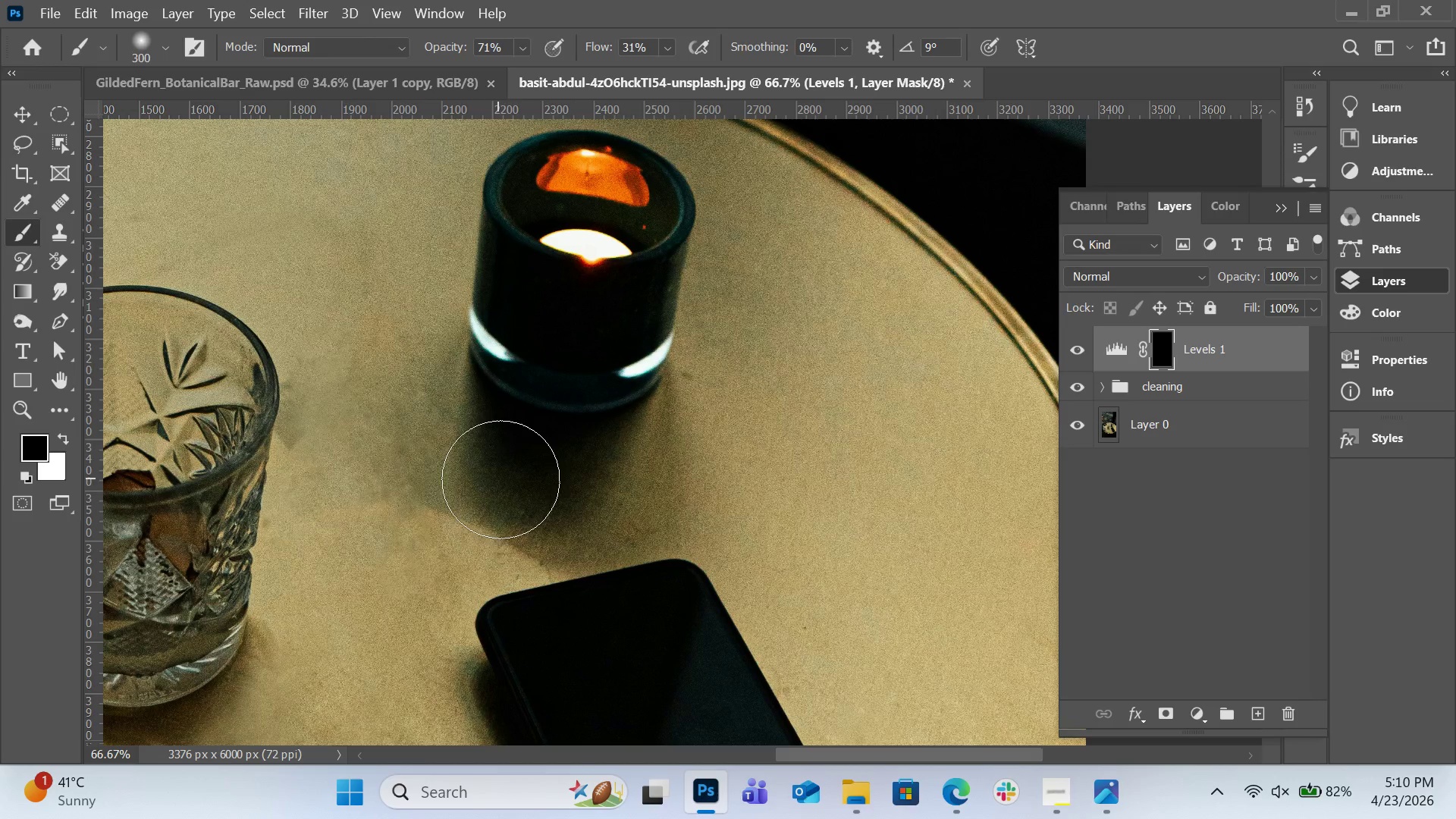 
left_click_drag(start_coordinate=[500, 479], to_coordinate=[537, 487])
 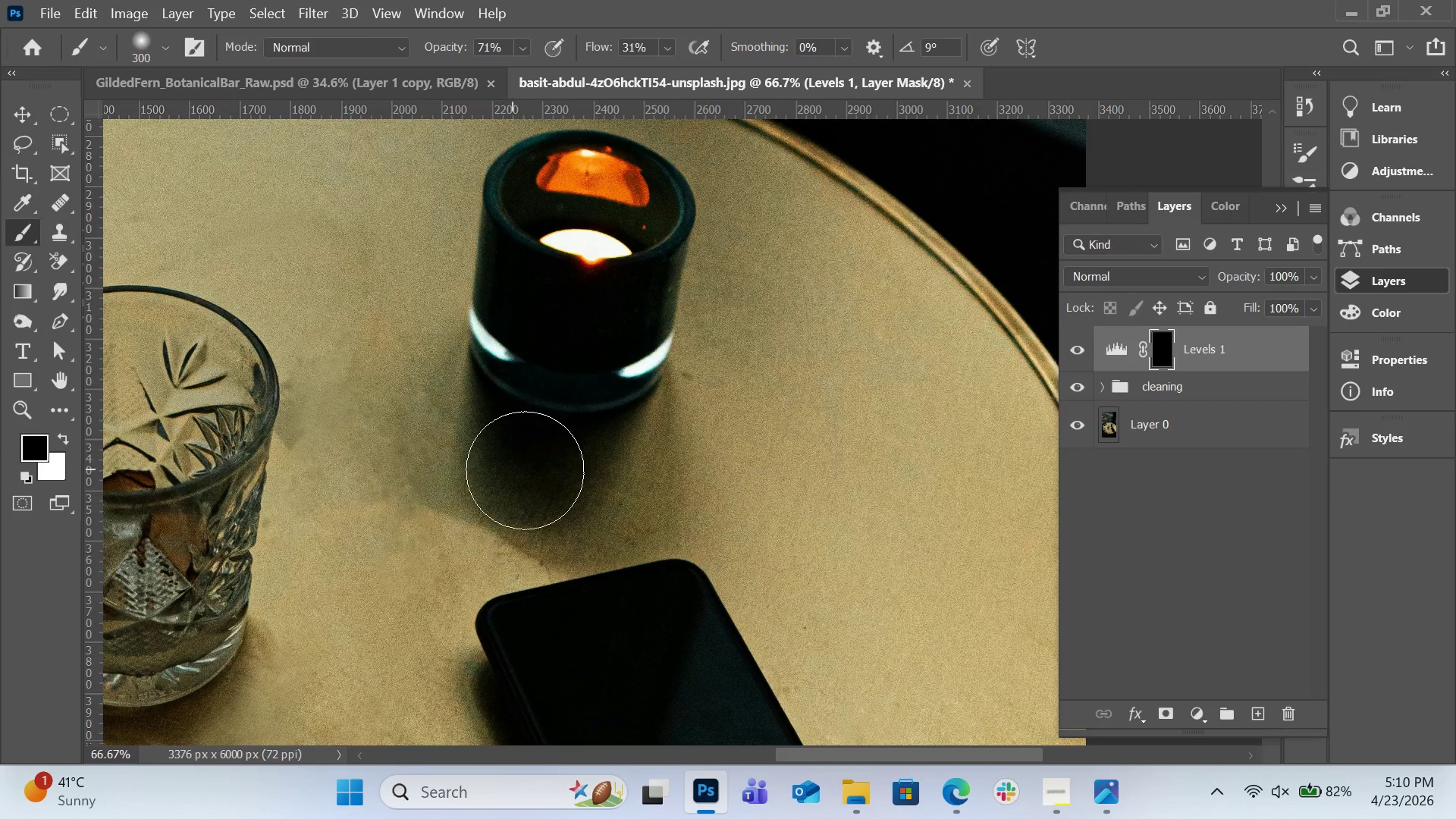 
left_click_drag(start_coordinate=[513, 458], to_coordinate=[529, 472])
 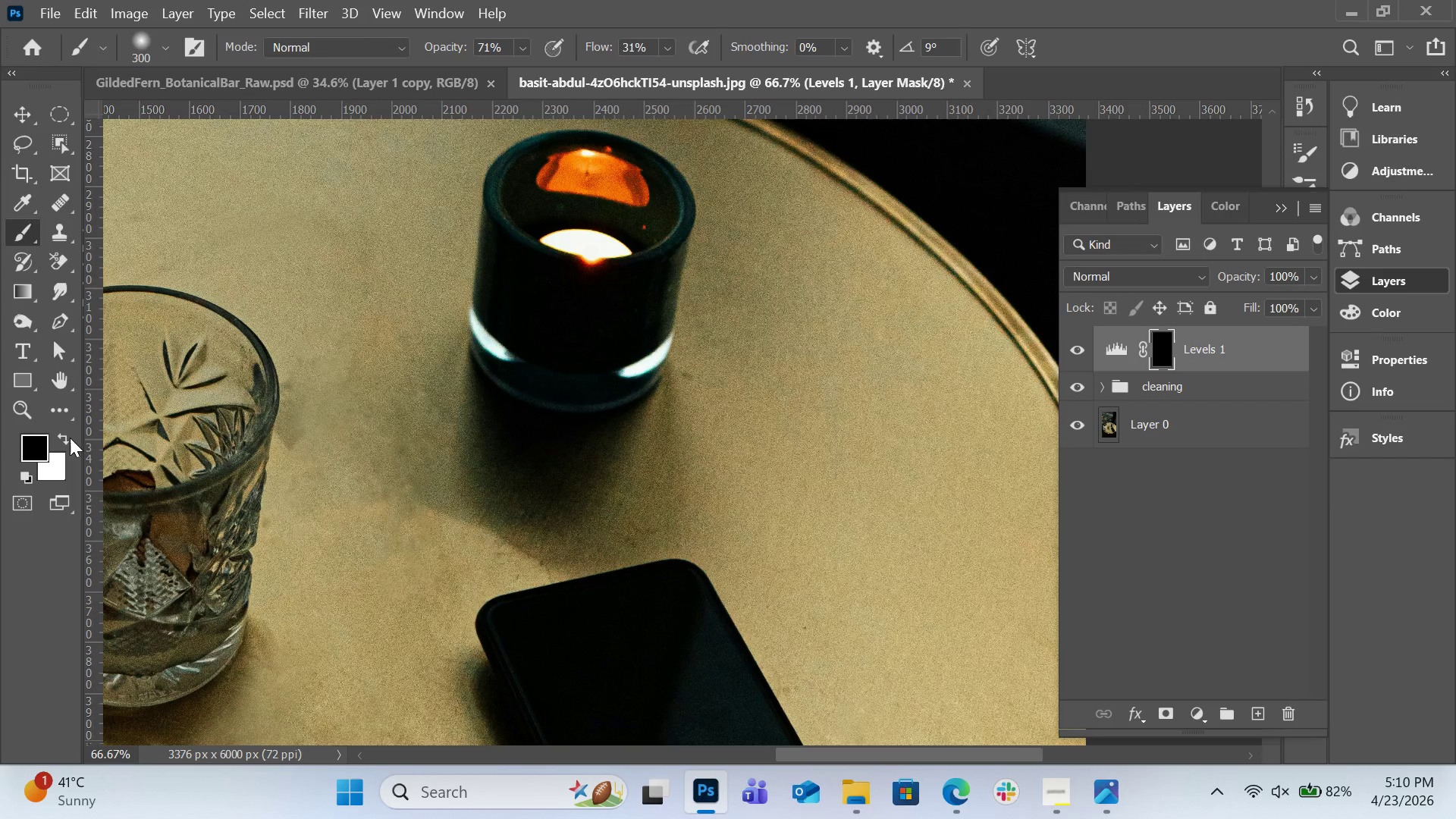 
left_click([67, 438])
 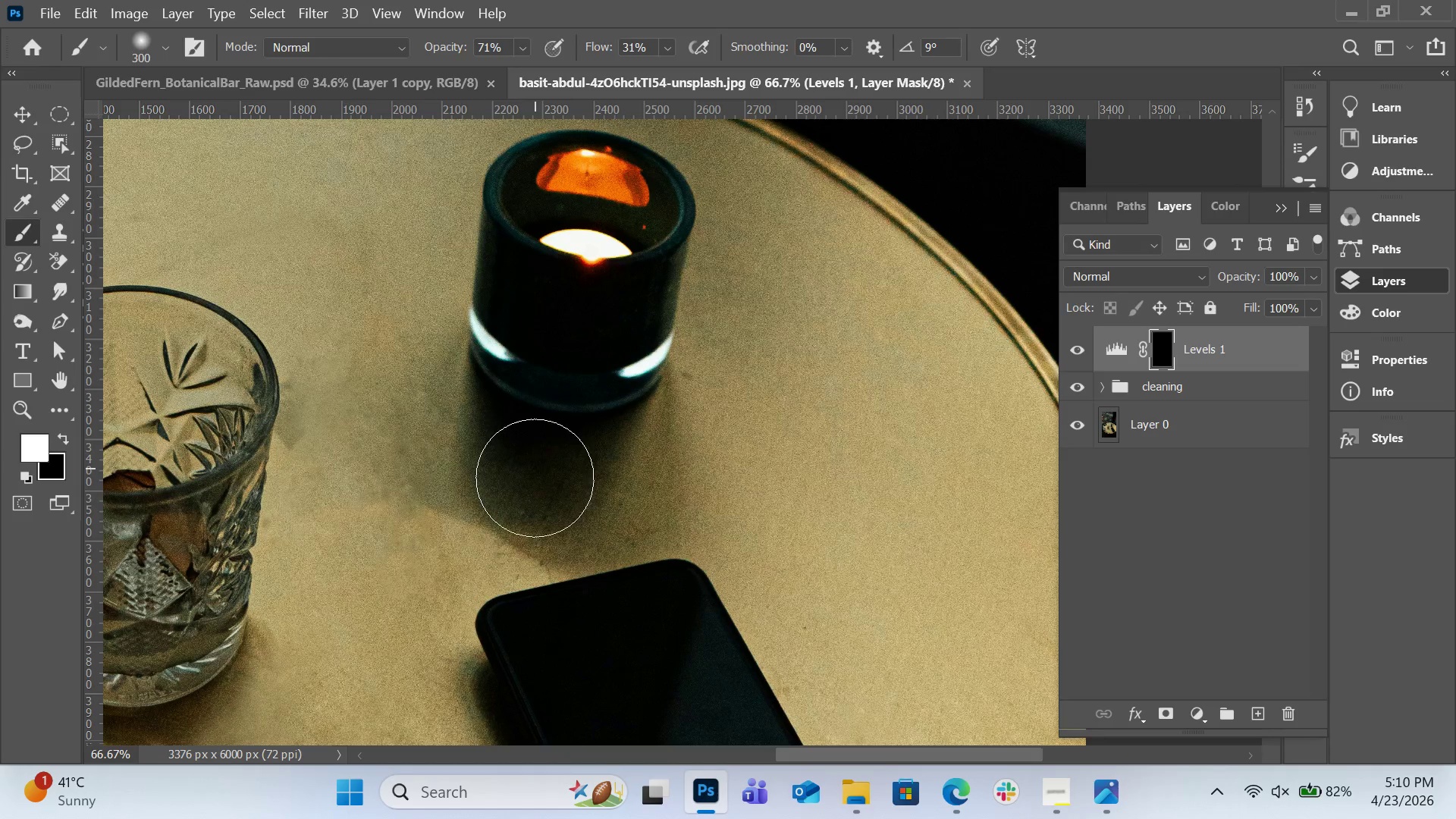 
left_click_drag(start_coordinate=[535, 467], to_coordinate=[535, 478])
 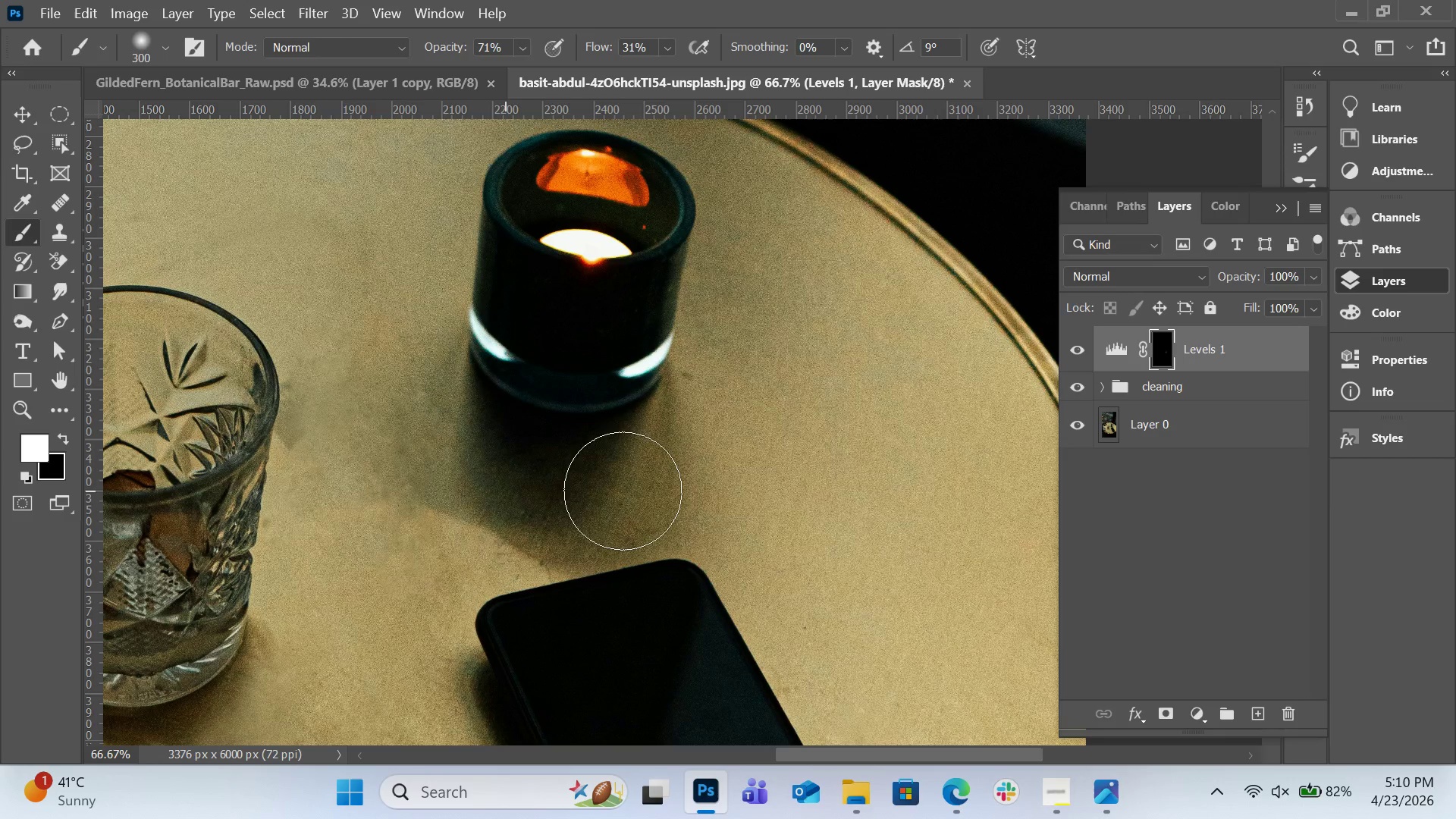 
left_click_drag(start_coordinate=[506, 464], to_coordinate=[600, 491])
 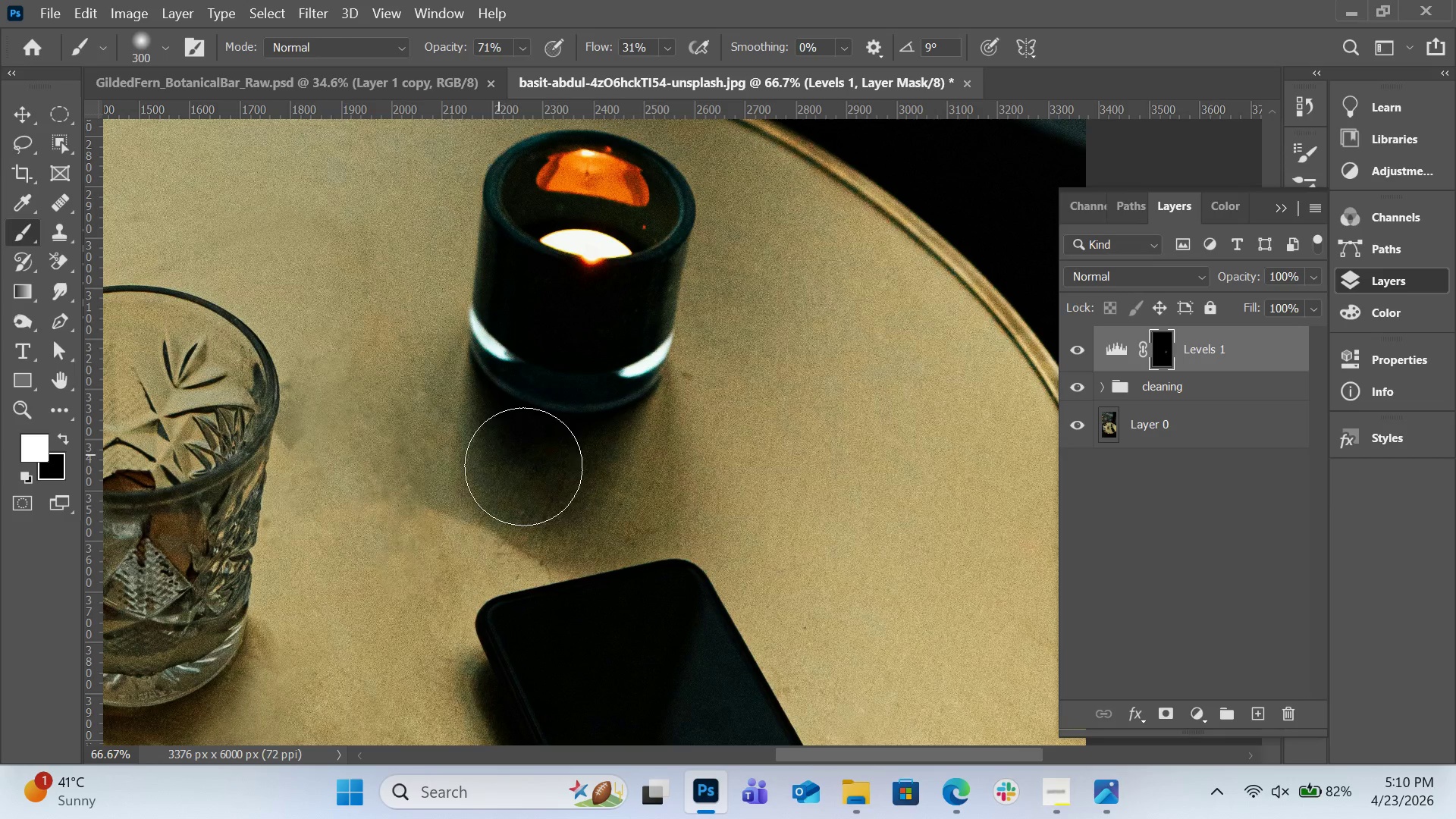 
left_click_drag(start_coordinate=[500, 454], to_coordinate=[583, 477])
 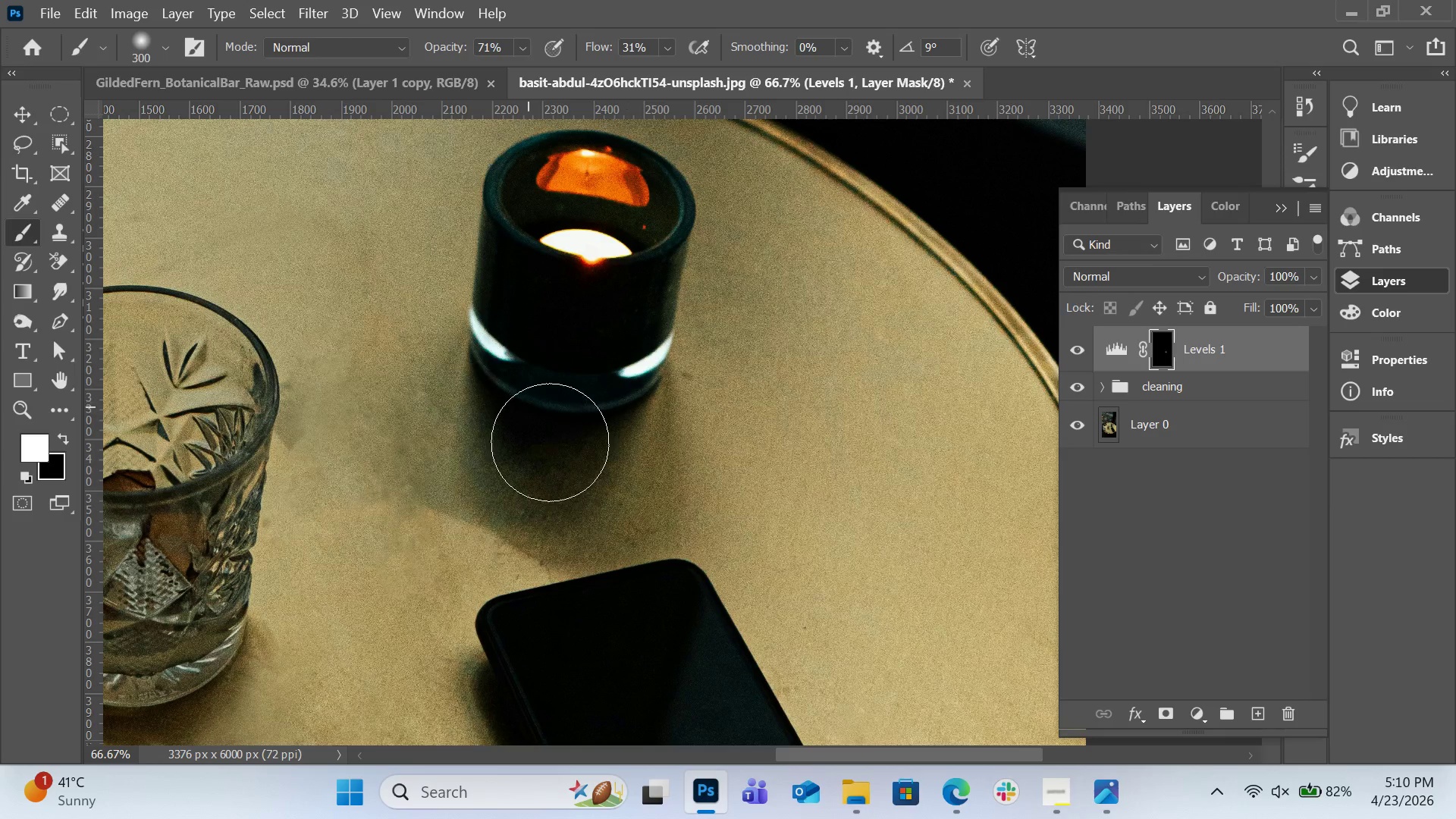 
left_click_drag(start_coordinate=[529, 407], to_coordinate=[569, 455])
 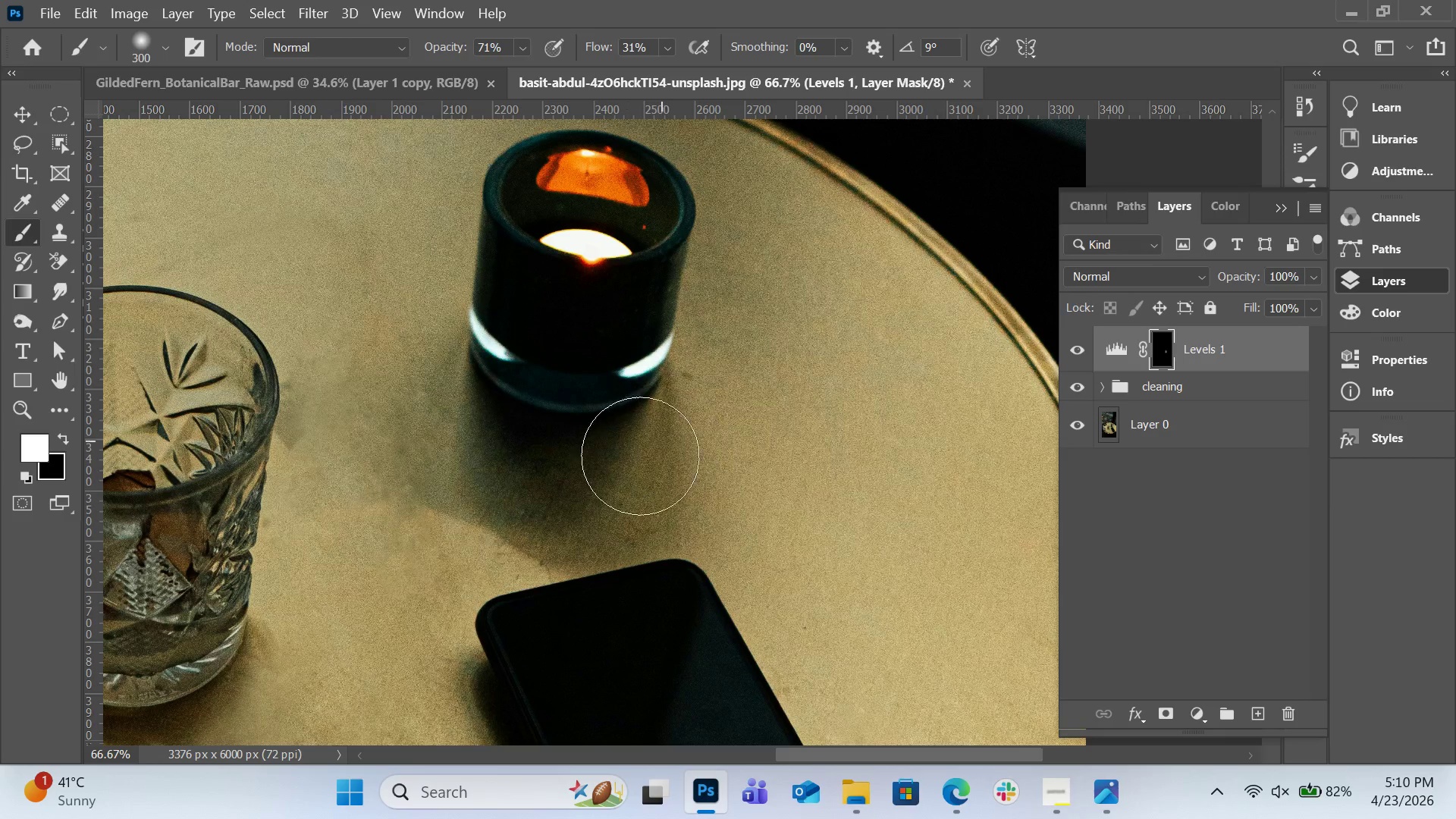 
left_click_drag(start_coordinate=[653, 447], to_coordinate=[574, 502])
 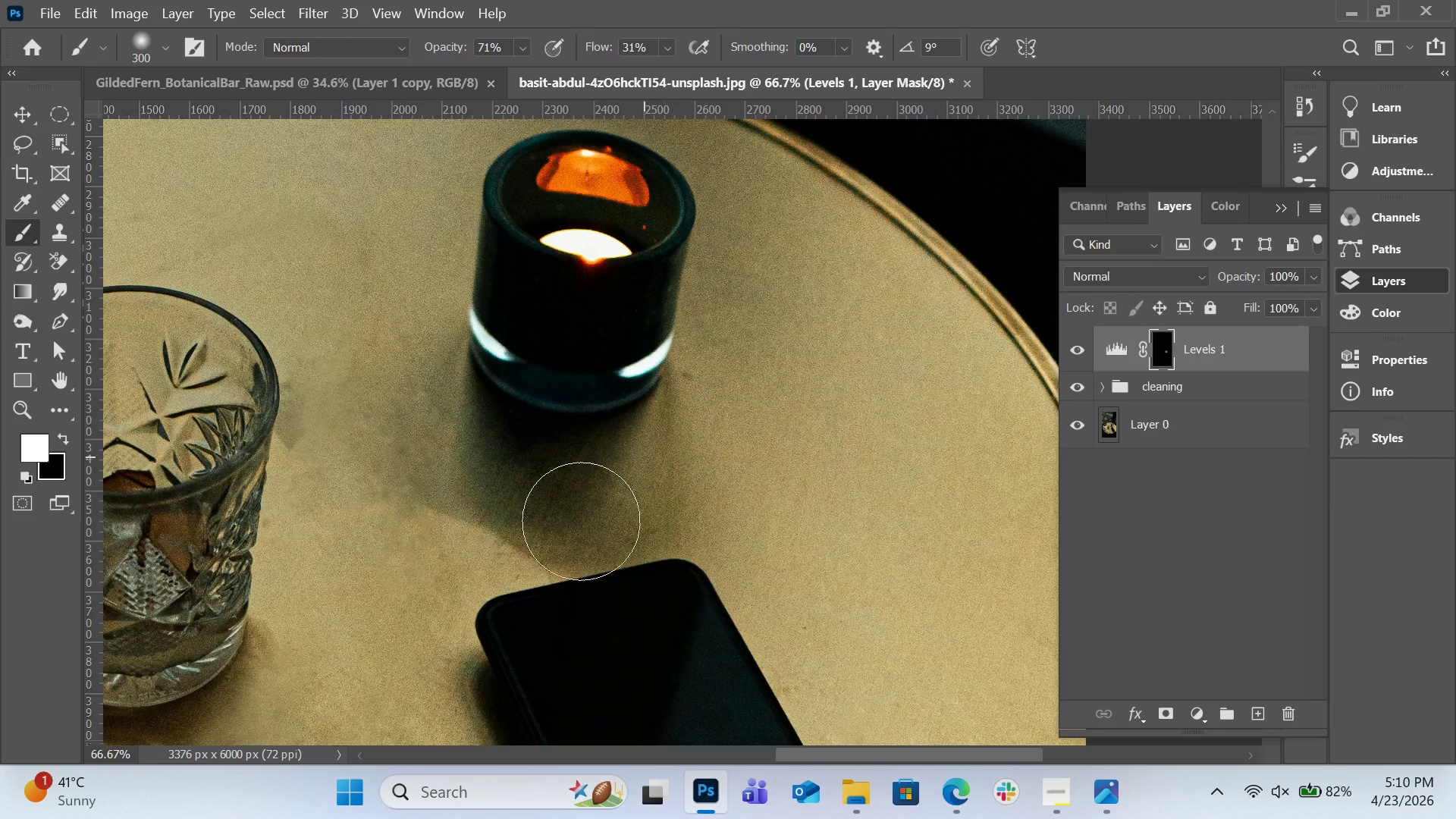 
left_click_drag(start_coordinate=[623, 483], to_coordinate=[547, 545])
 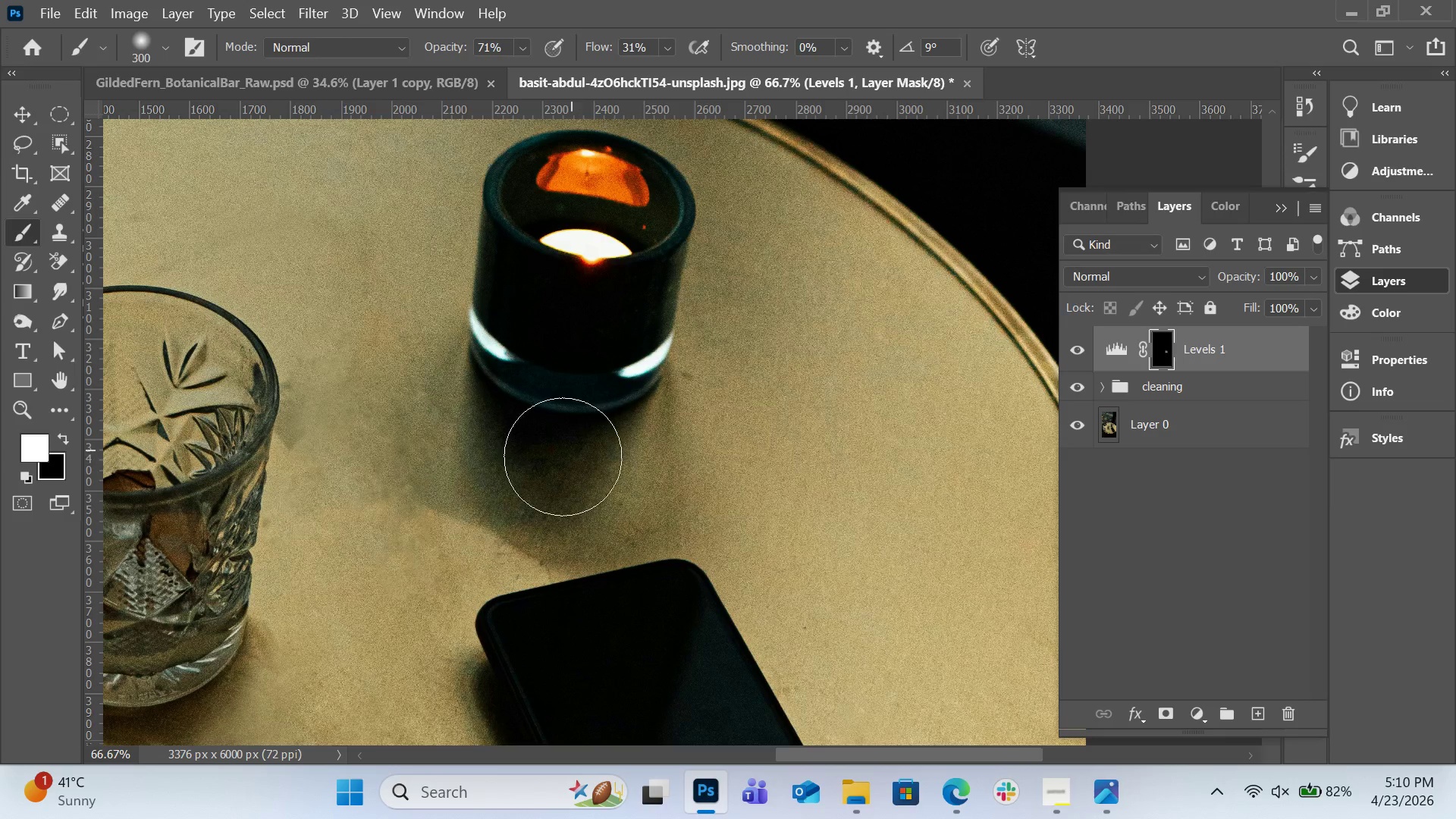 
left_click_drag(start_coordinate=[564, 455], to_coordinate=[503, 480])
 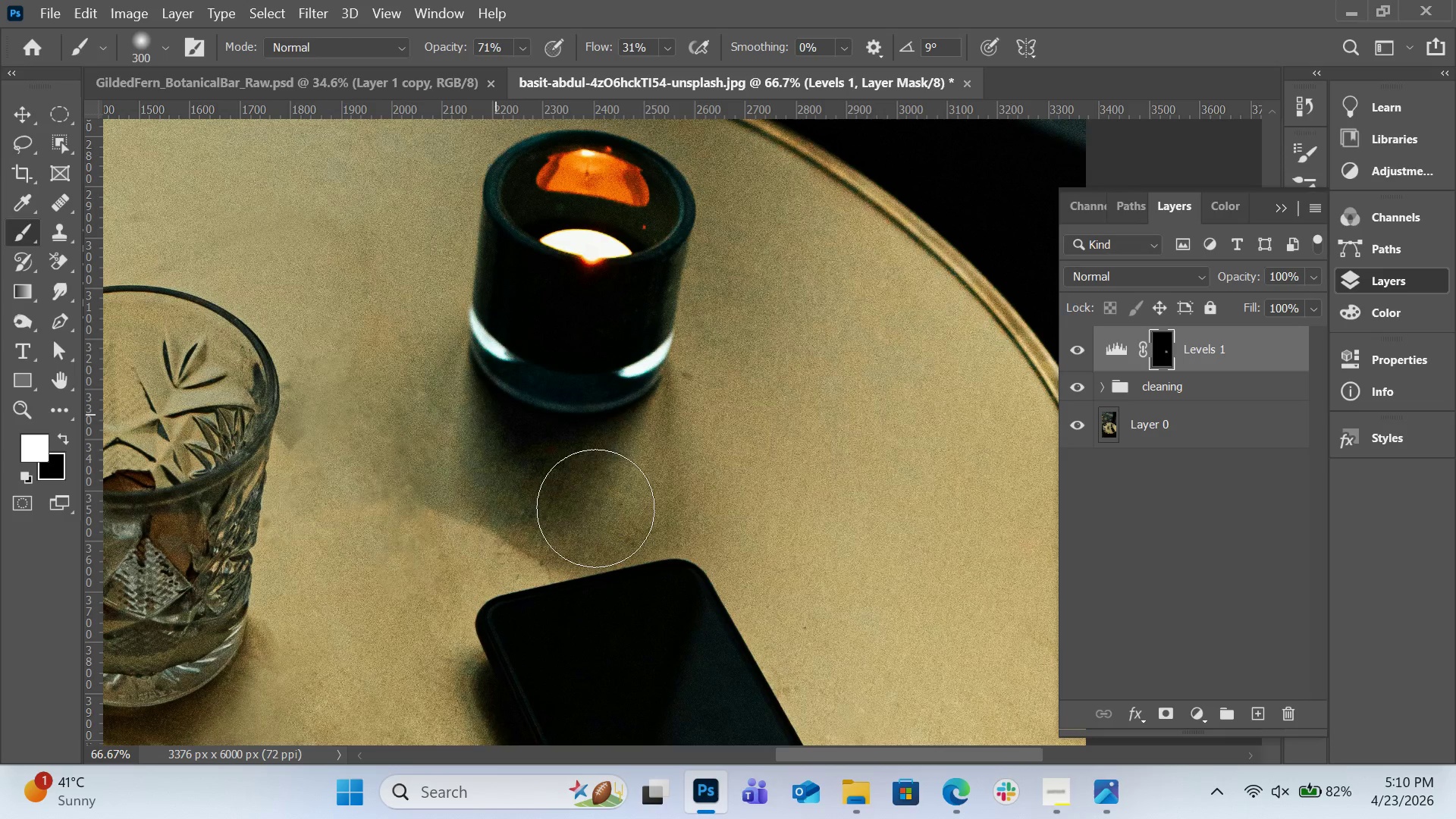 
left_click_drag(start_coordinate=[492, 411], to_coordinate=[580, 499])
 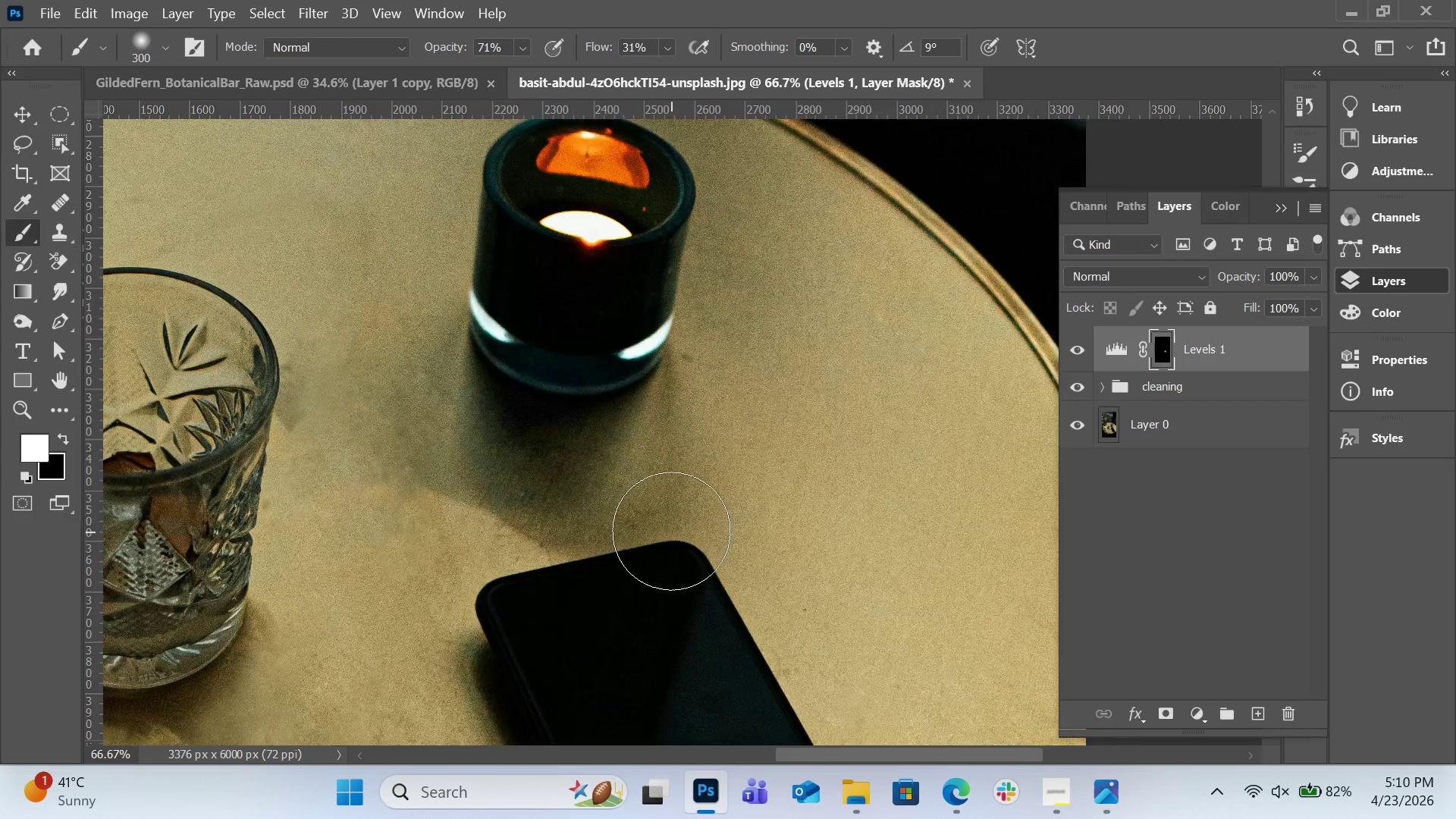 
scroll: coordinate [673, 531], scroll_direction: down, amount: 14.0
 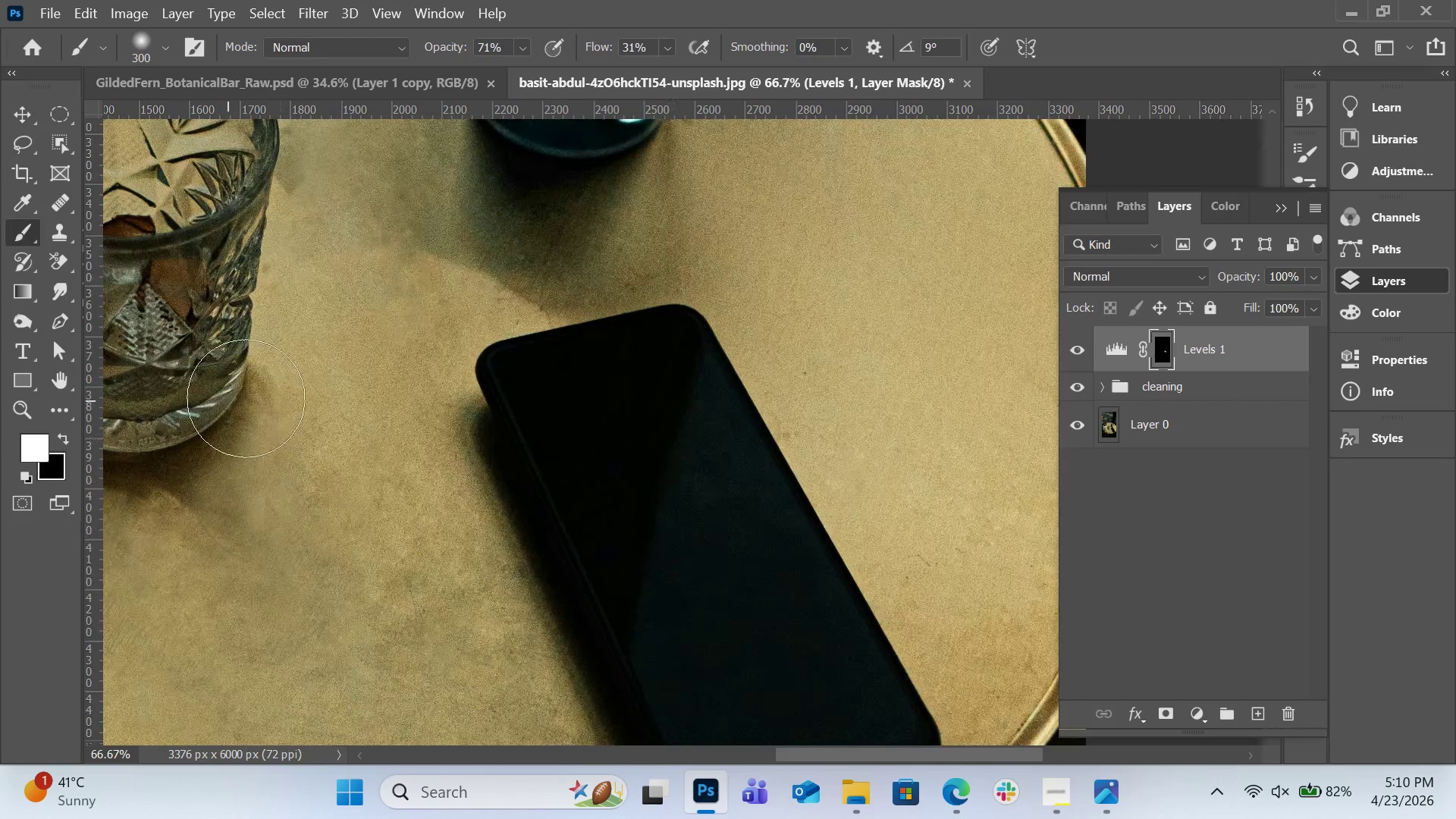 
left_click_drag(start_coordinate=[247, 398], to_coordinate=[182, 456])
 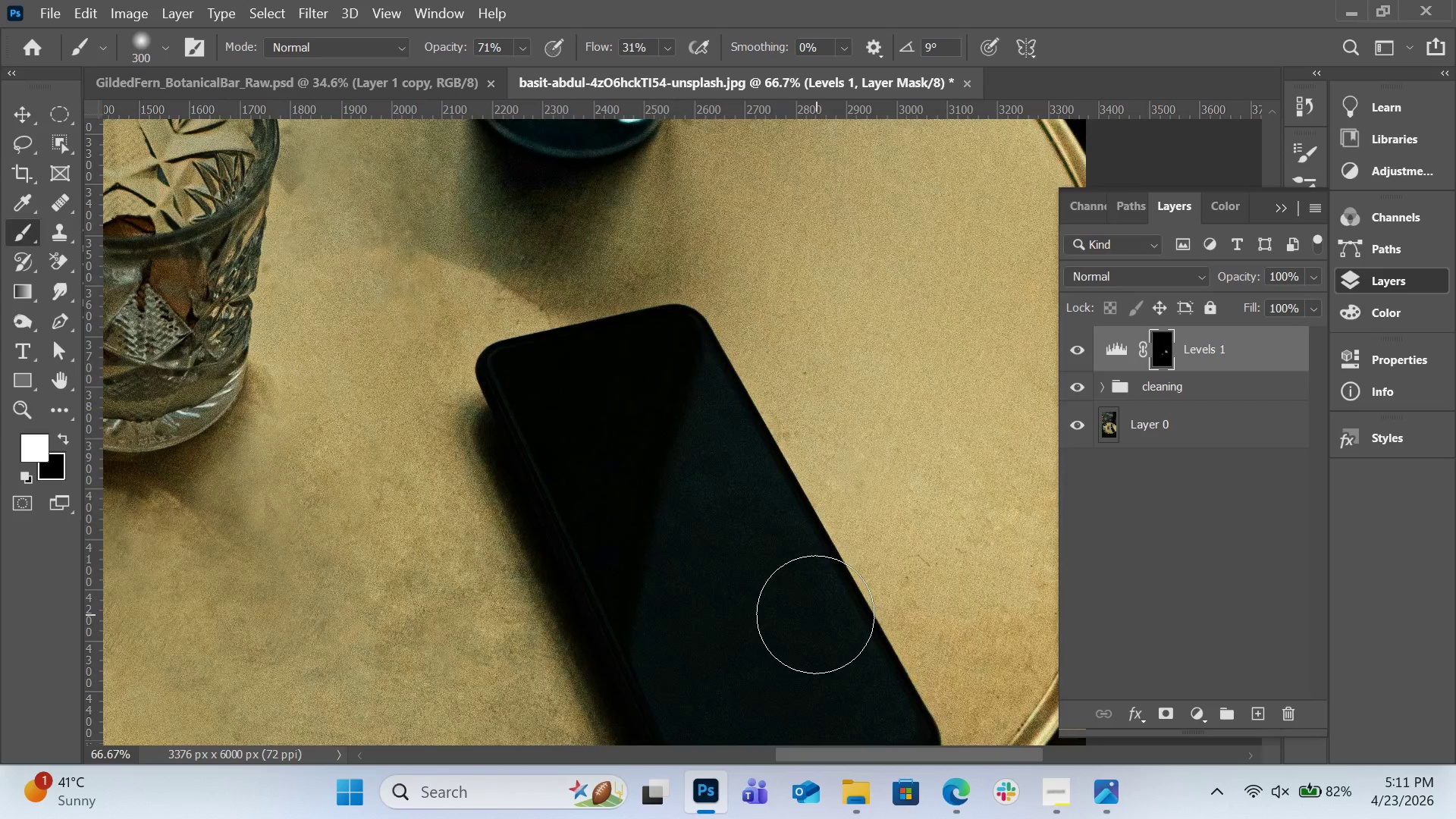 
key(H)
 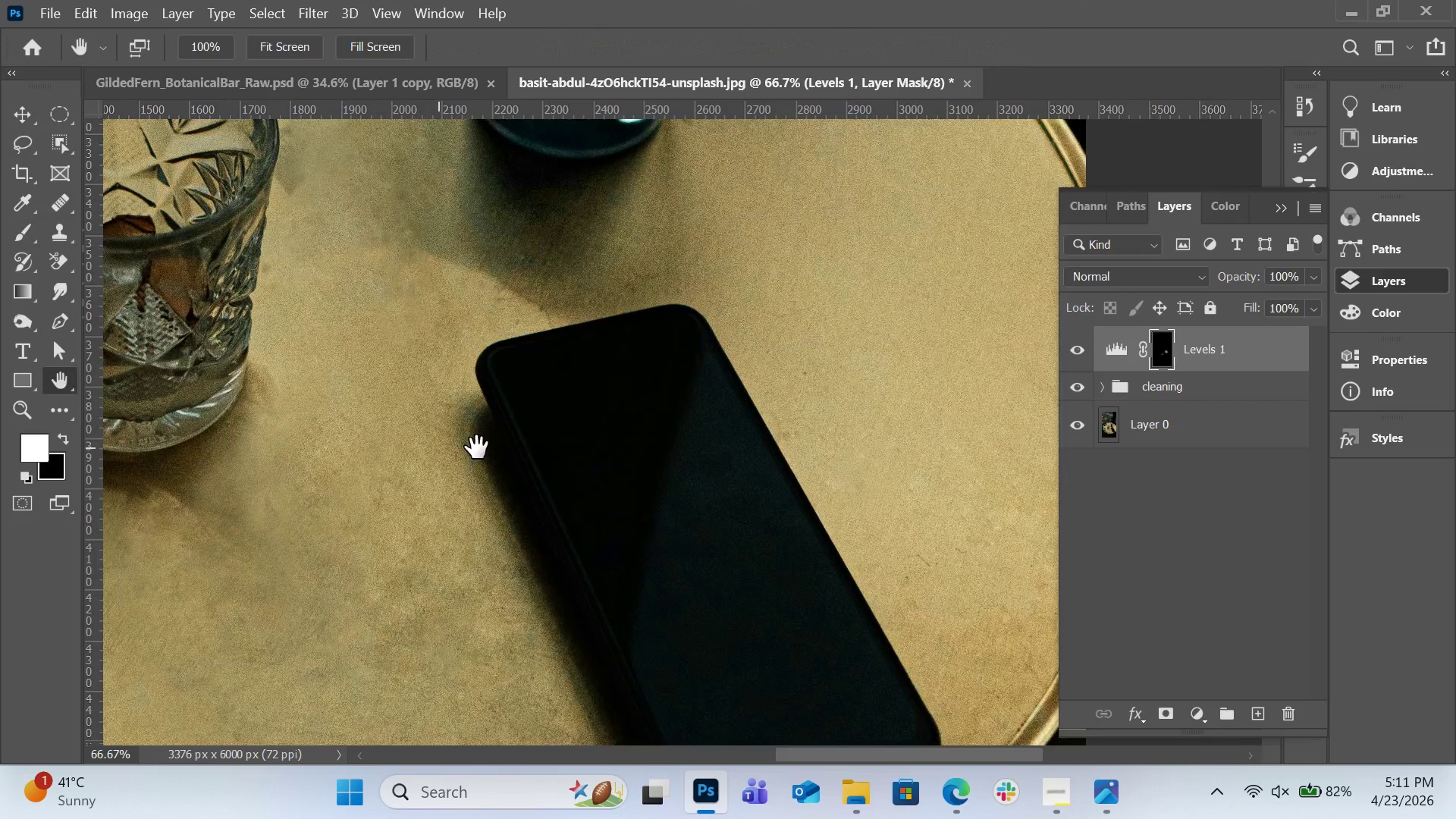 
left_click_drag(start_coordinate=[441, 447], to_coordinate=[789, 440])
 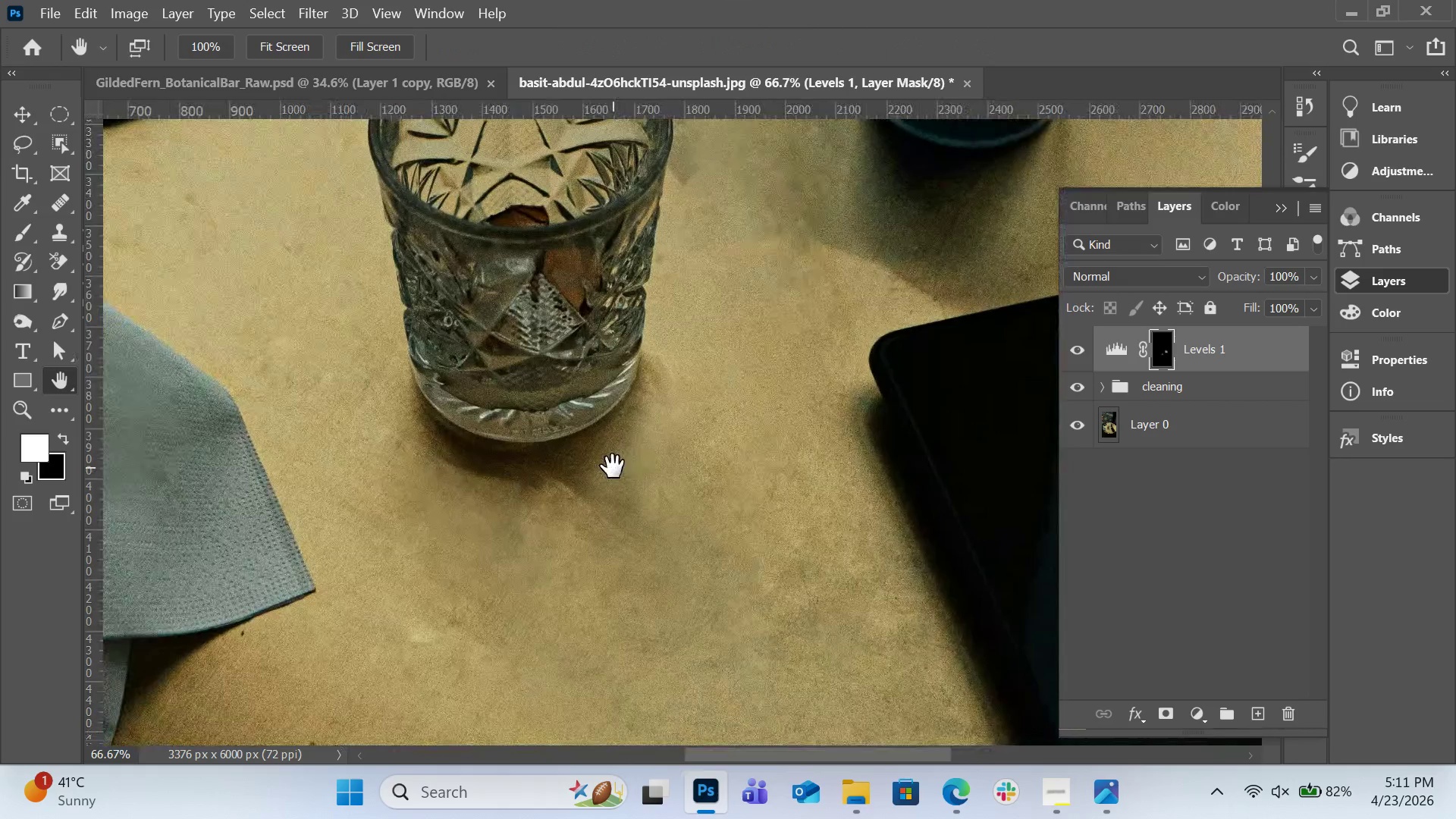 
key(B)
 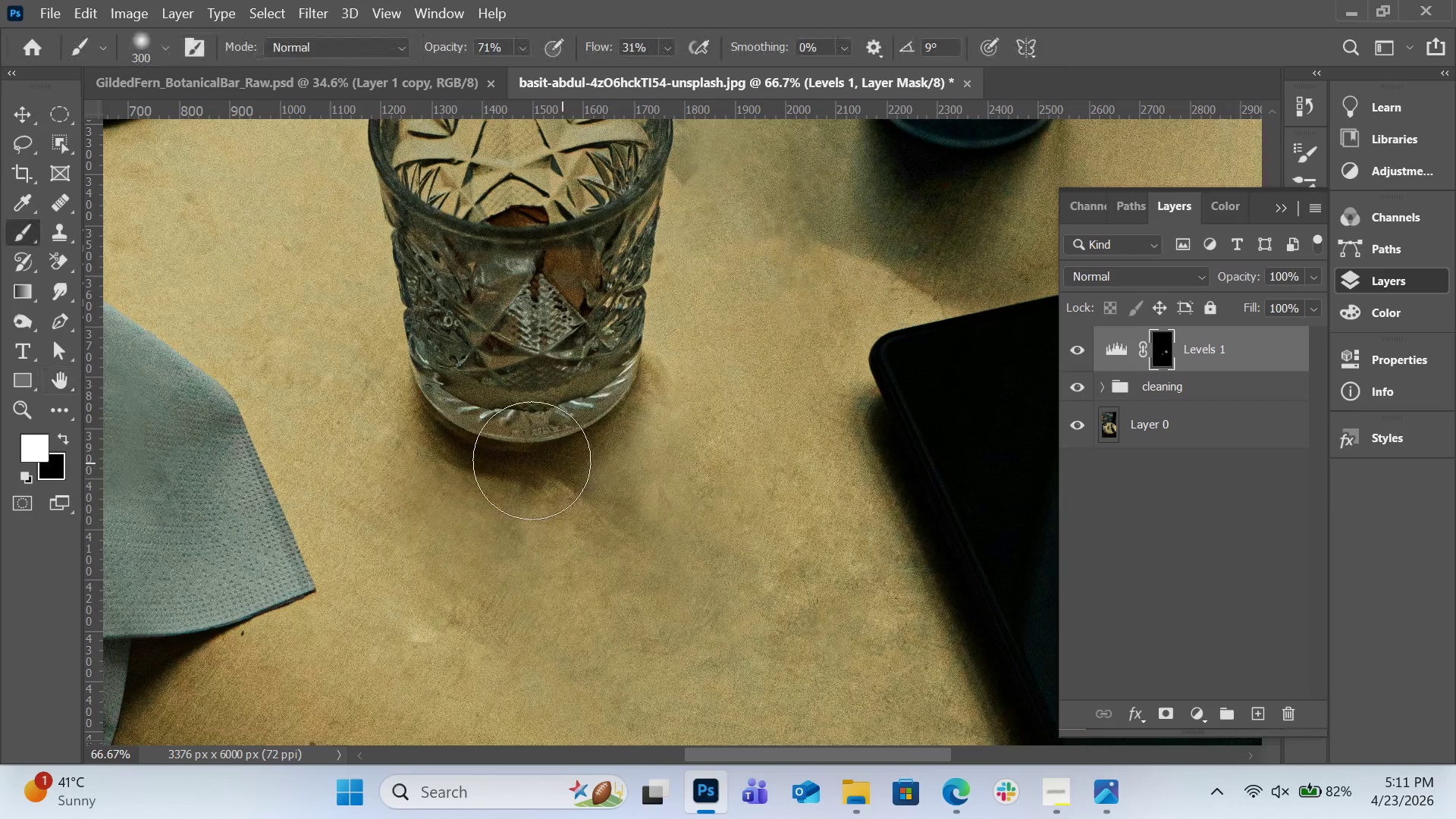 
left_click_drag(start_coordinate=[567, 462], to_coordinate=[468, 449])
 